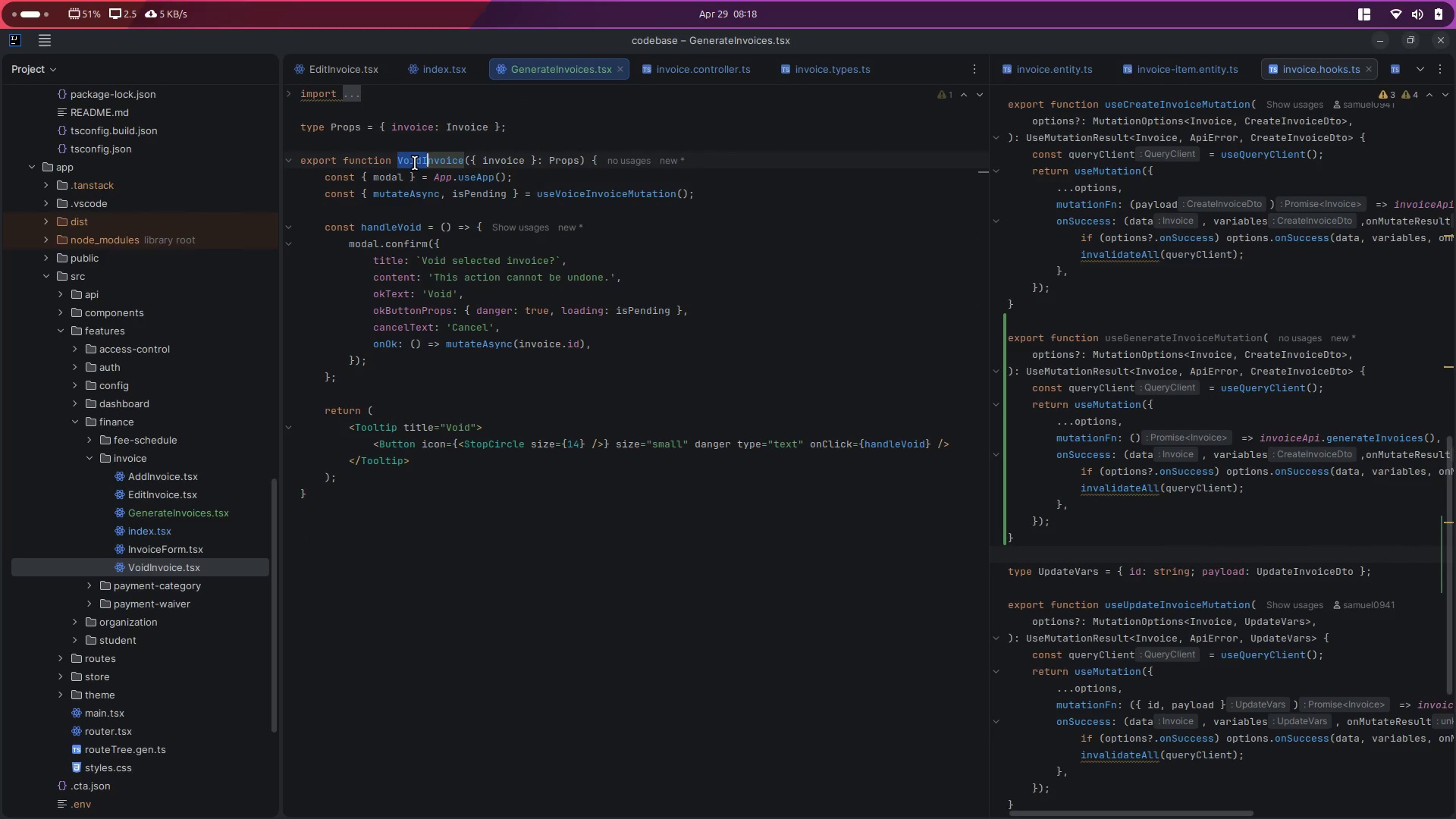 
key(Shift+ArrowLeft)
 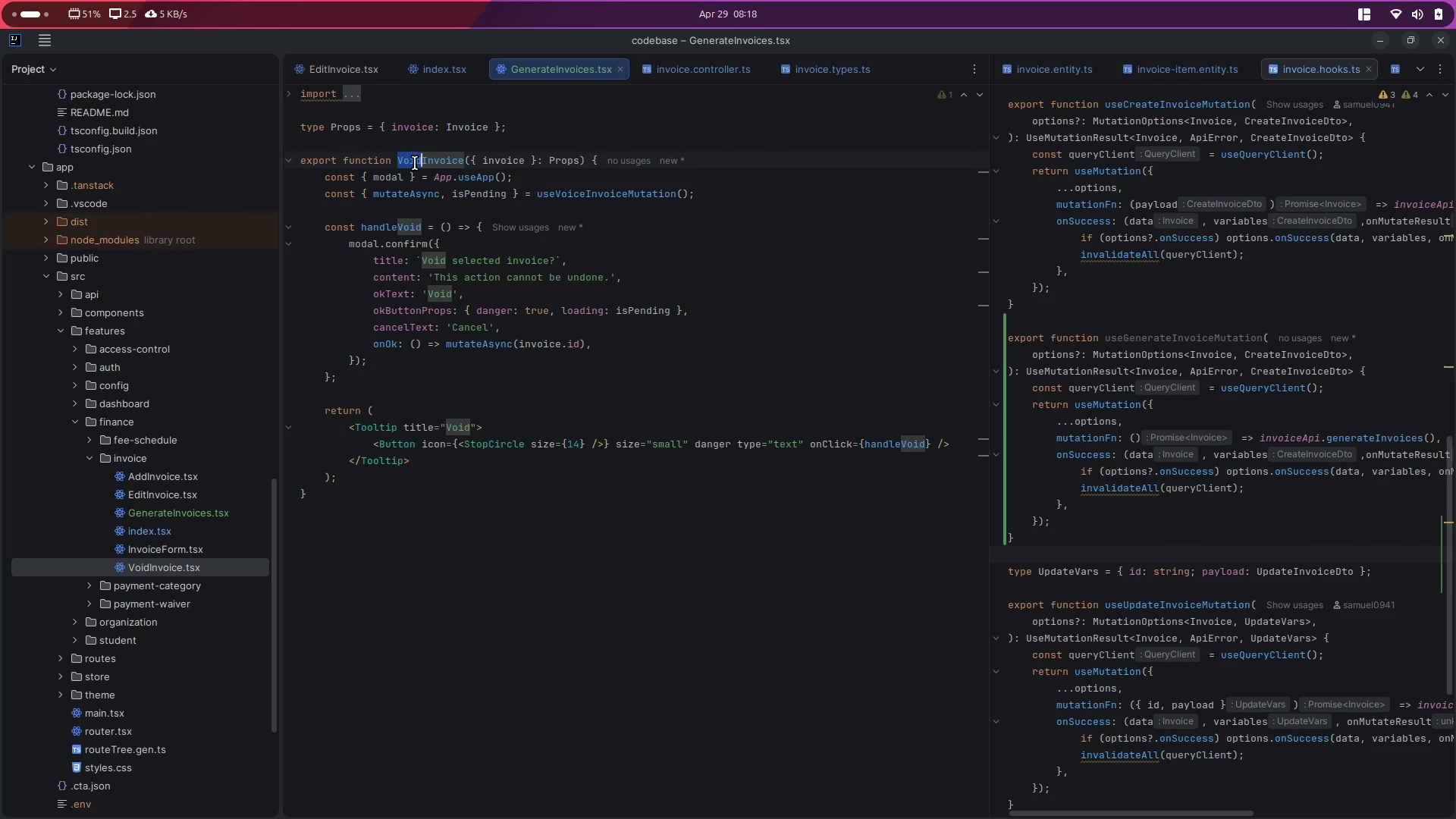 
key(Control+D)
 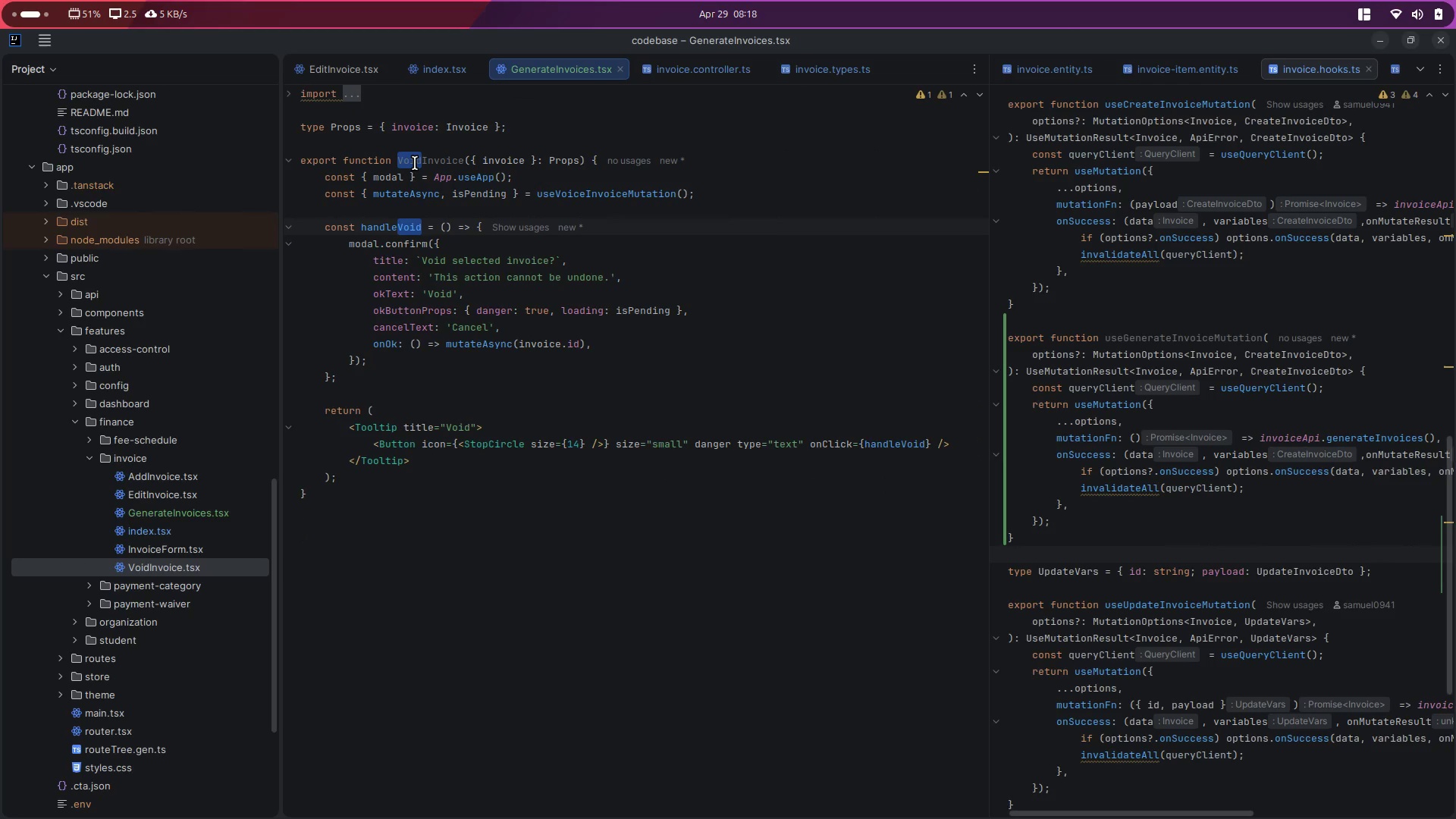 
key(Control+D)
 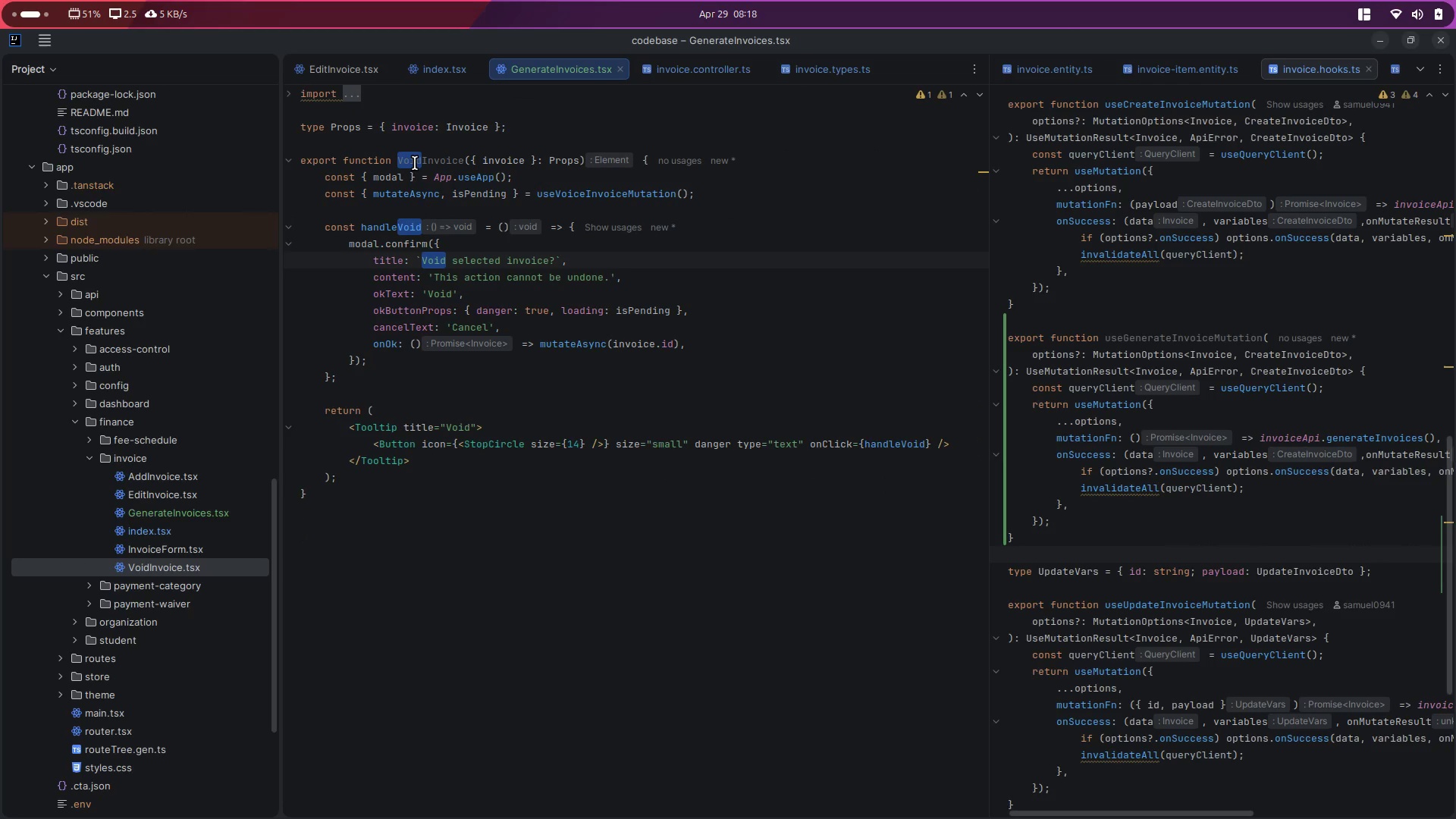 
key(Control+D)
 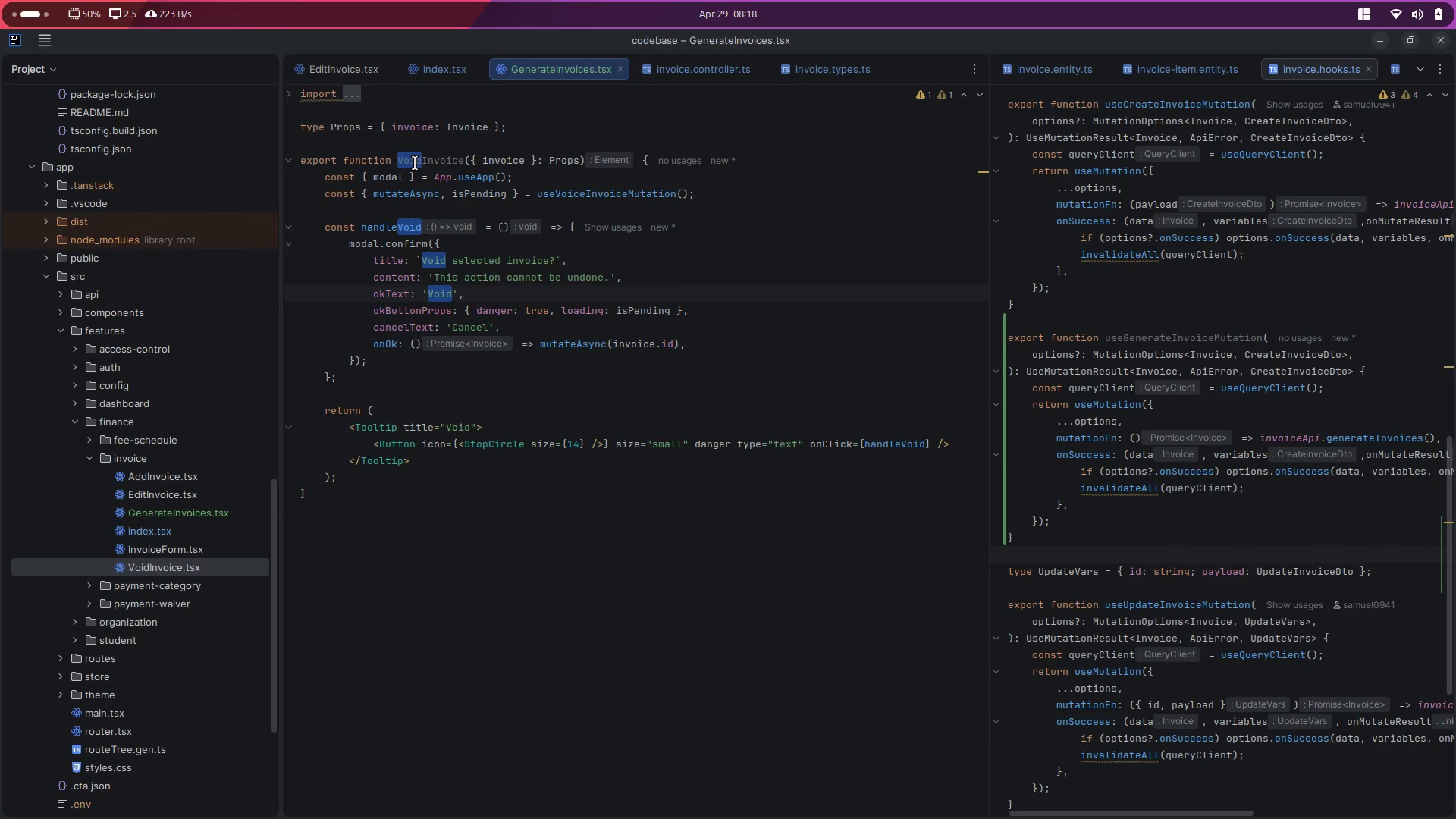 
type(Generate)
 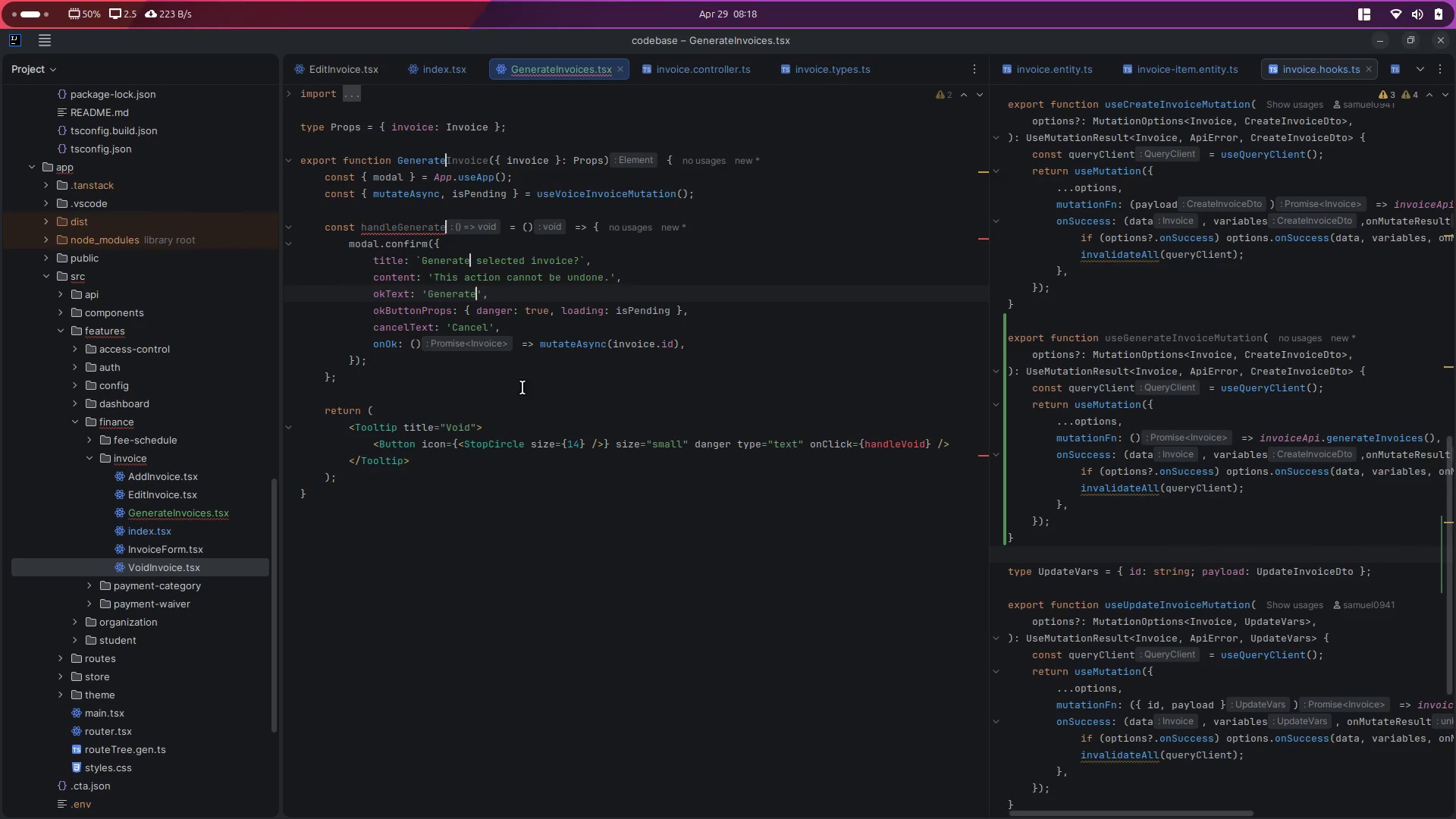 
left_click([542, 542])
 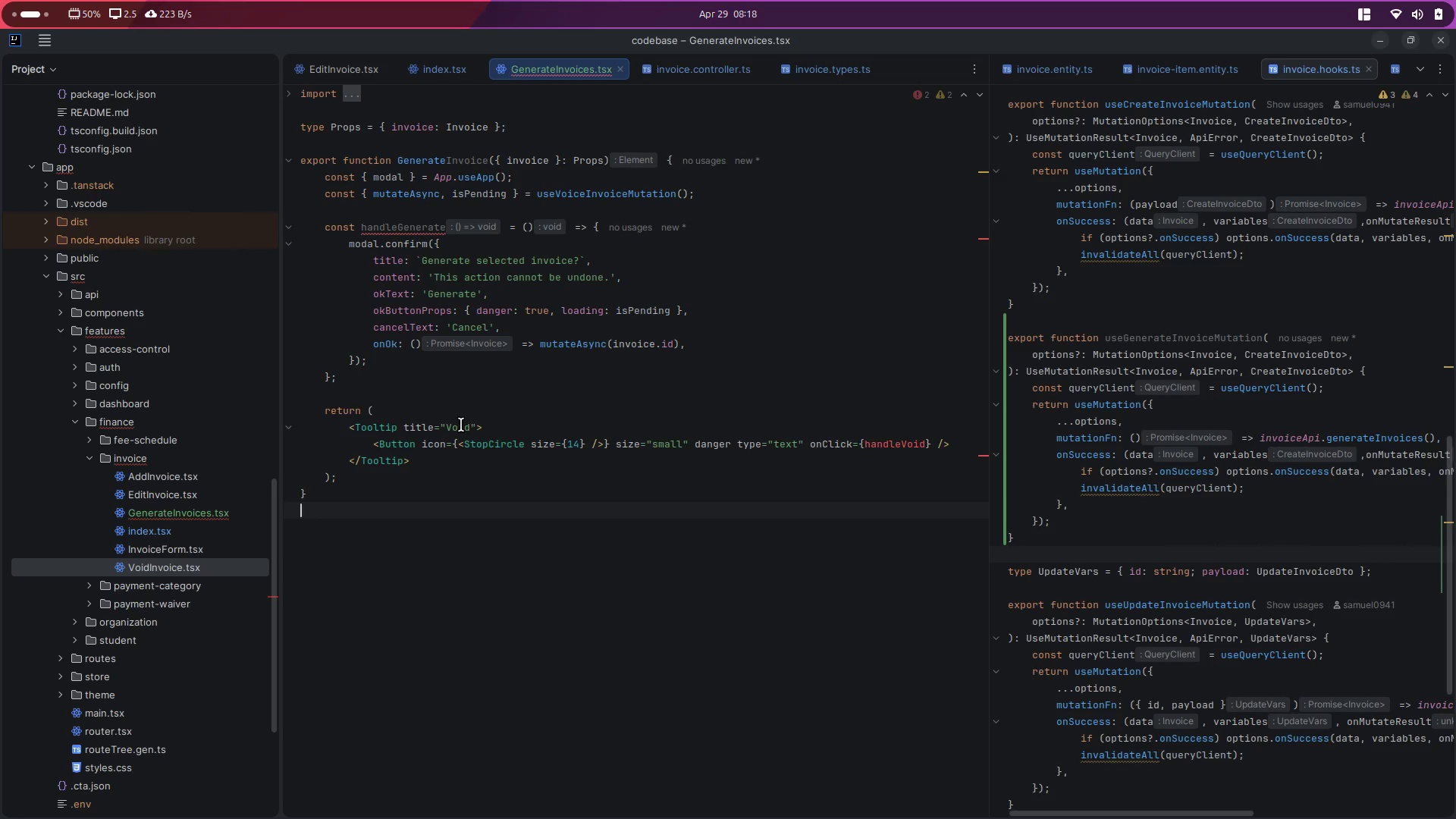 
double_click([461, 425])
 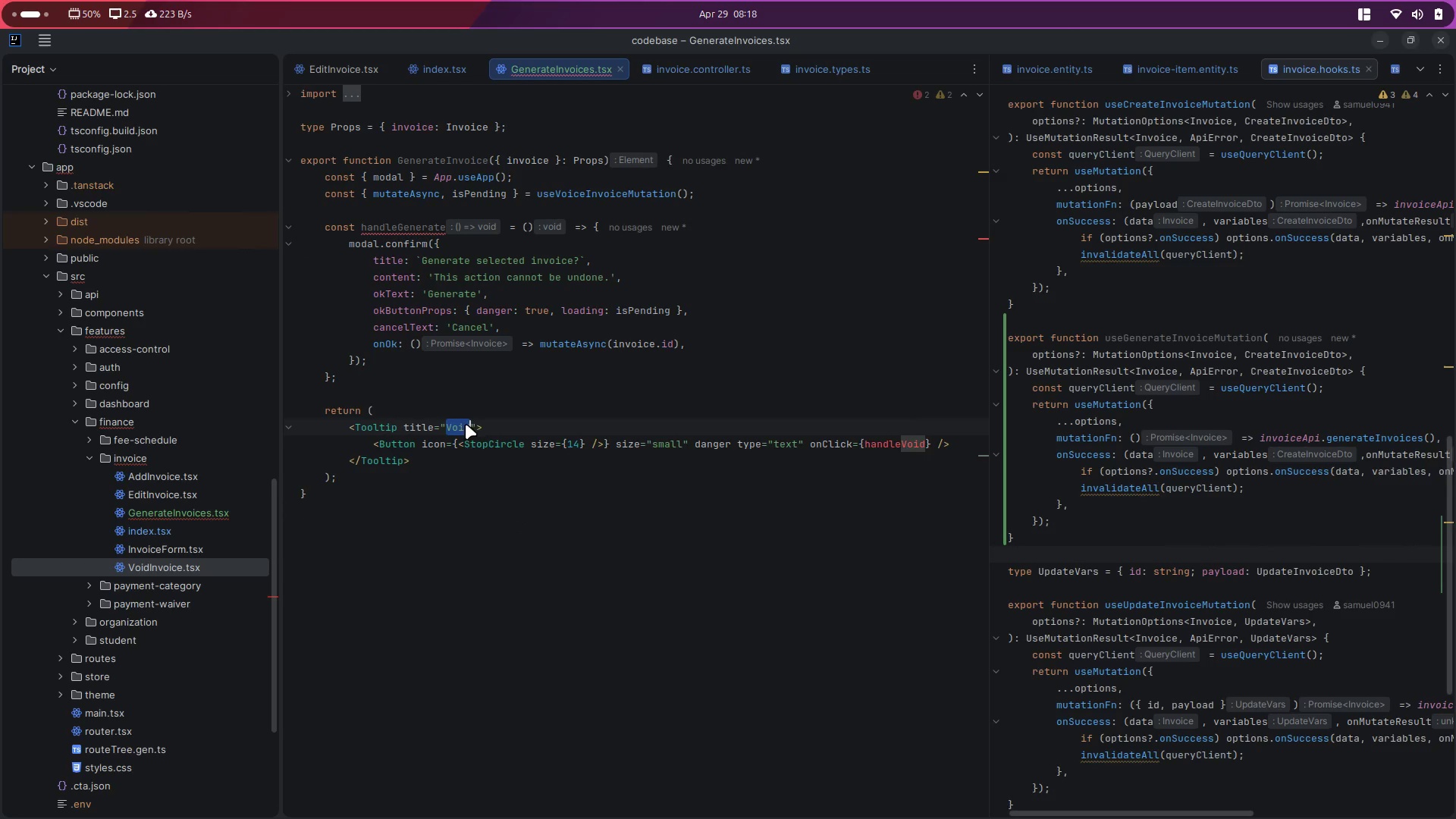 
hold_key(key=ShiftLeft, duration=1.28)
 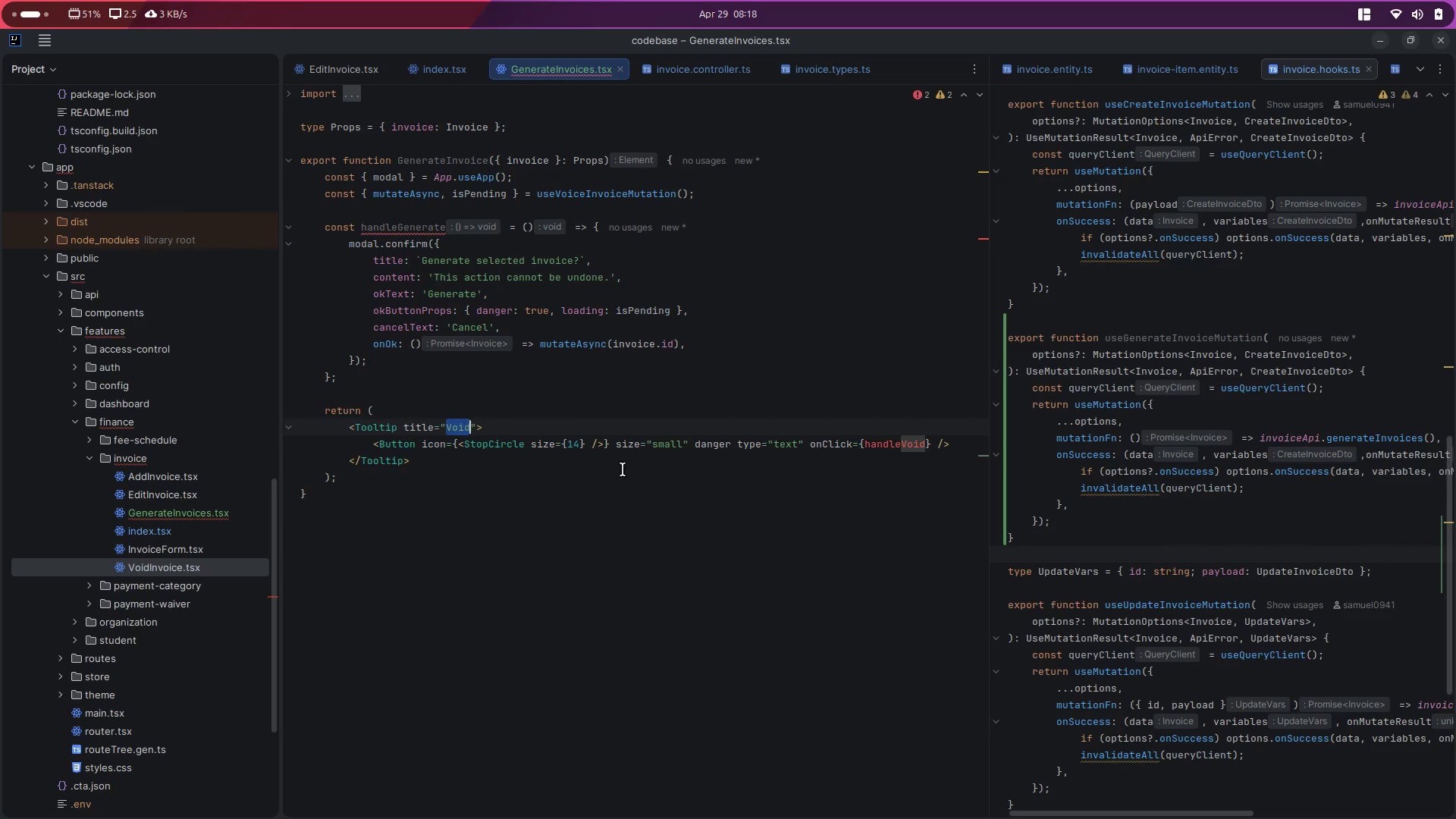 
key(Control+D)
 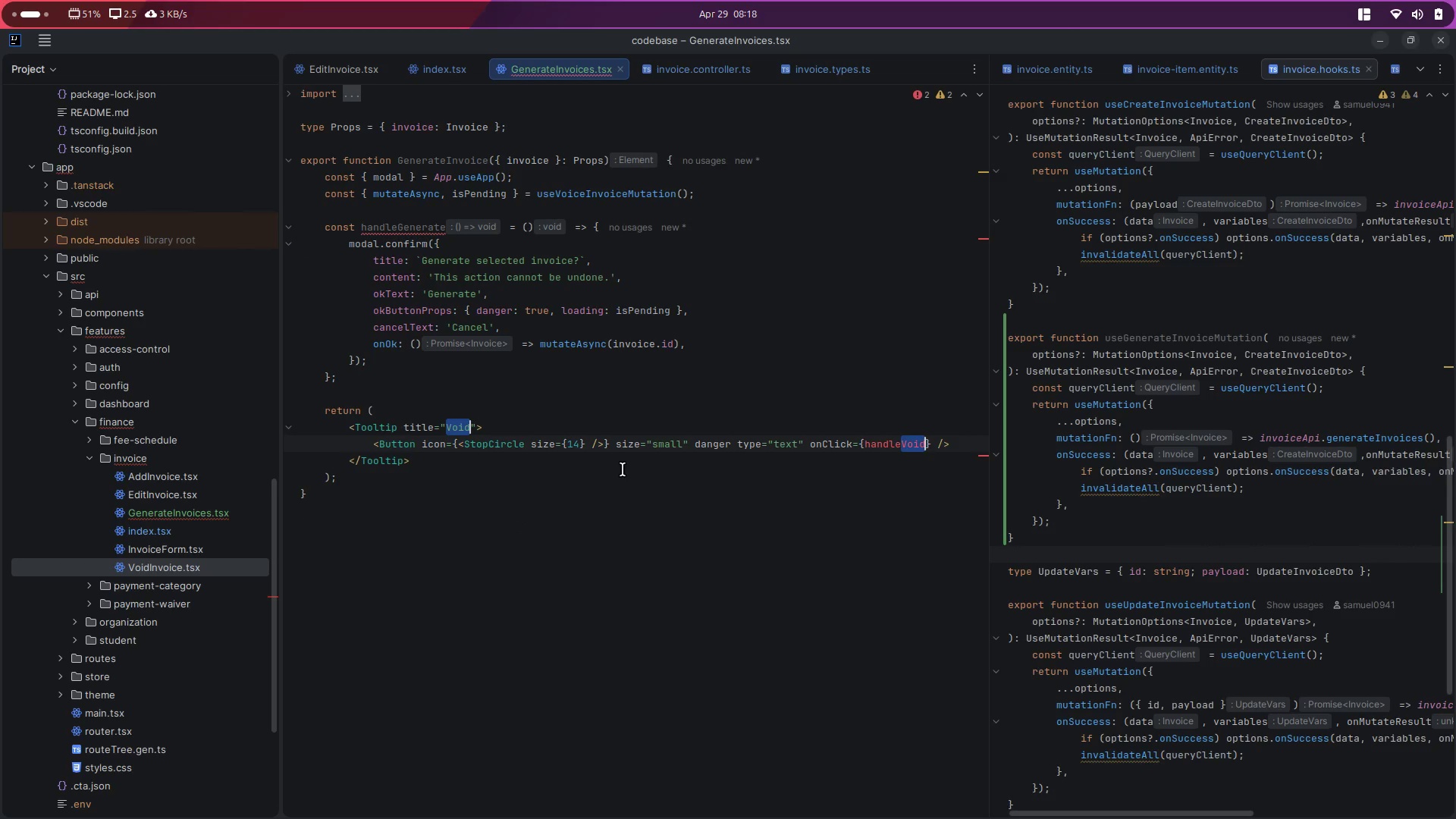 
type(Genearte)
 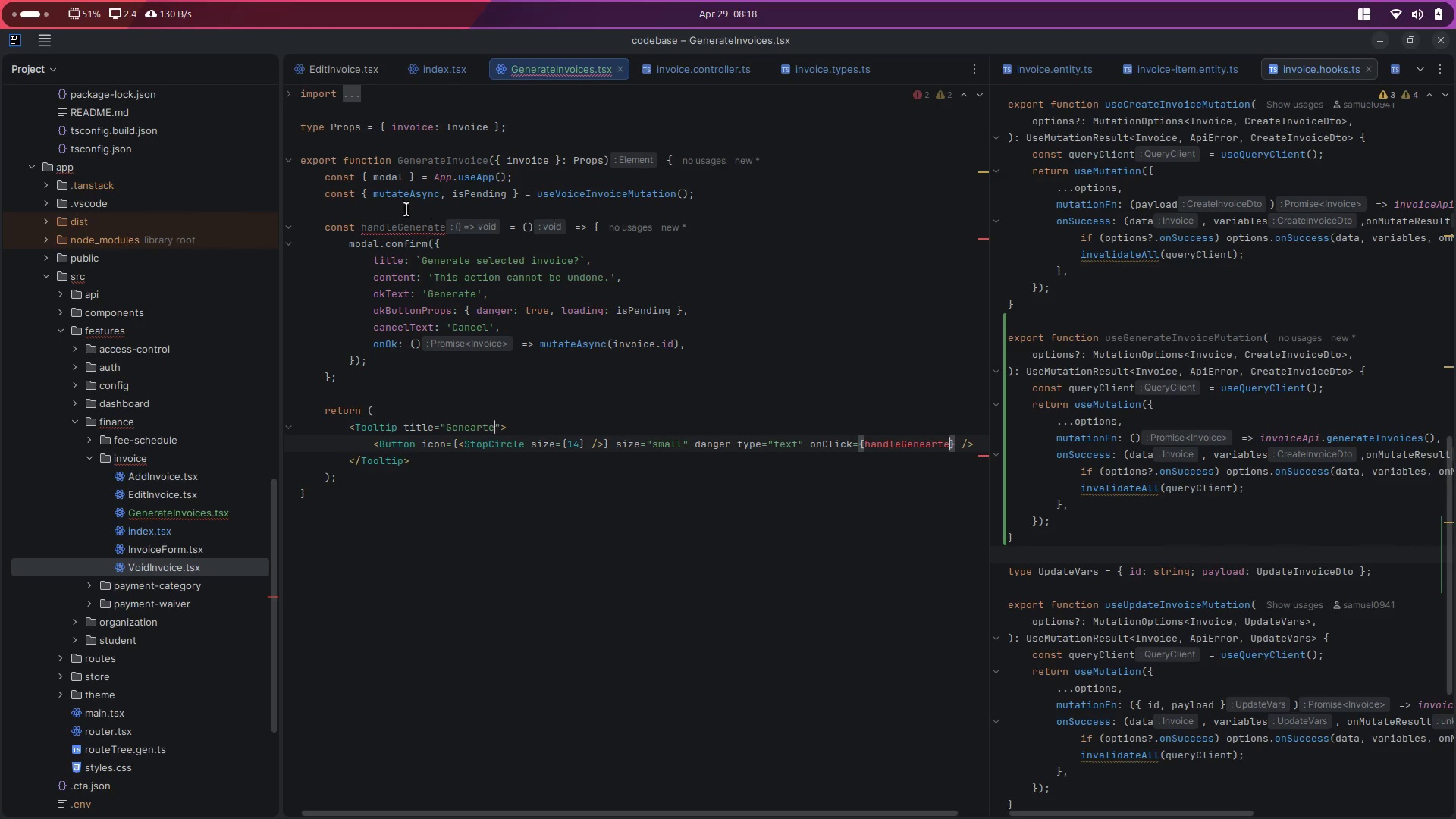 
double_click([391, 230])
 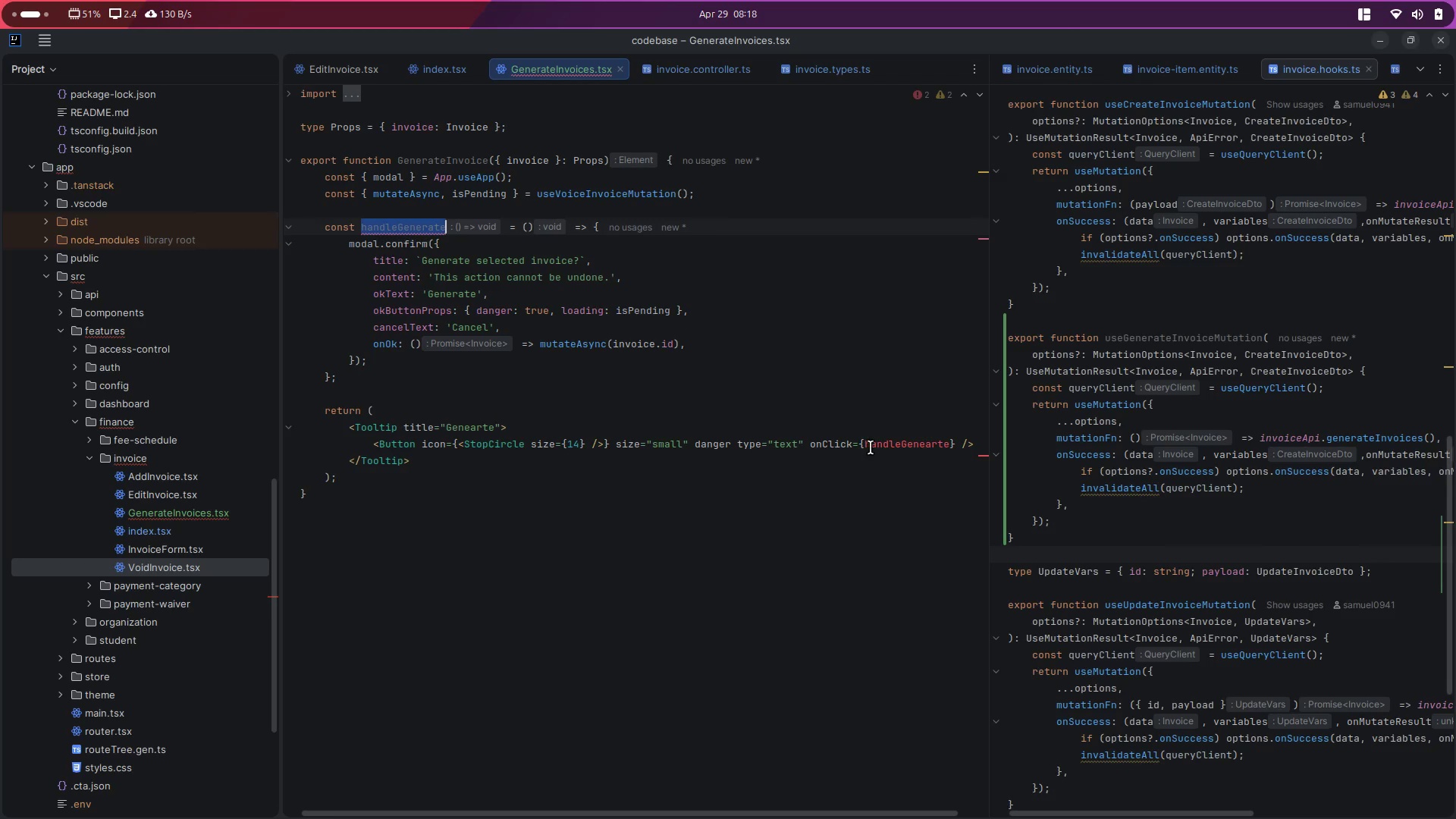 
key(Control+ControlLeft)
 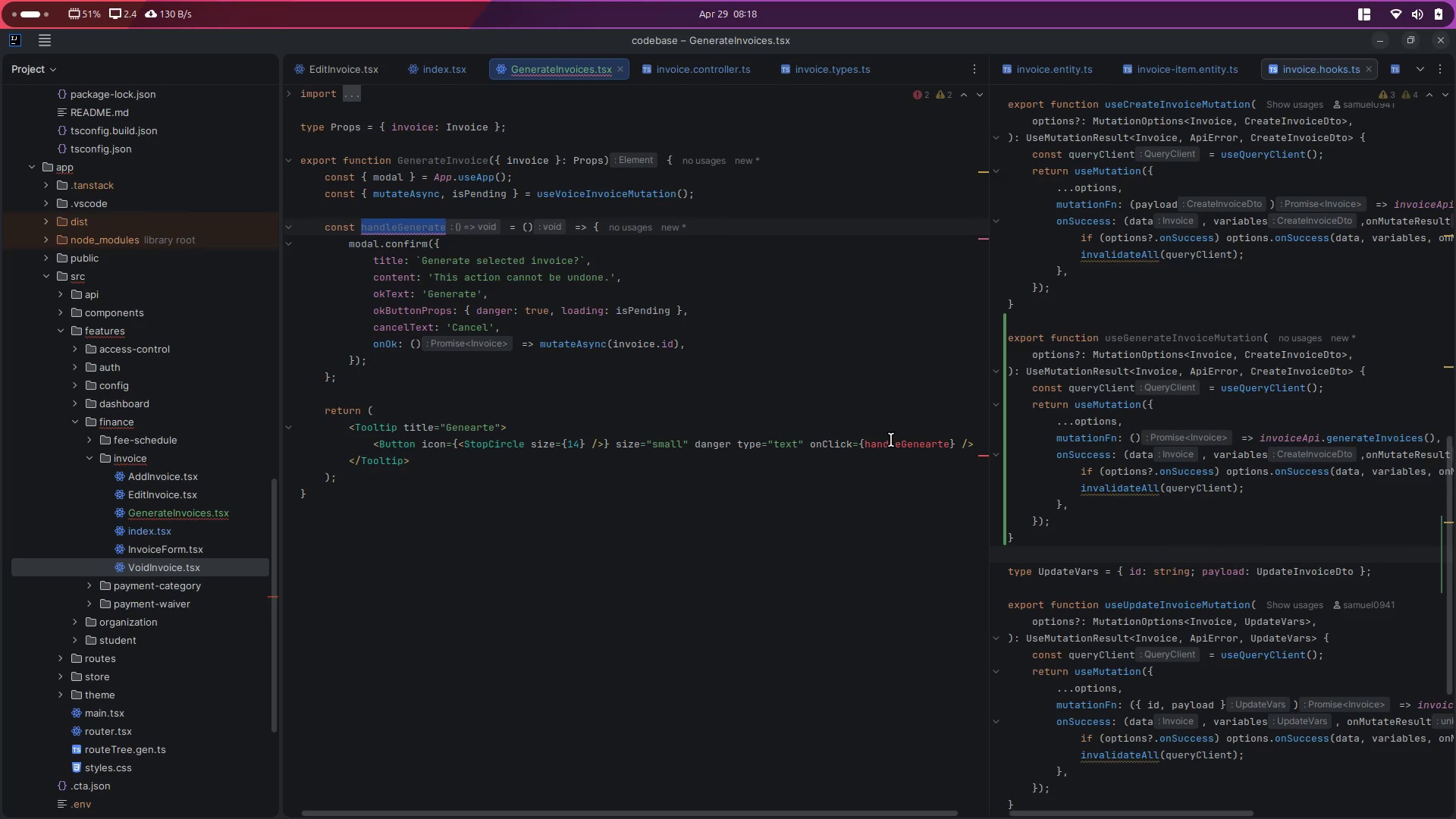 
key(Control+C)
 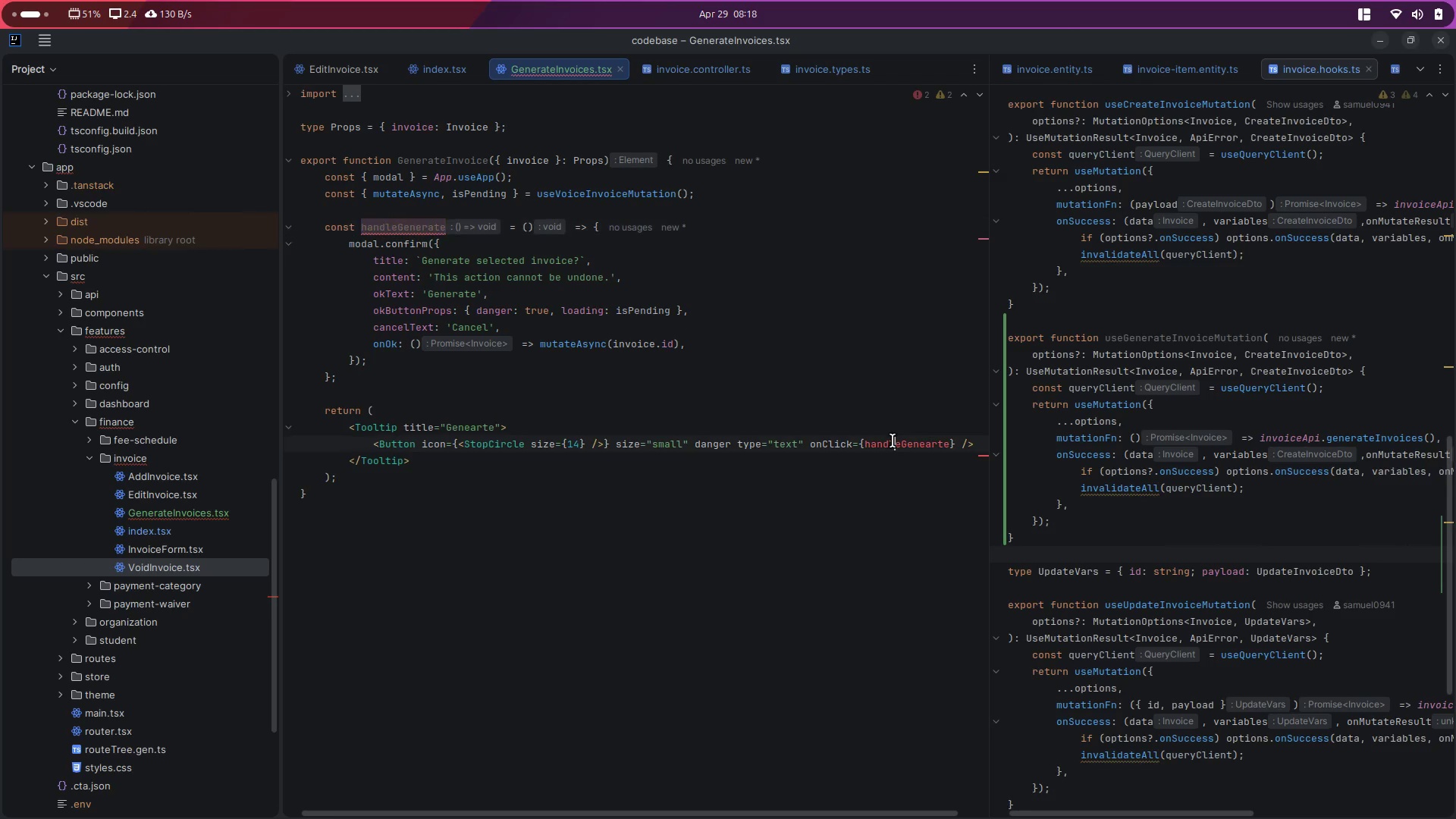 
double_click([893, 441])
 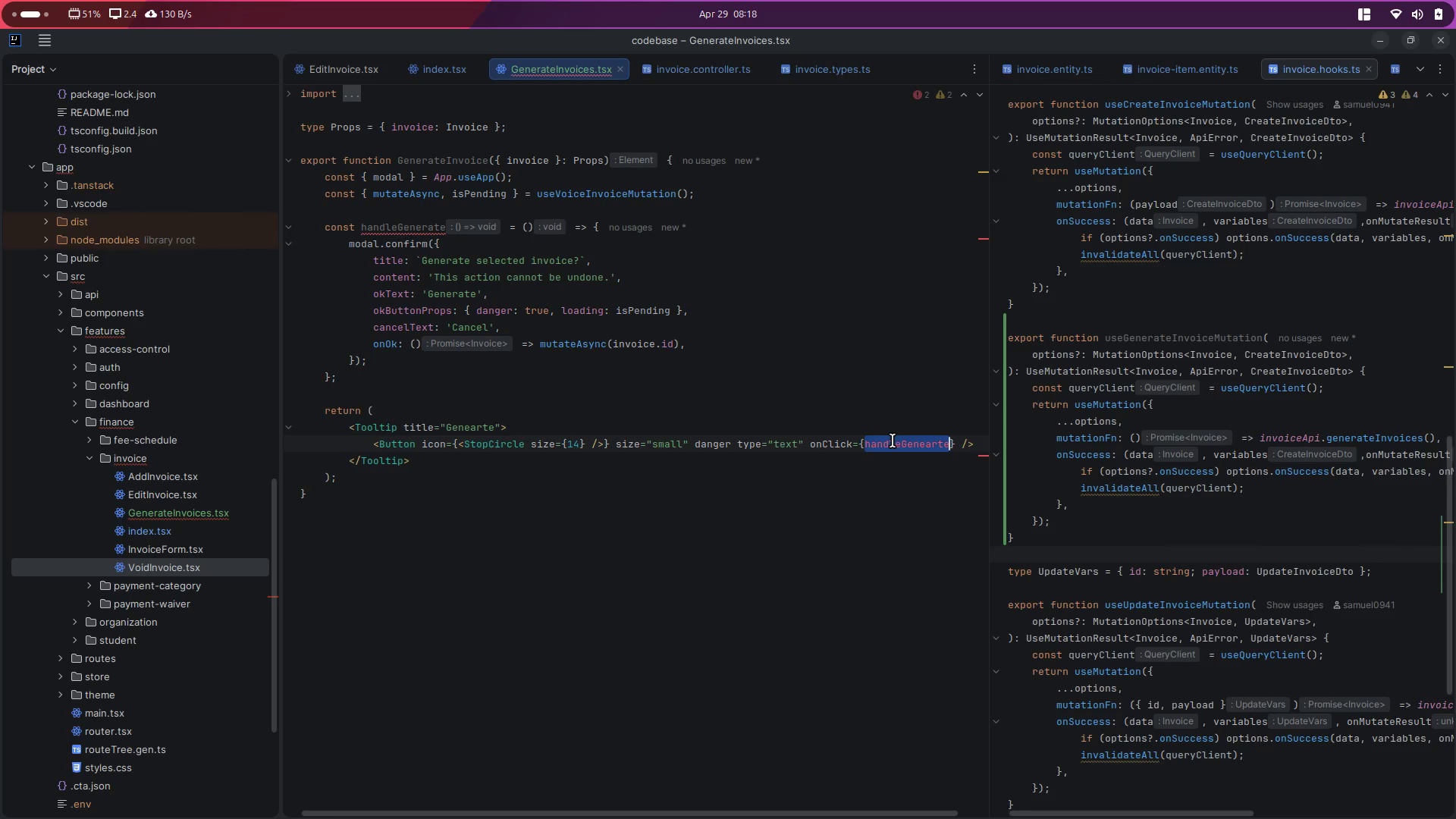 
key(Control+V)
 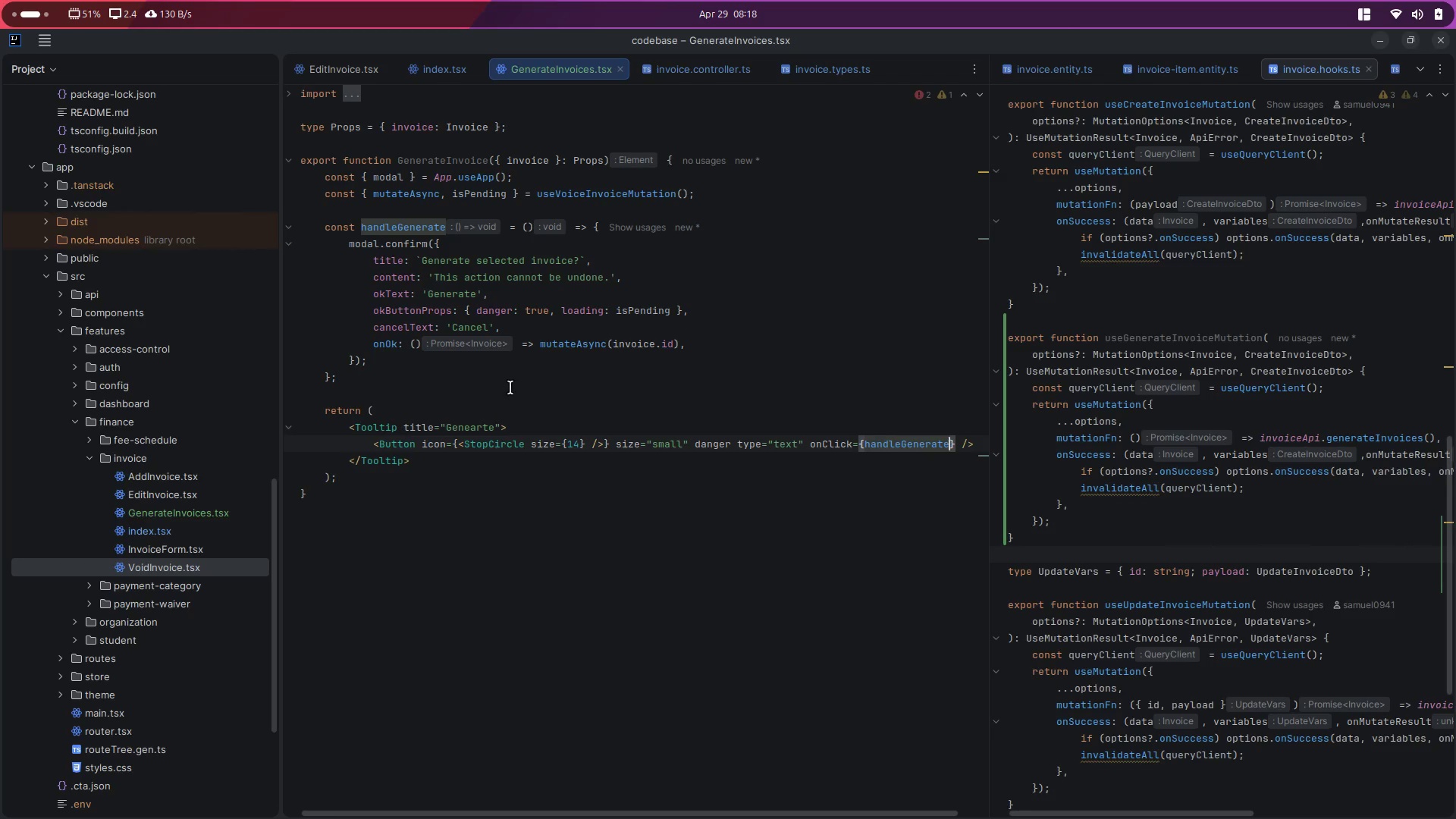 
scroll: coordinate [505, 361], scroll_direction: up, amount: 5.0
 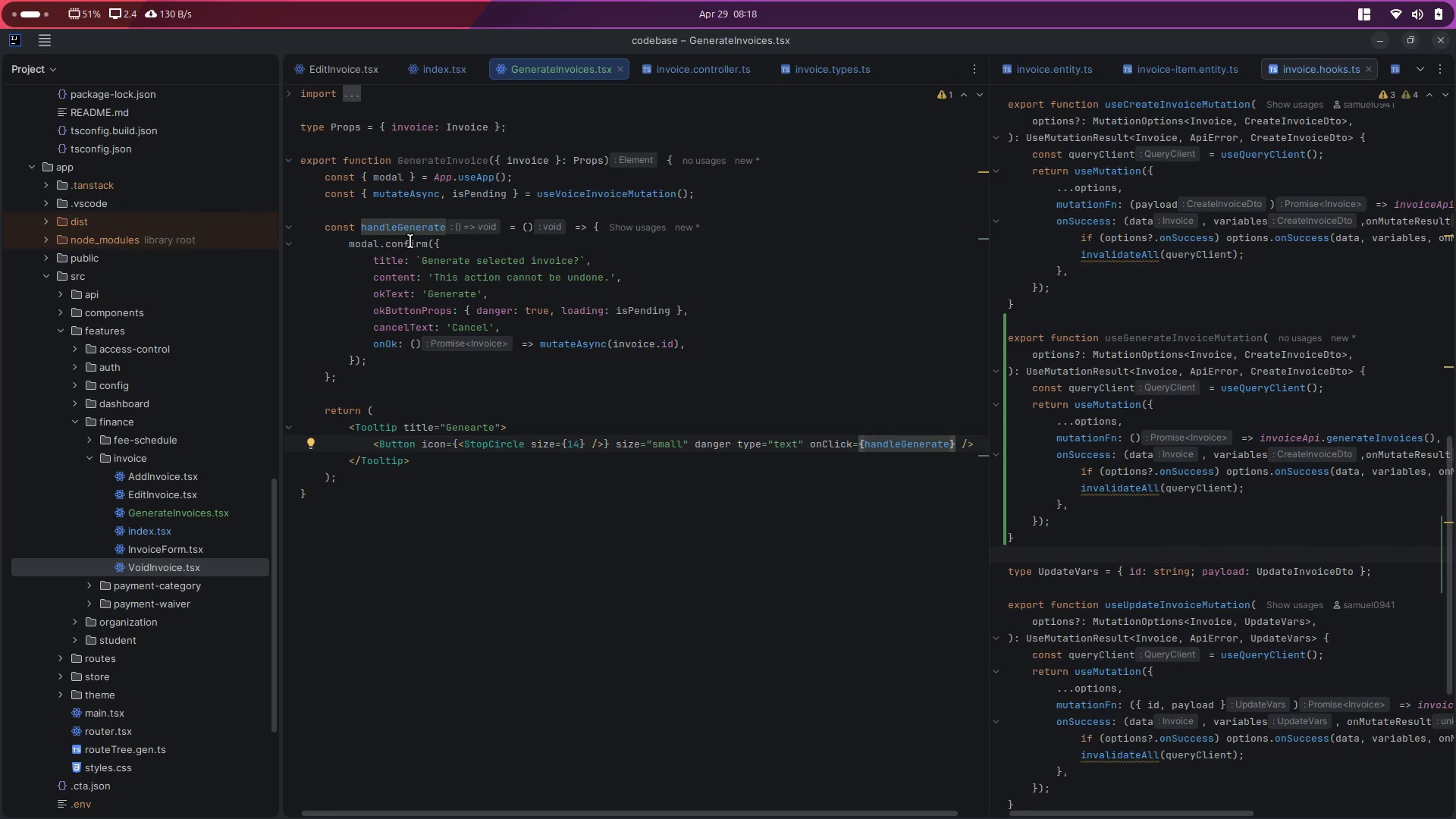 
left_click([413, 240])
 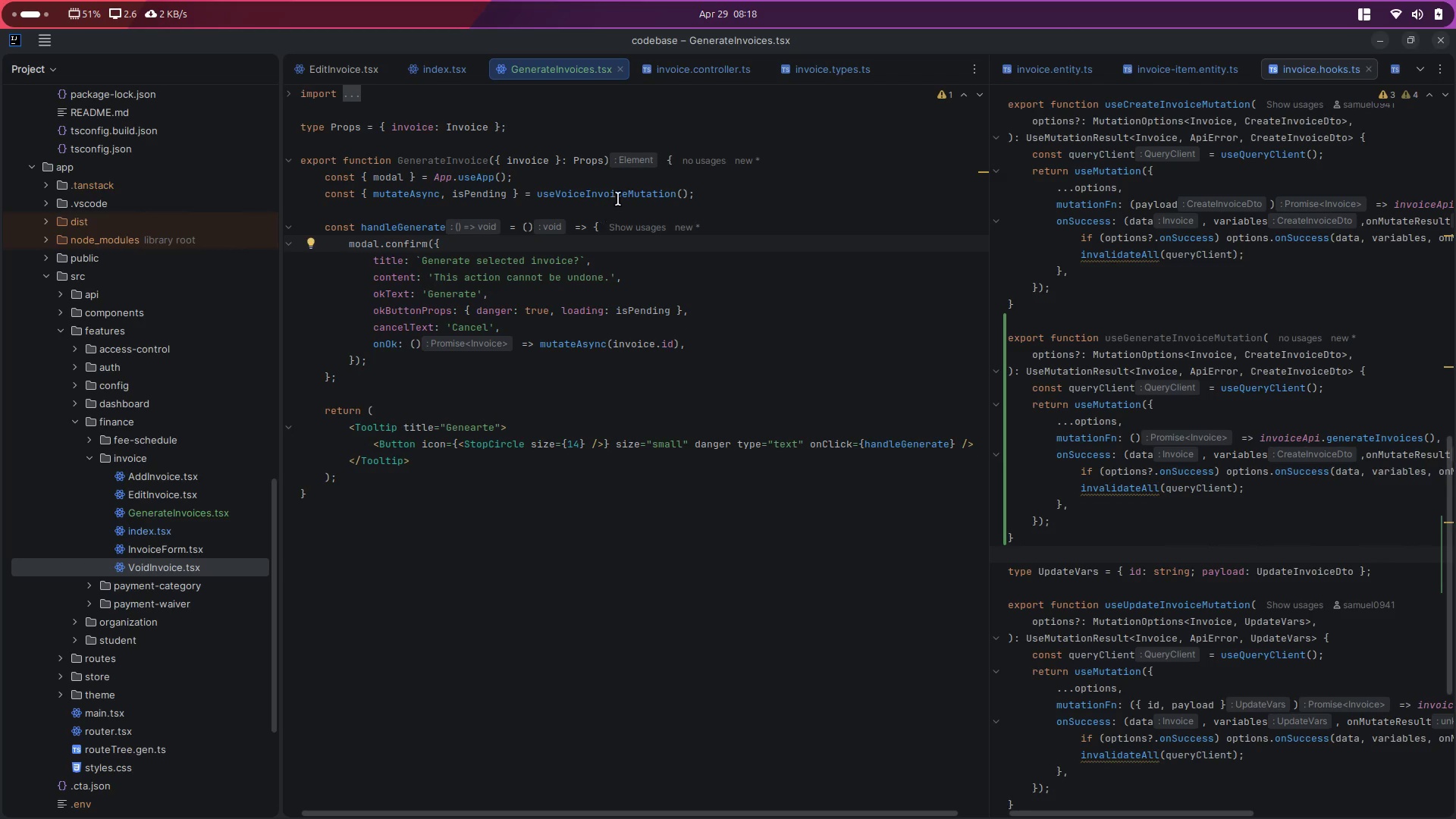 
double_click([620, 196])
 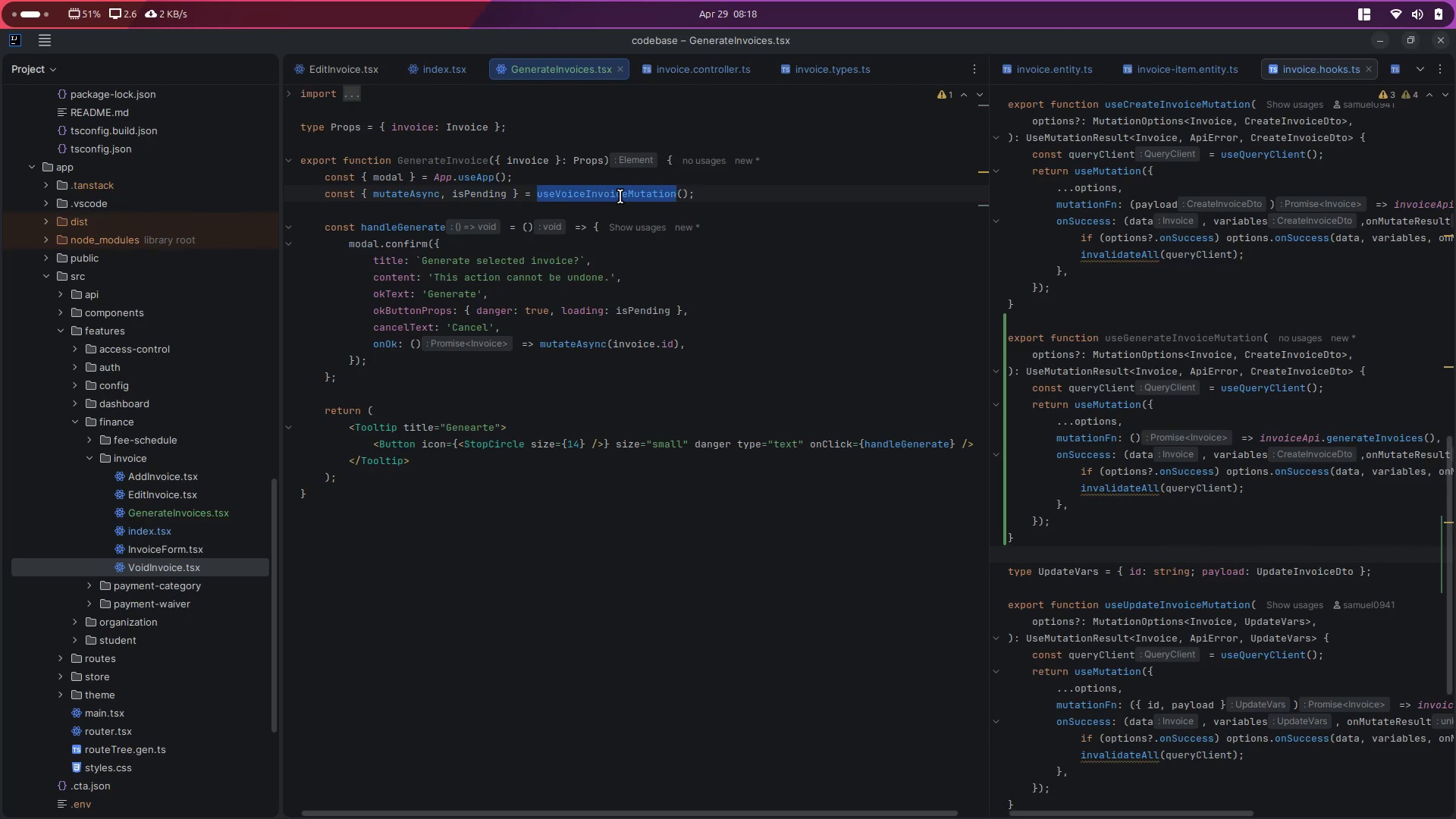 
type(useGene)
 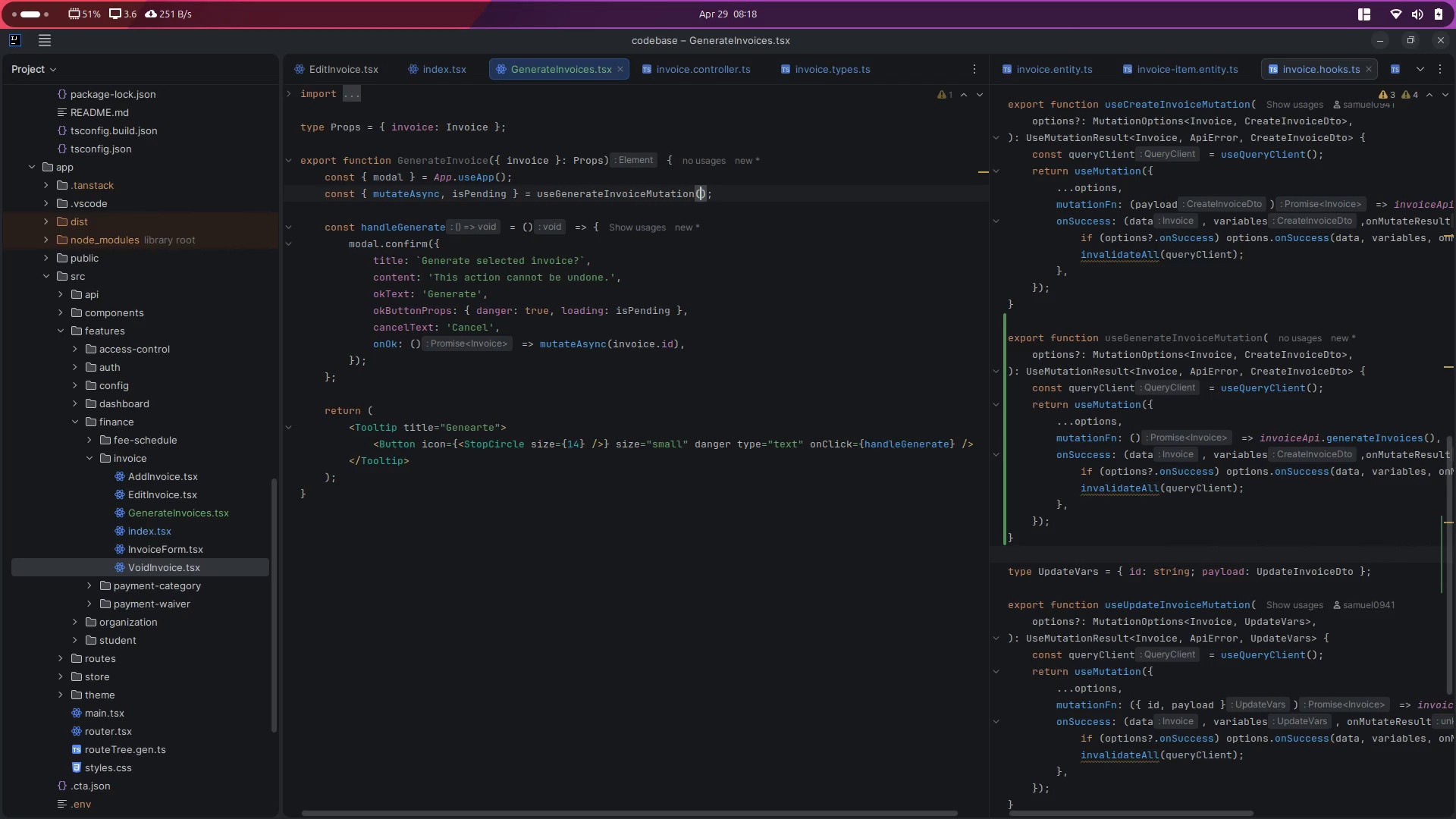 
 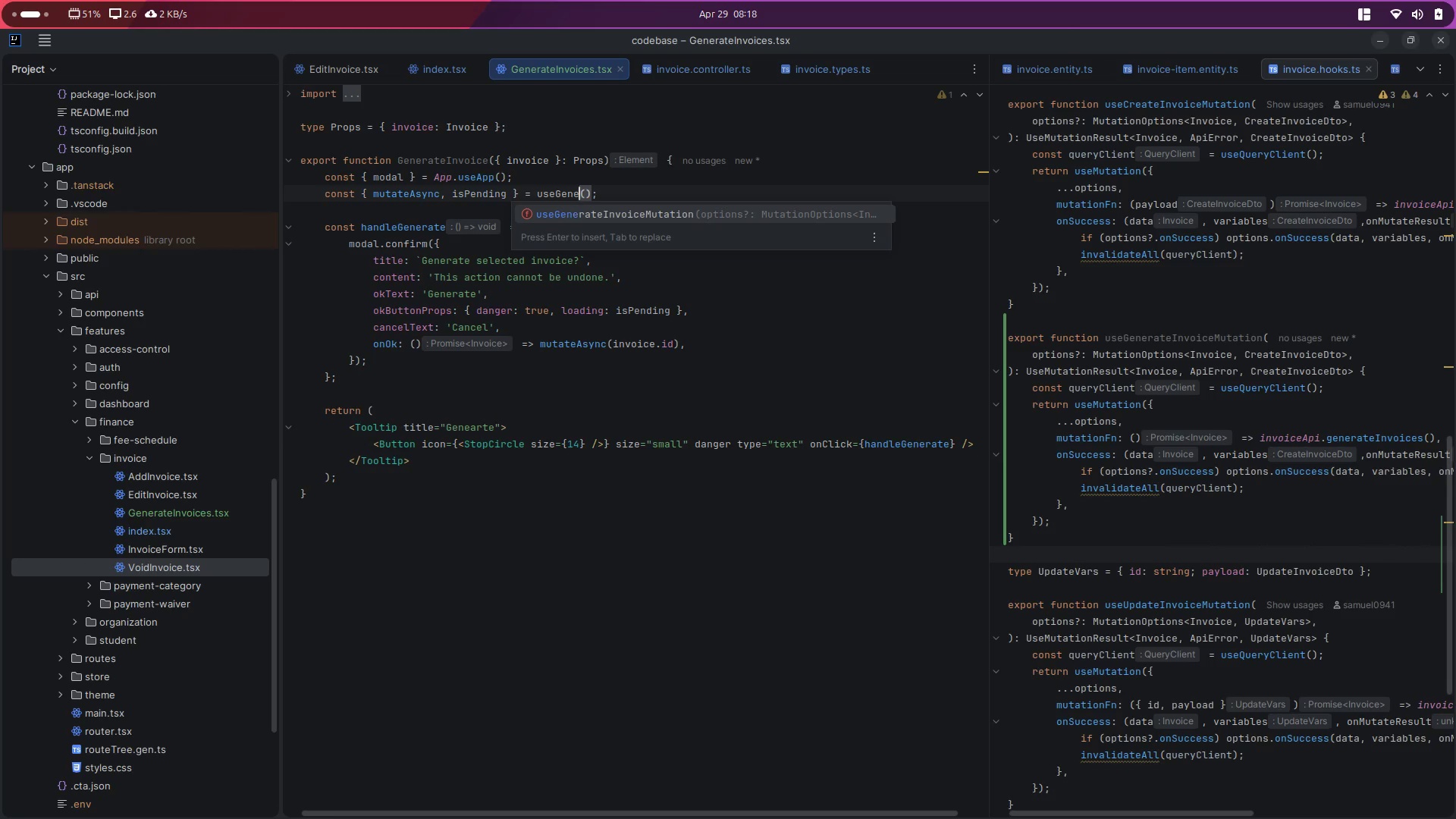 
key(Enter)
 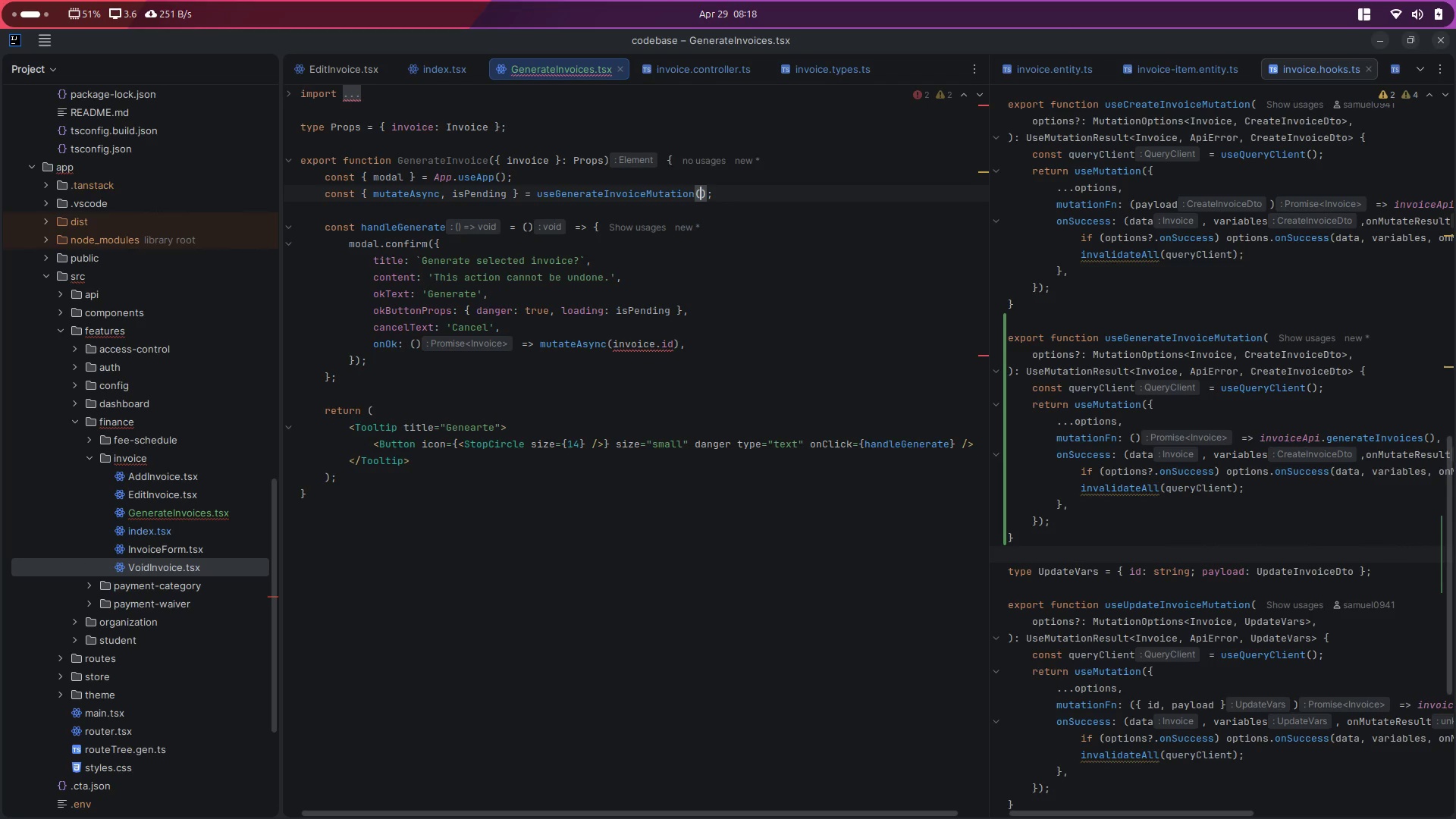 
key(Alt+Shift+ShiftLeft)
 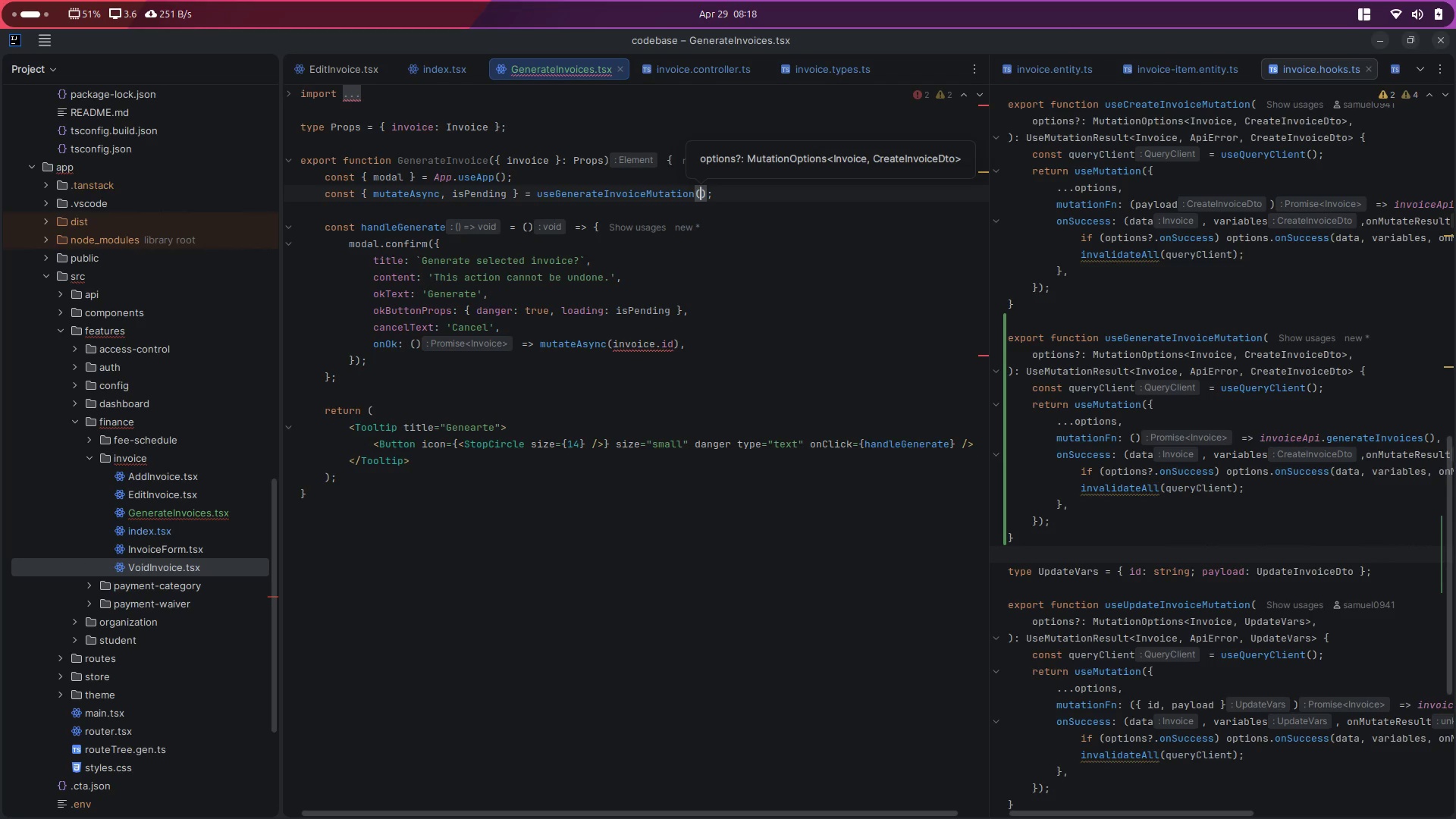 
key(Alt+Shift+O)
 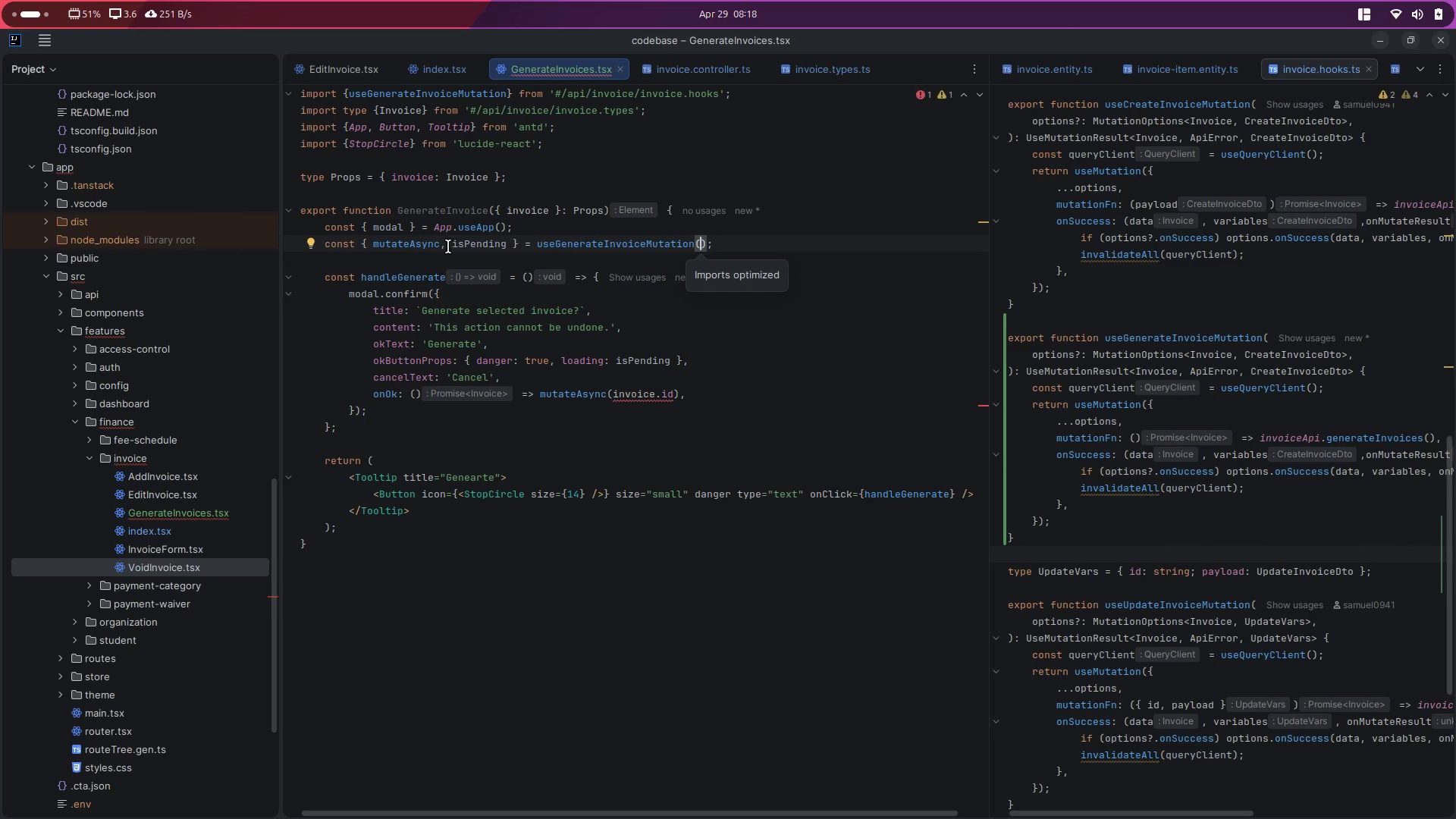 
double_click([424, 249])
 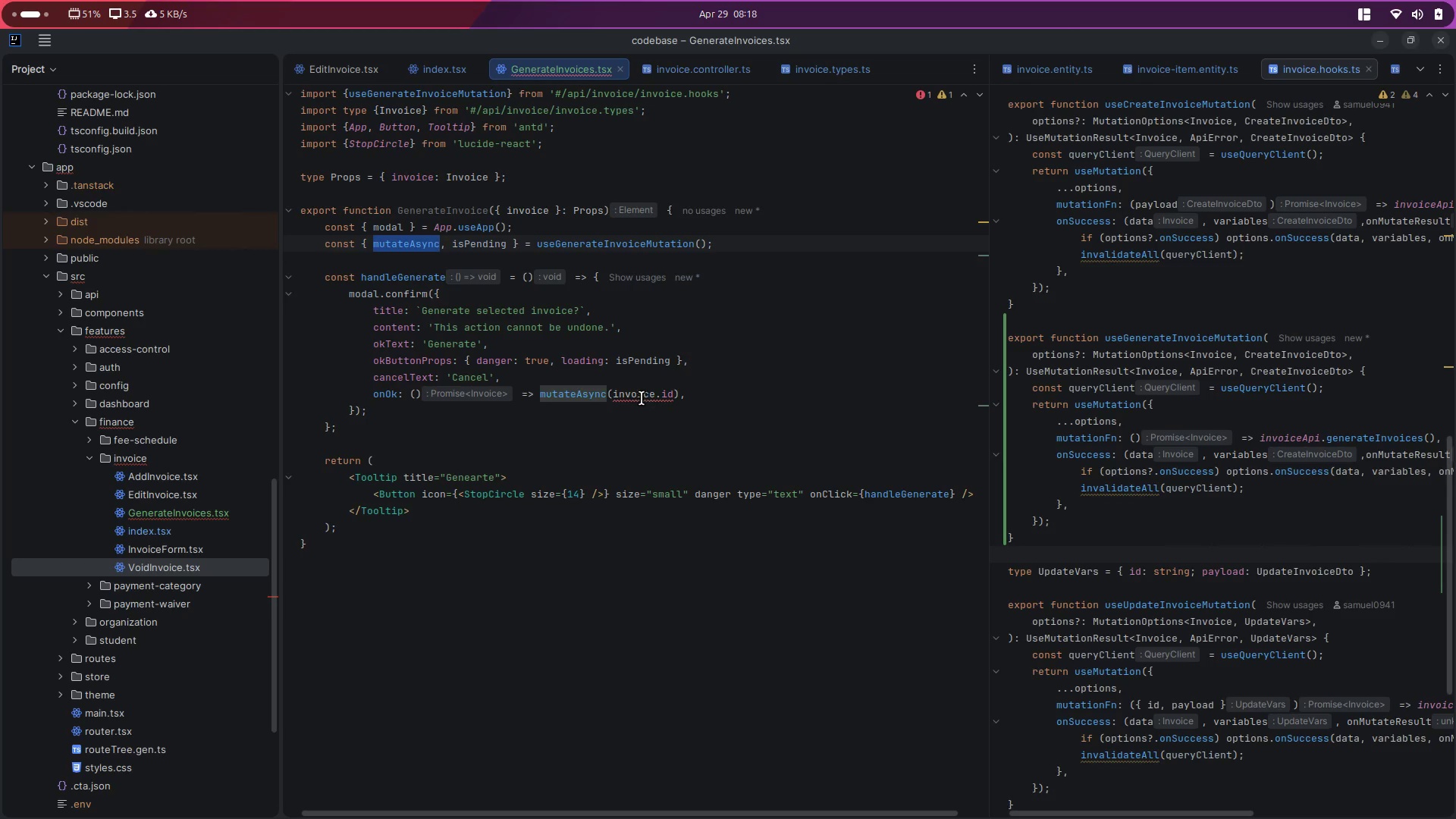 
double_click([636, 395])
 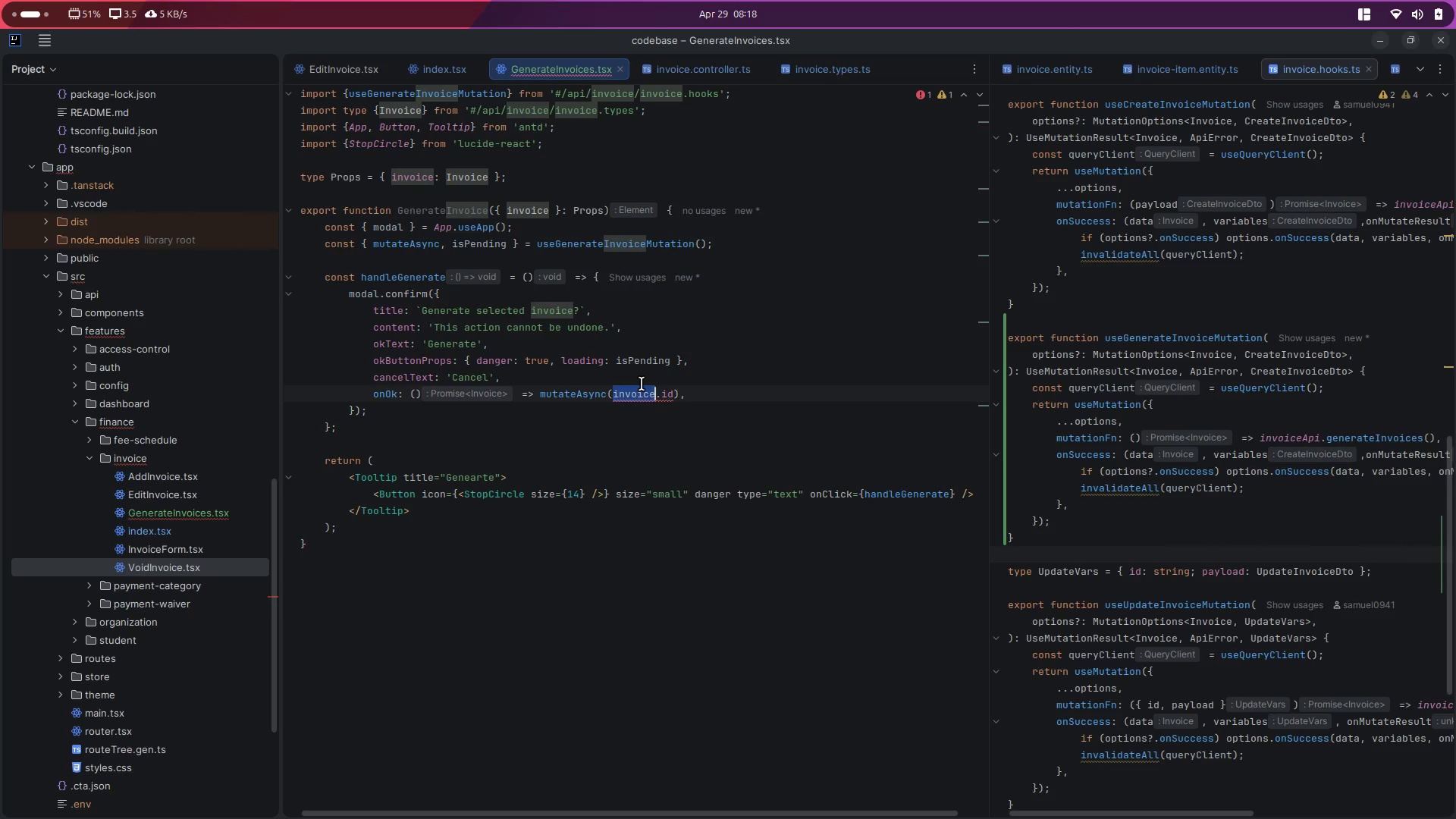 
key(Shift+ArrowRight)
 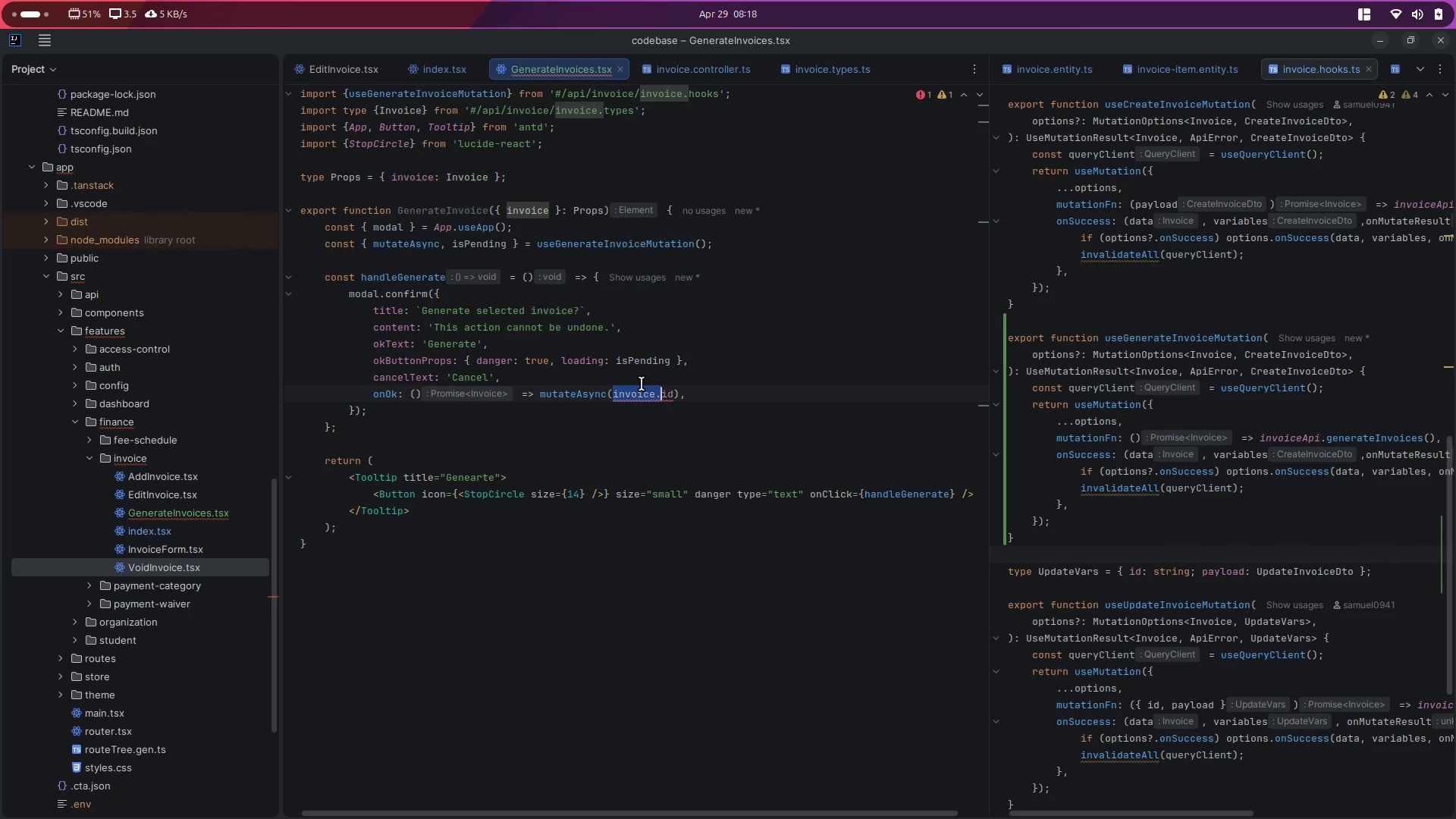 
key(Shift+ArrowRight)
 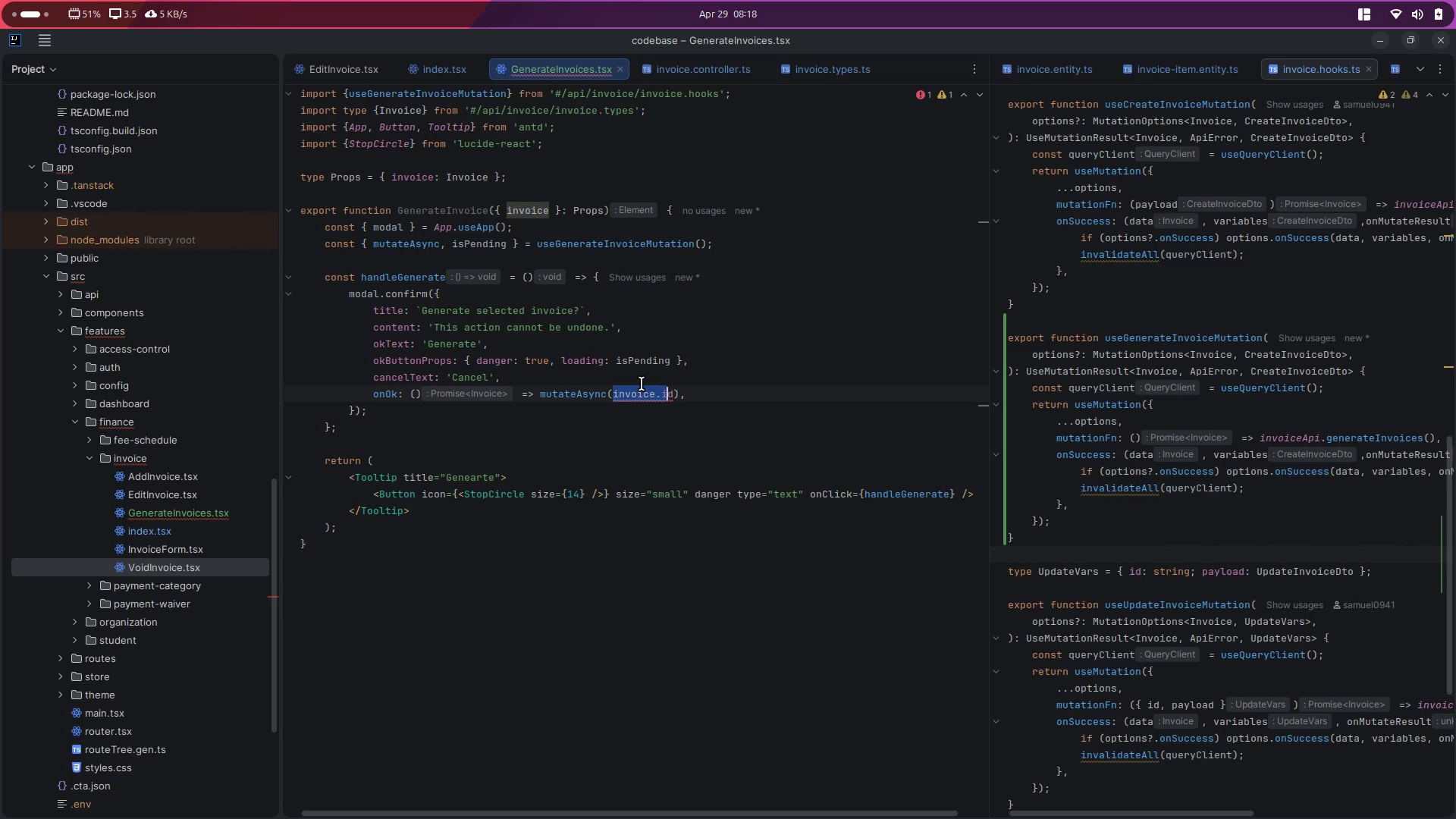 
key(Shift+ArrowRight)
 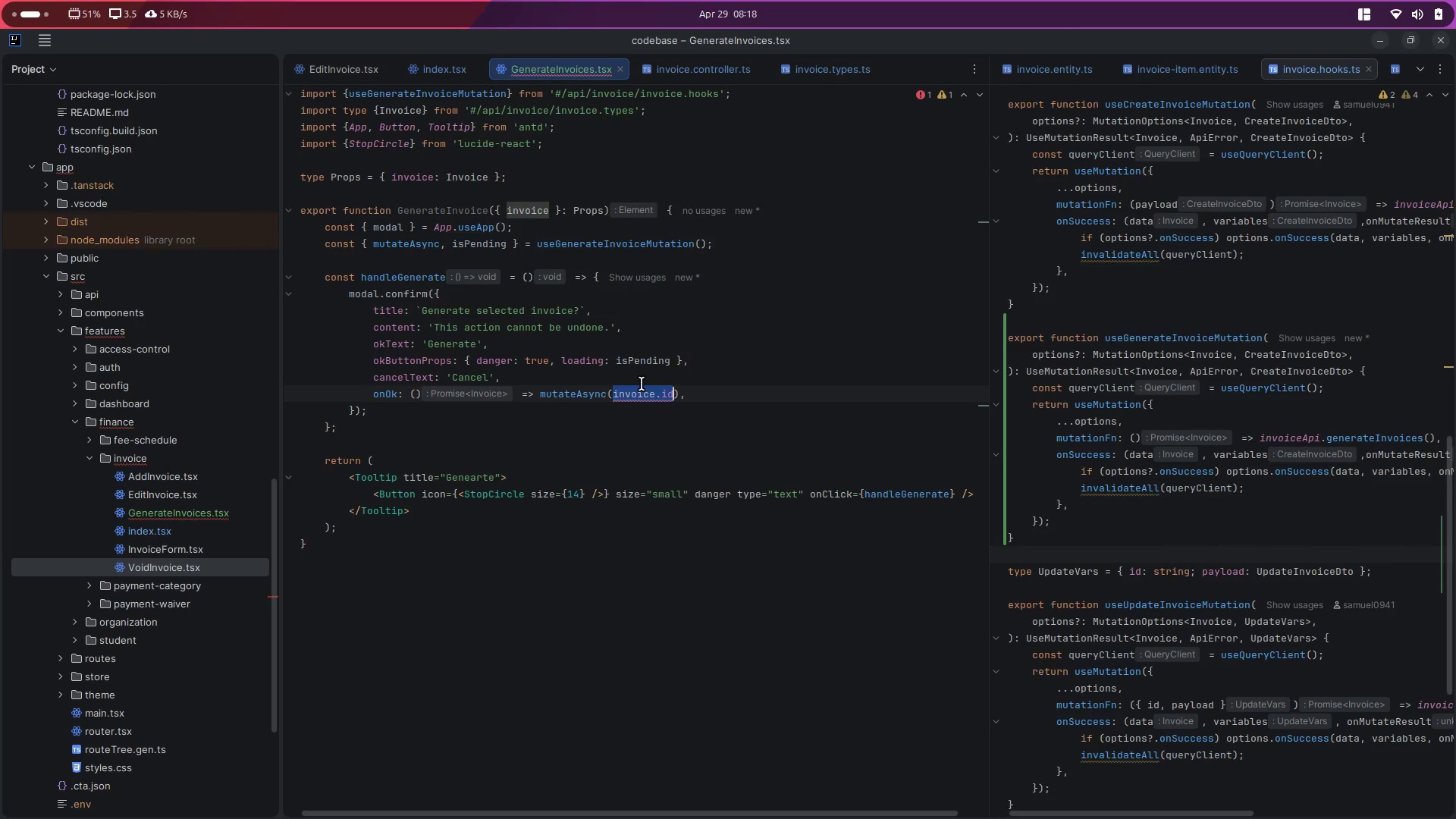 
key(Backspace)
 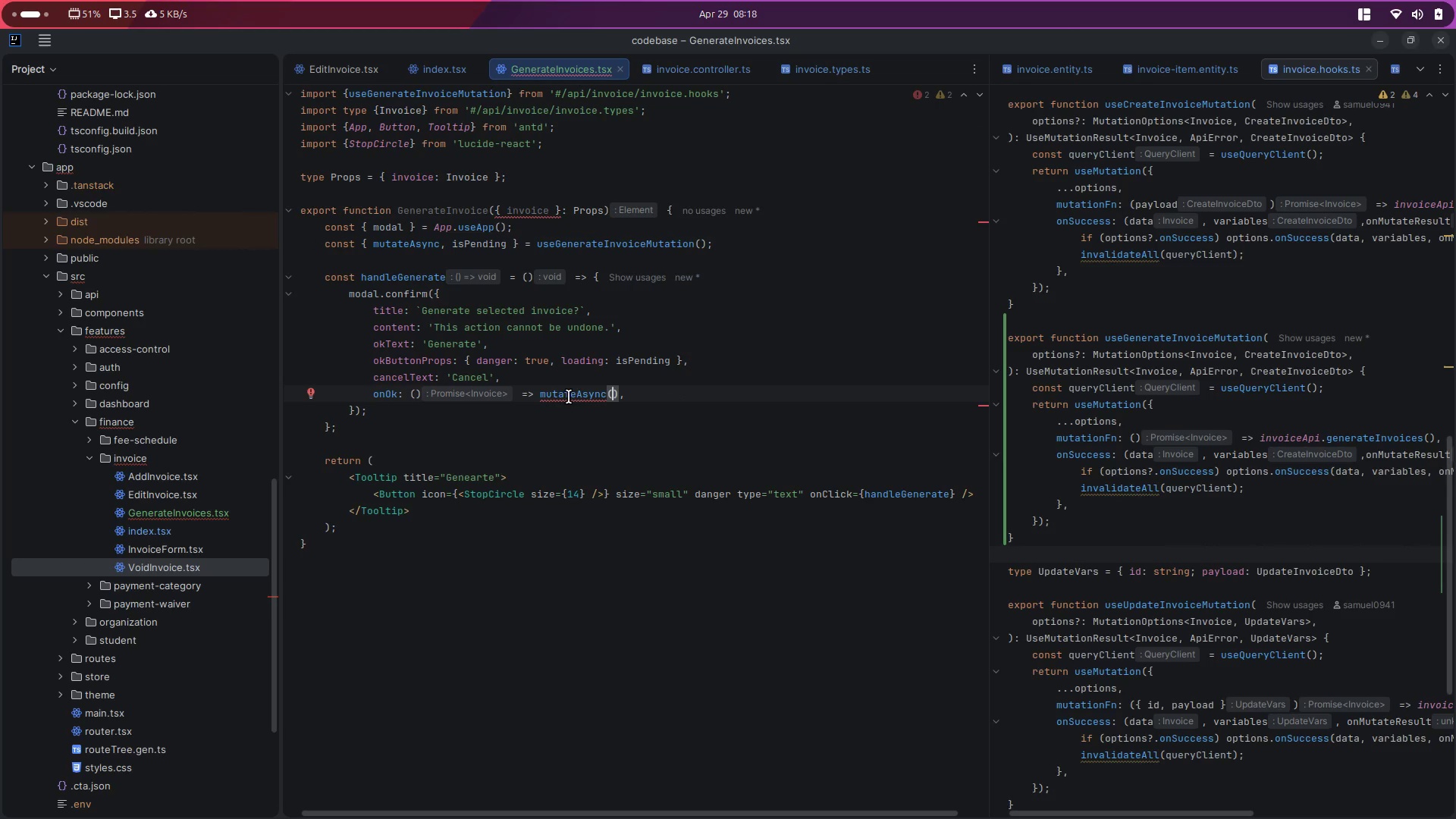 
double_click([570, 391])
 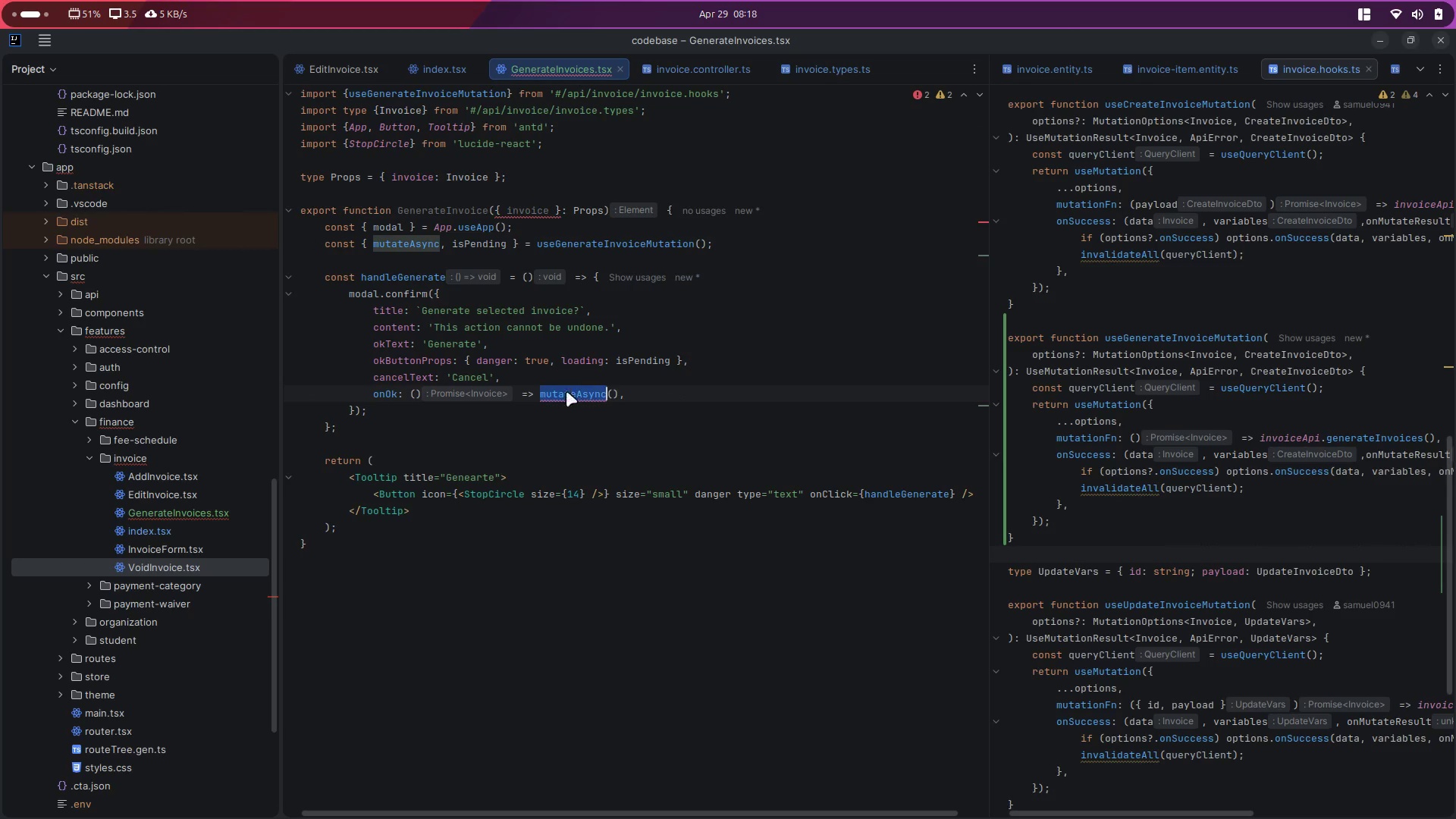 
key(Control+ControlLeft)
 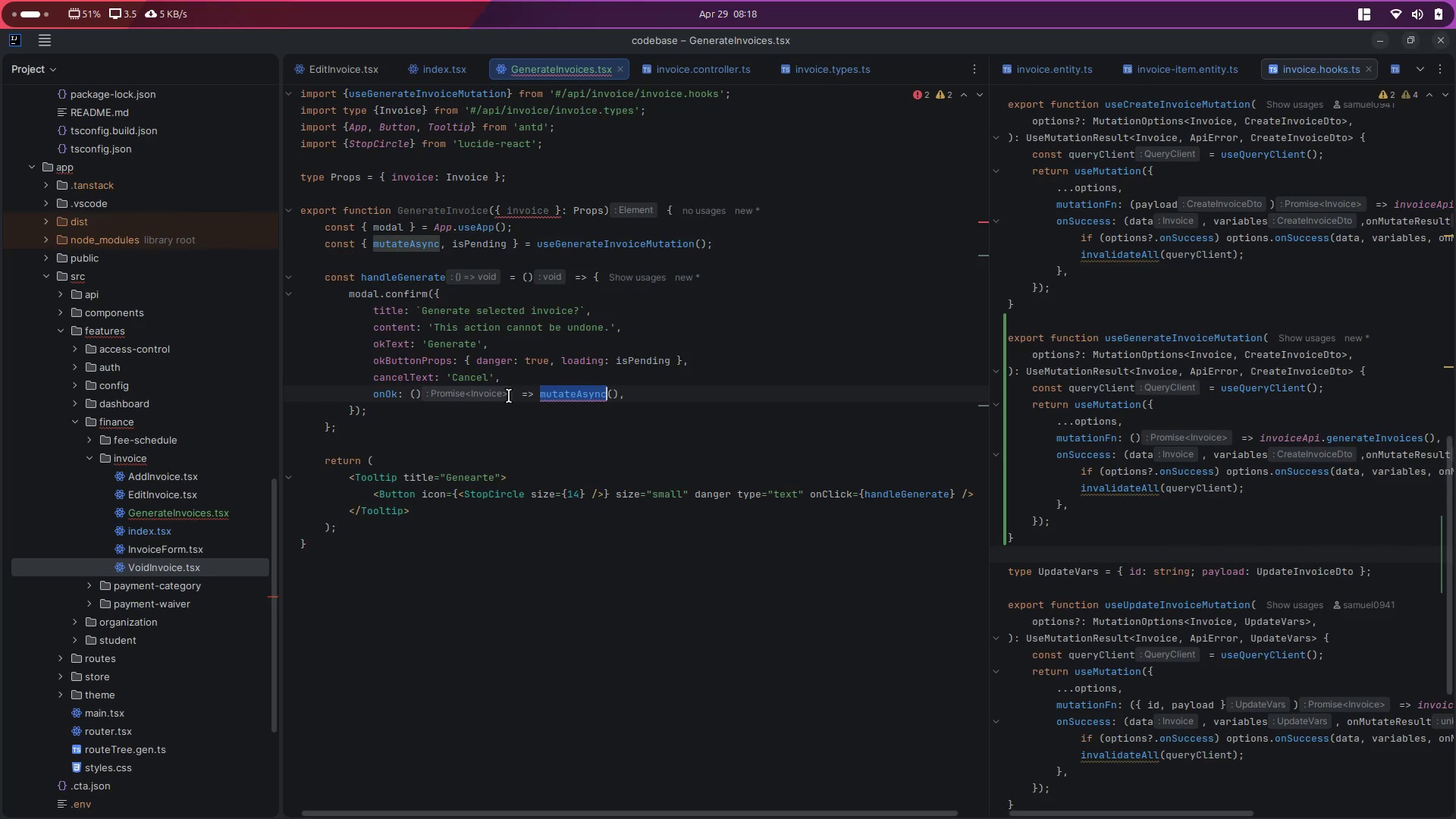 
key(Control+C)
 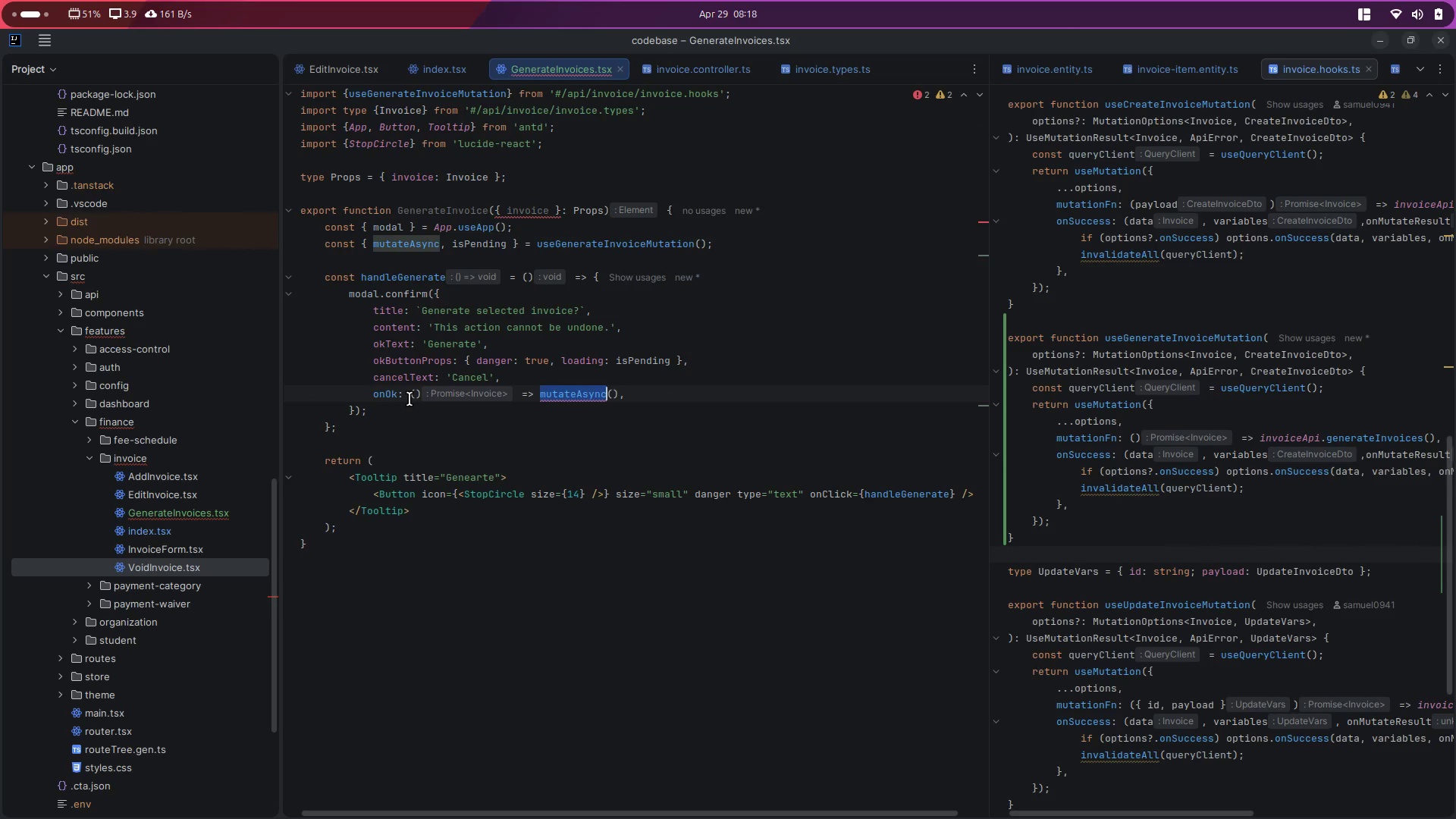 
left_click_drag(start_coordinate=[410, 397], to_coordinate=[626, 388])
 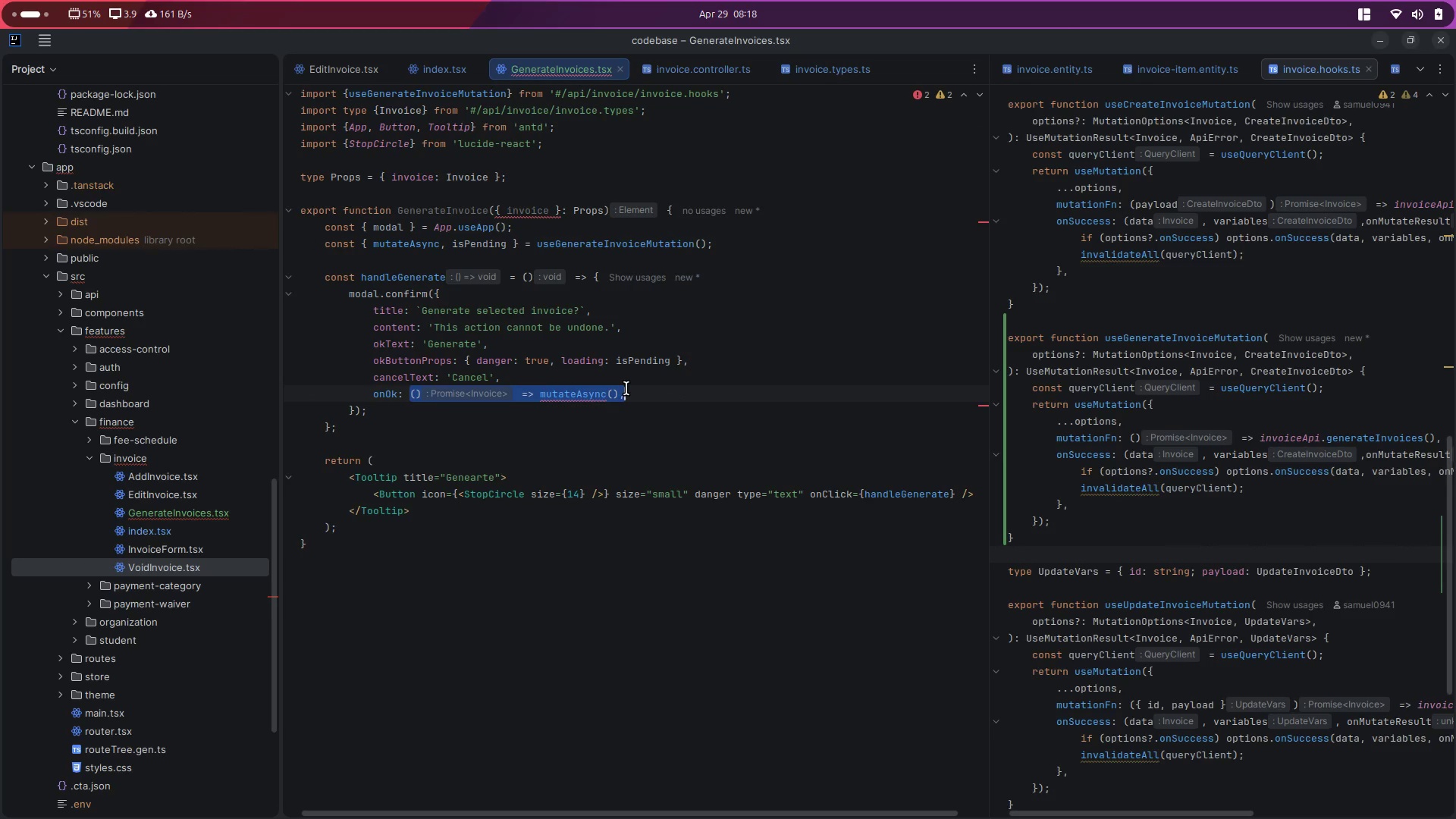 
key(Control+ControlLeft)
 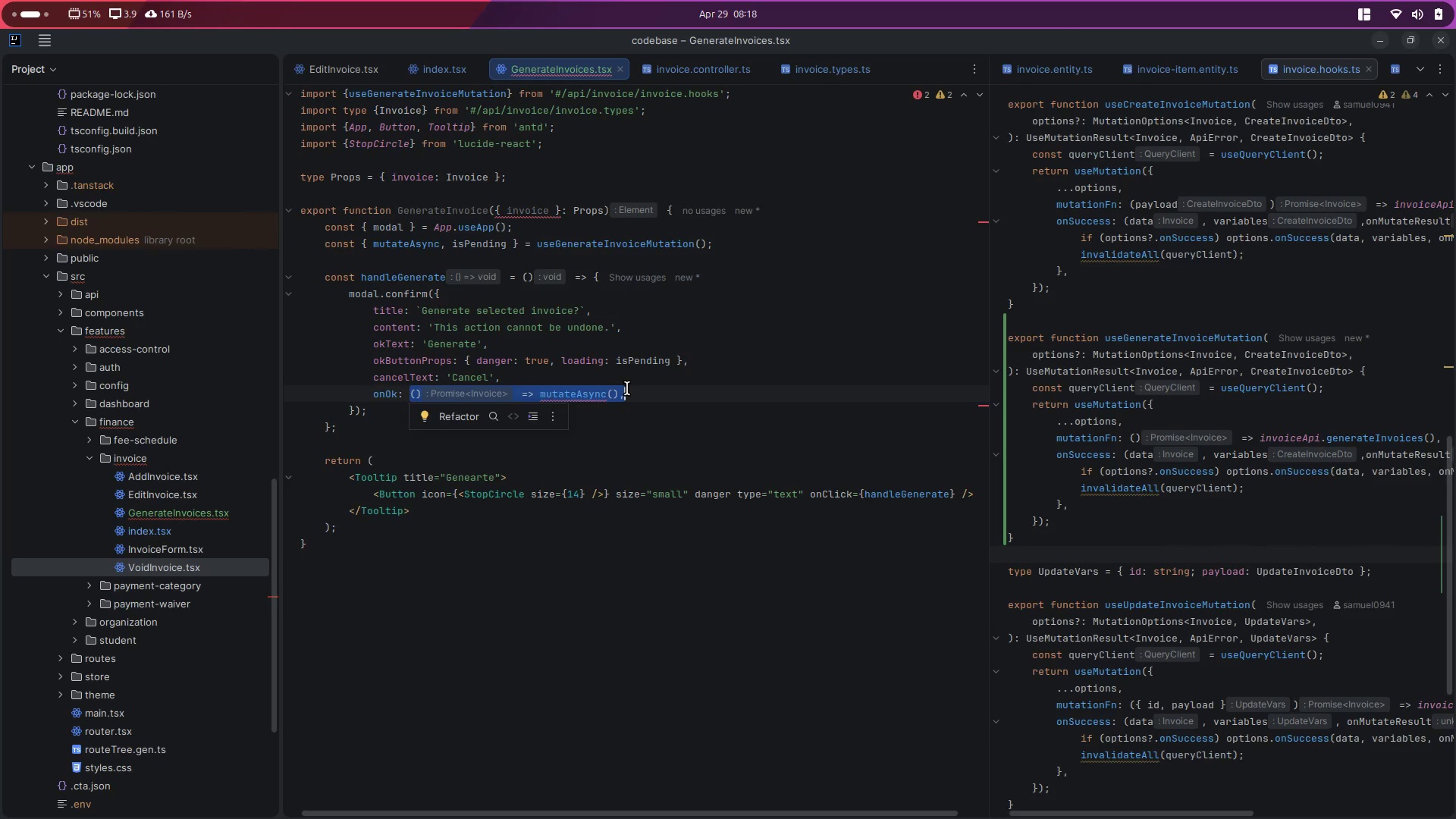 
key(Control+V)
 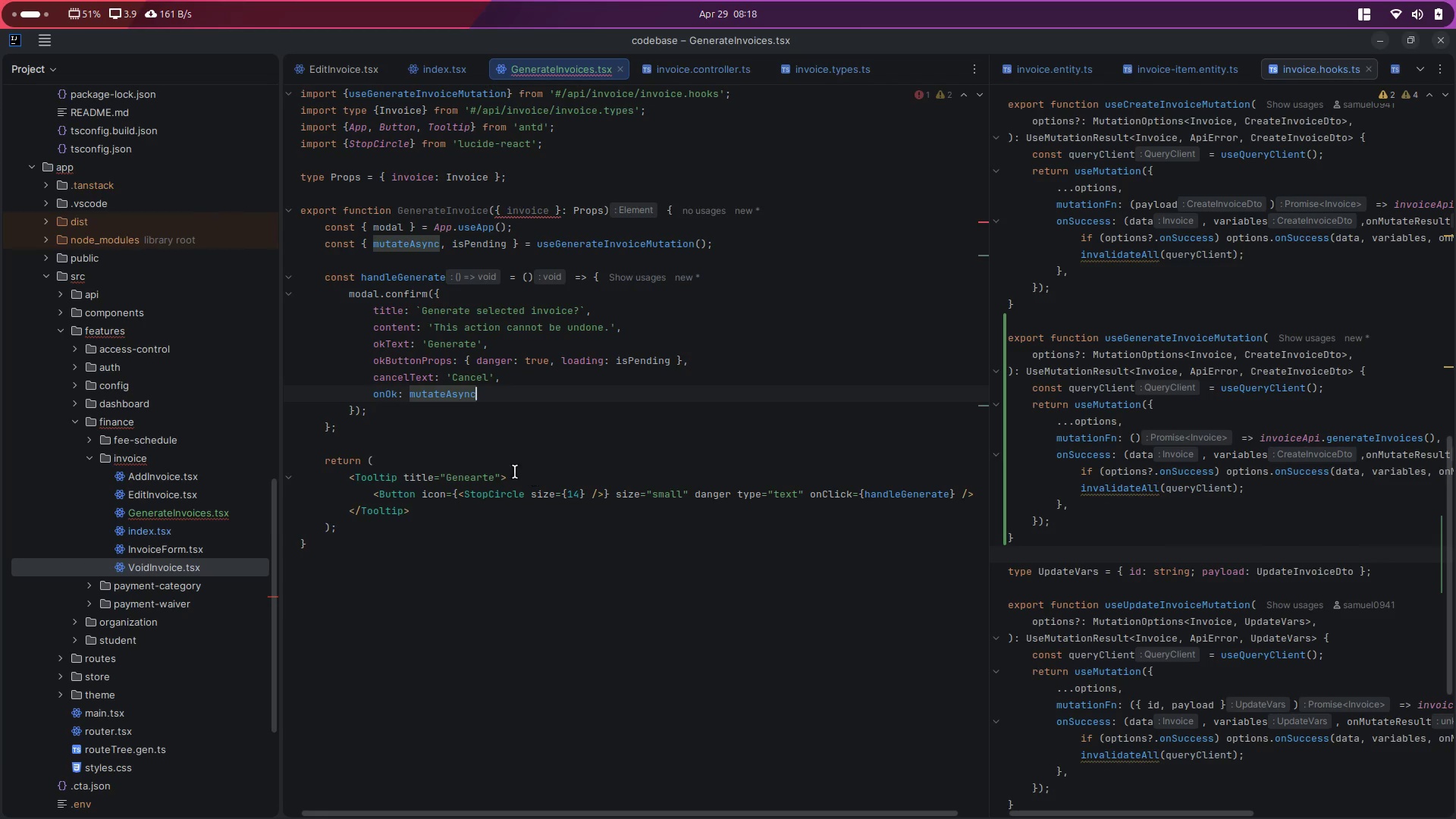 
left_click([454, 452])
 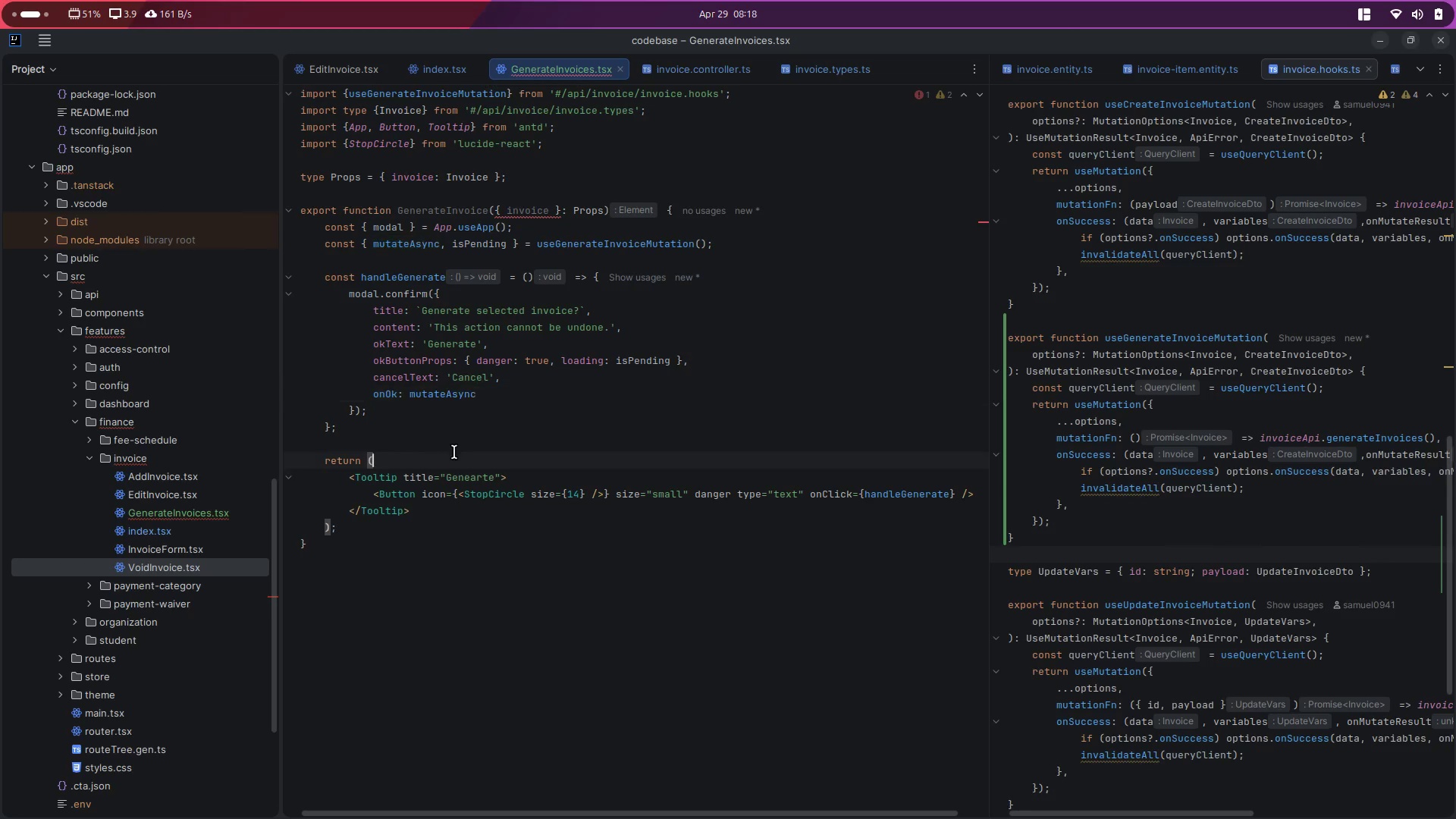 
key(Control+ControlLeft)
 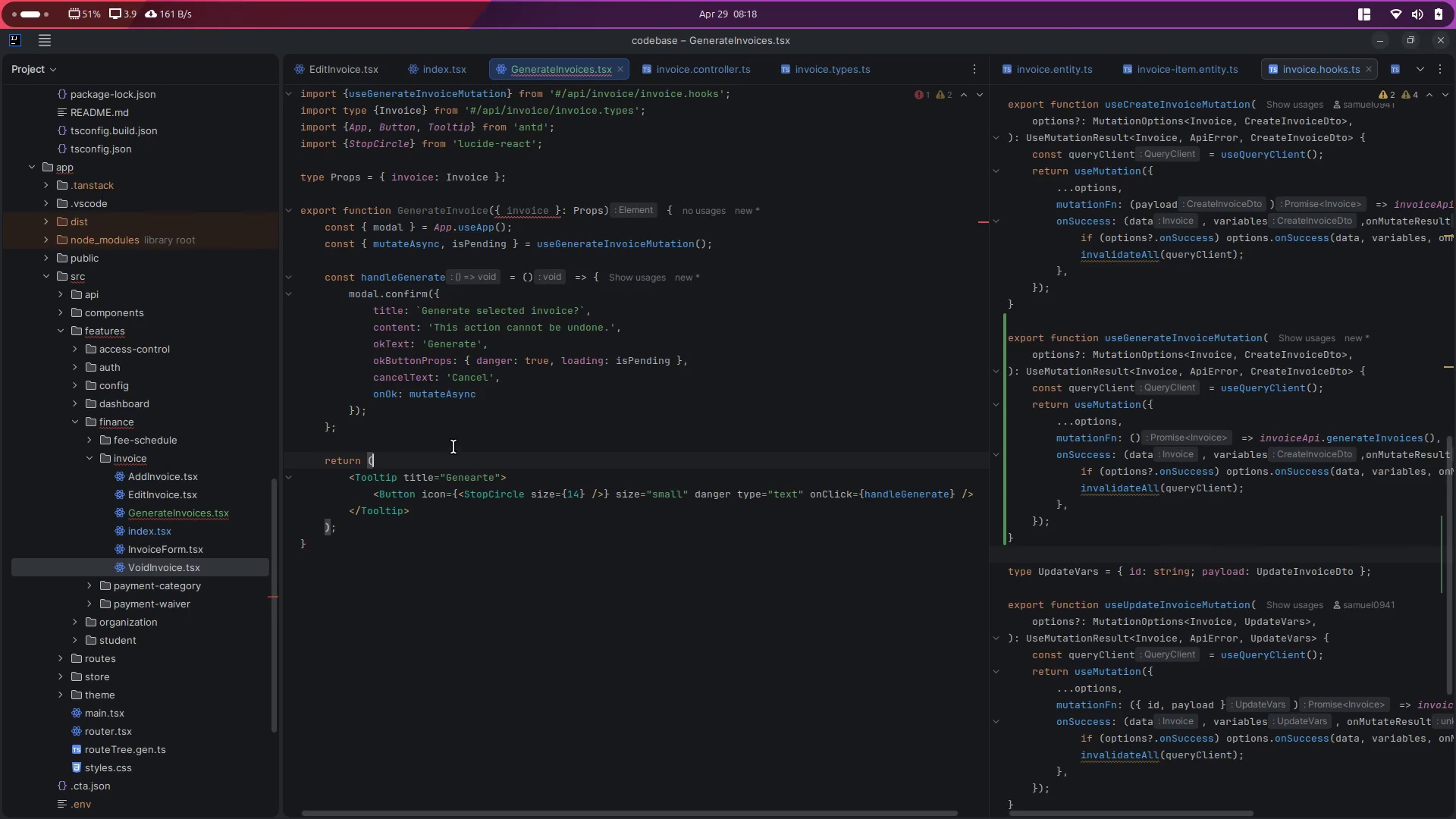 
key(Control+S)
 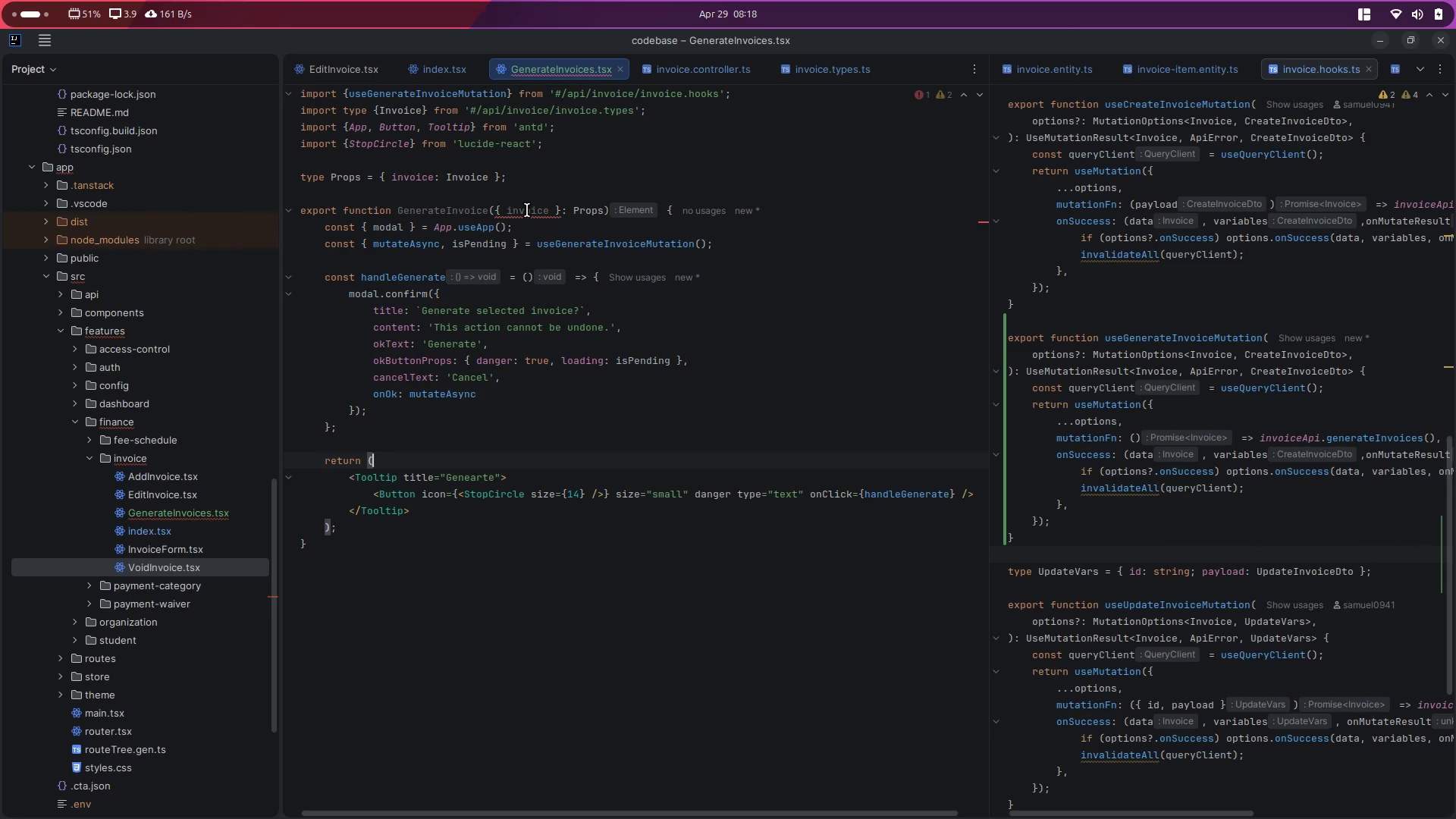 
double_click([527, 210])
 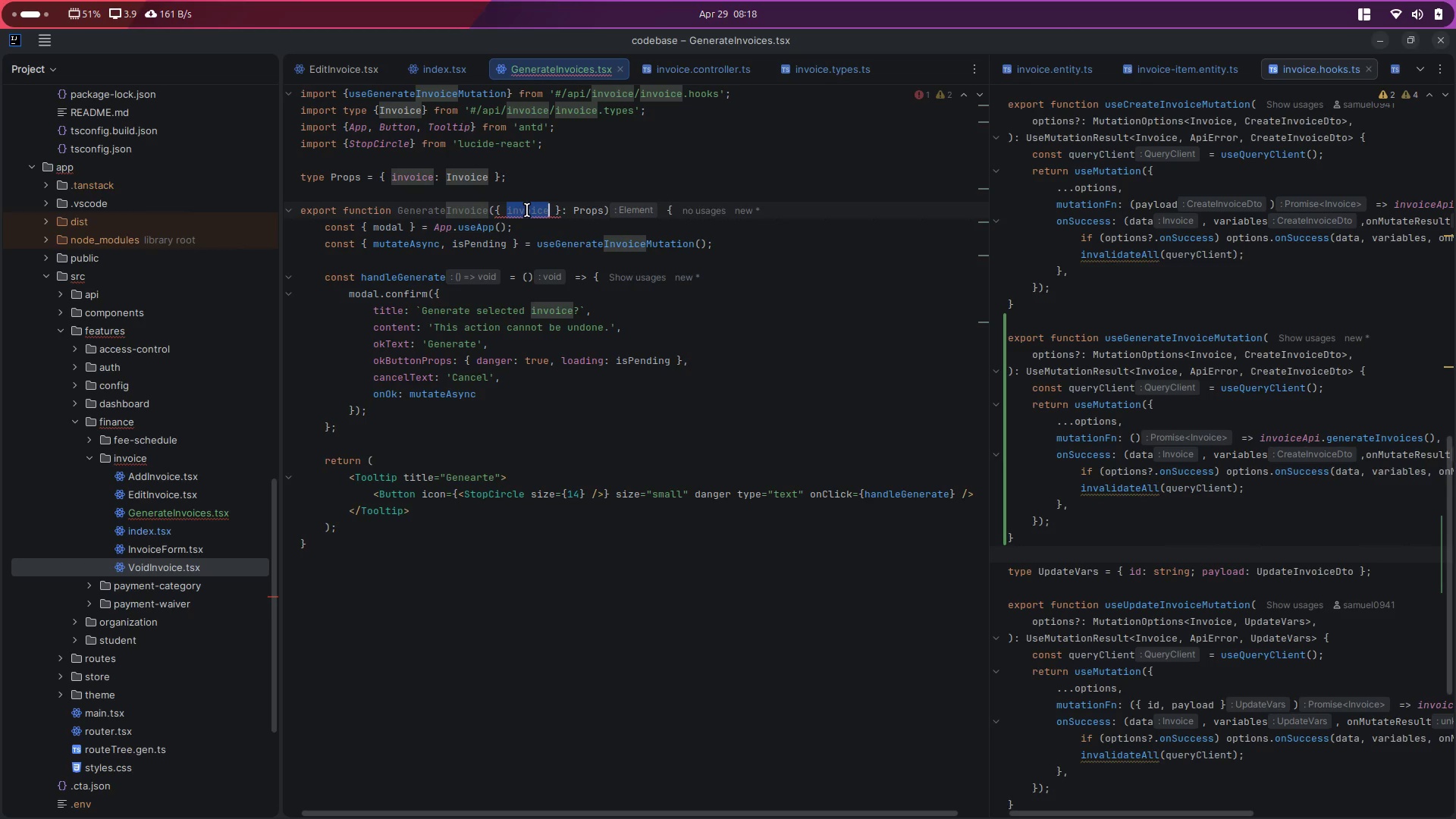 
key(Shift+ArrowRight)
 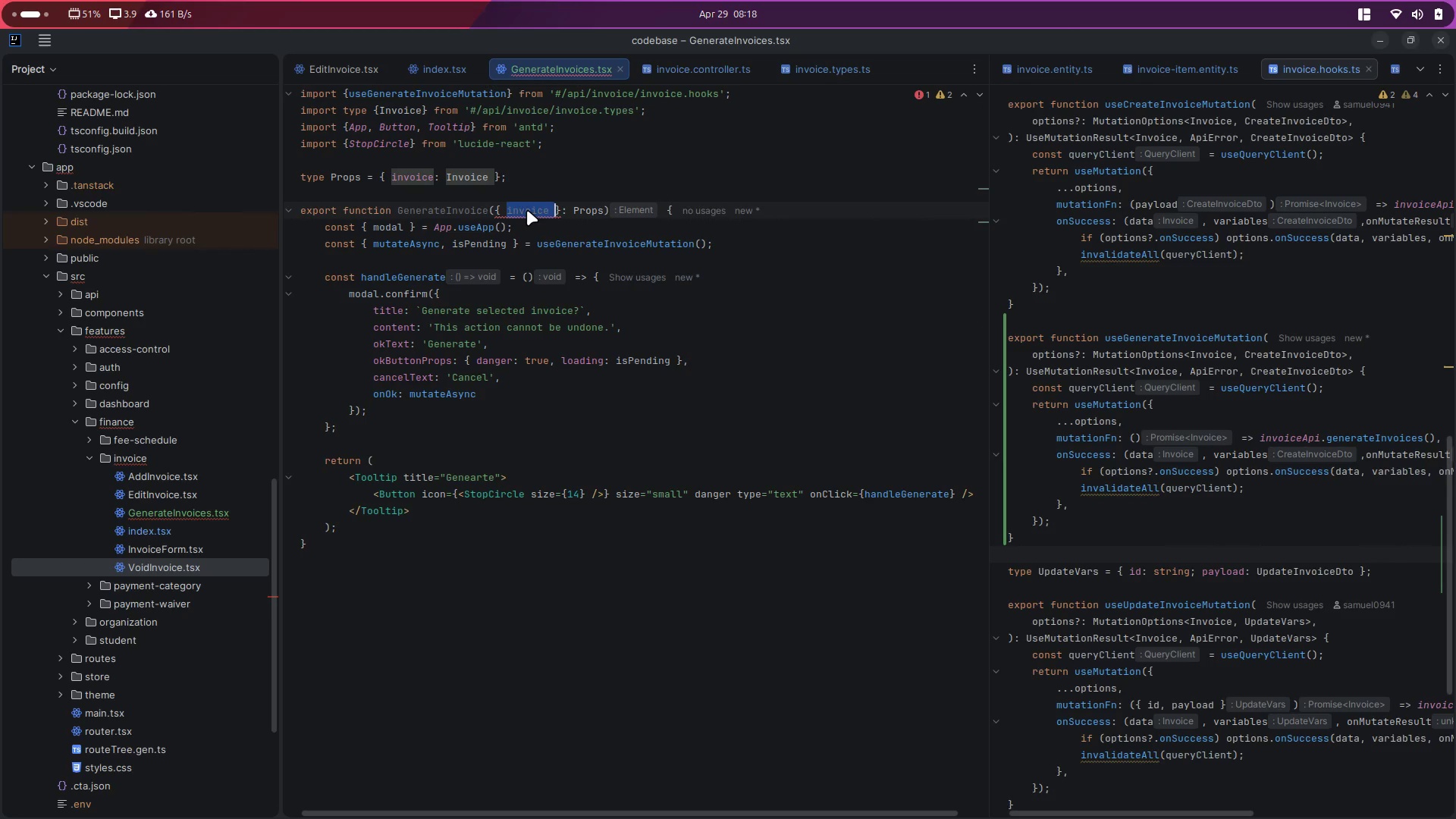 
key(Shift+ArrowRight)
 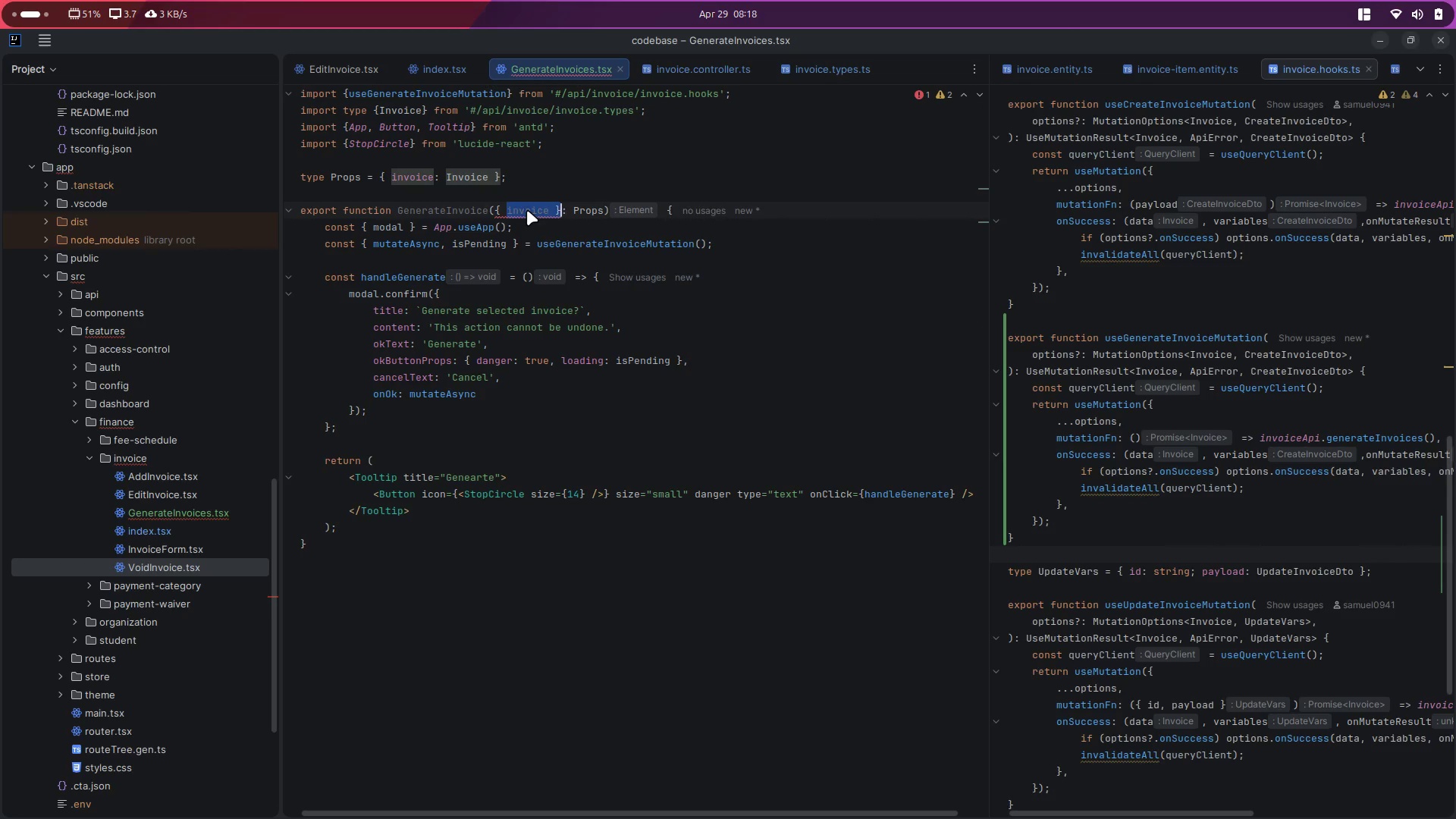 
key(Shift+ArrowRight)
 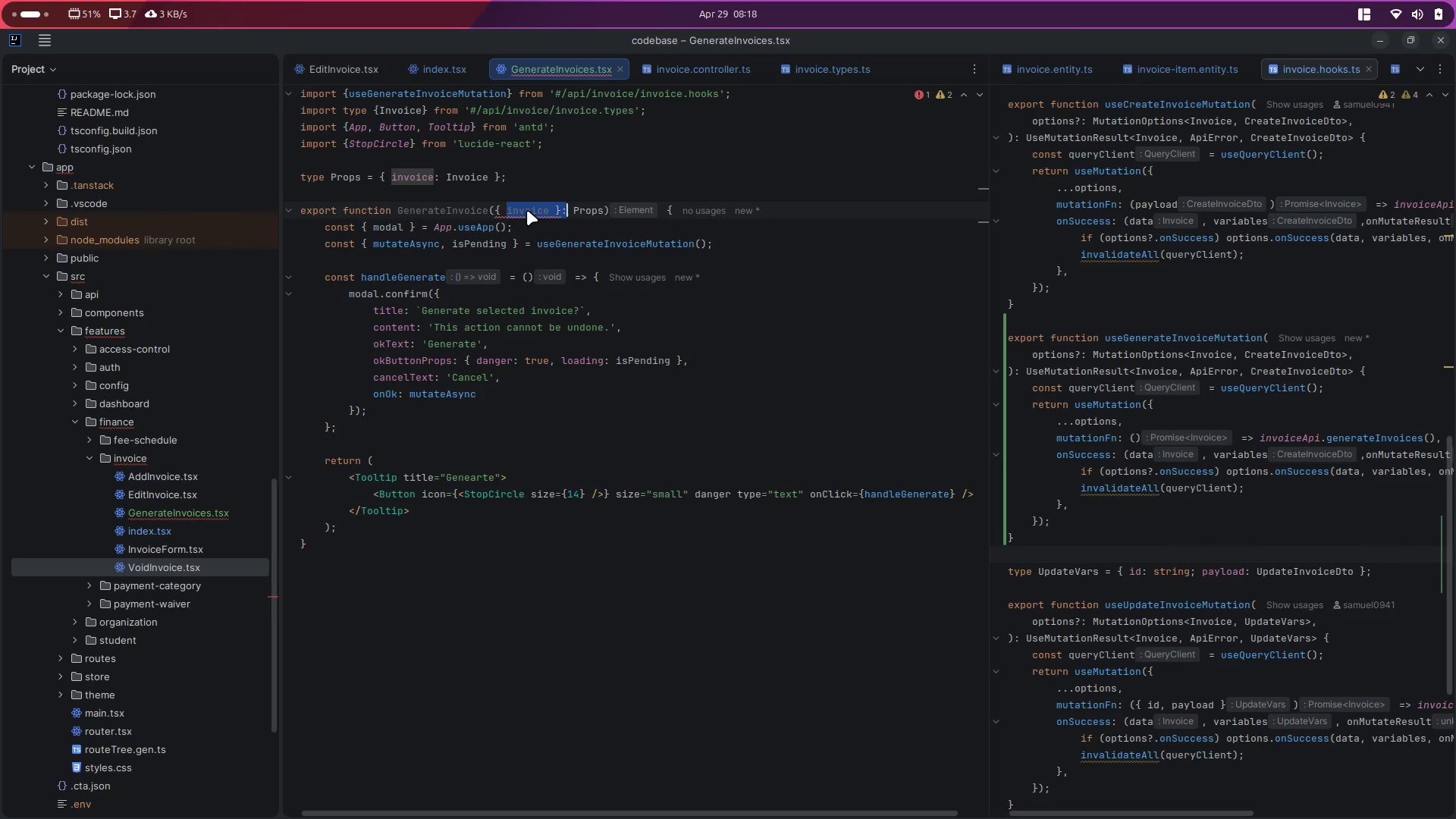 
key(Shift+ArrowLeft)
 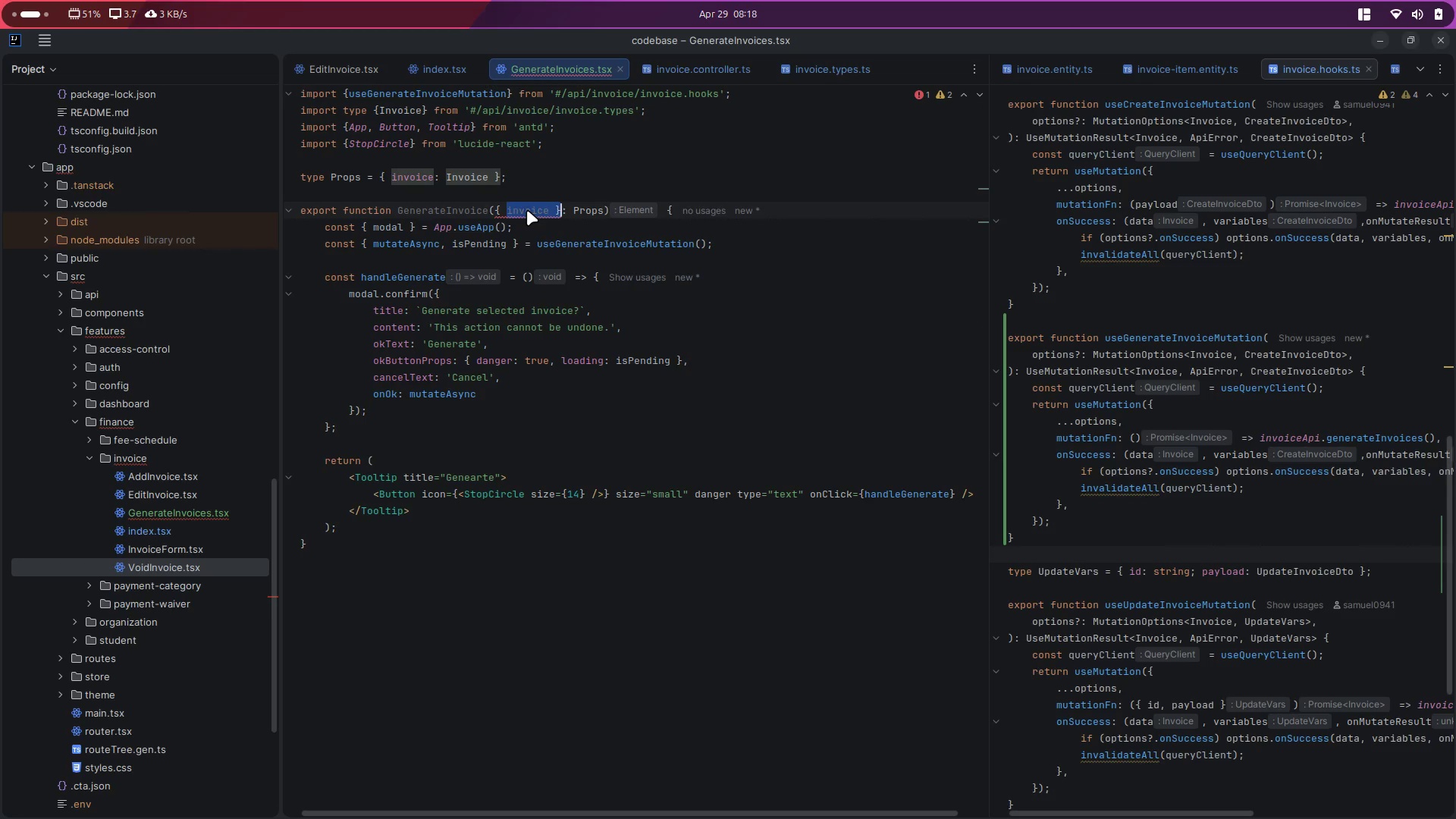 
key(Backspace)
 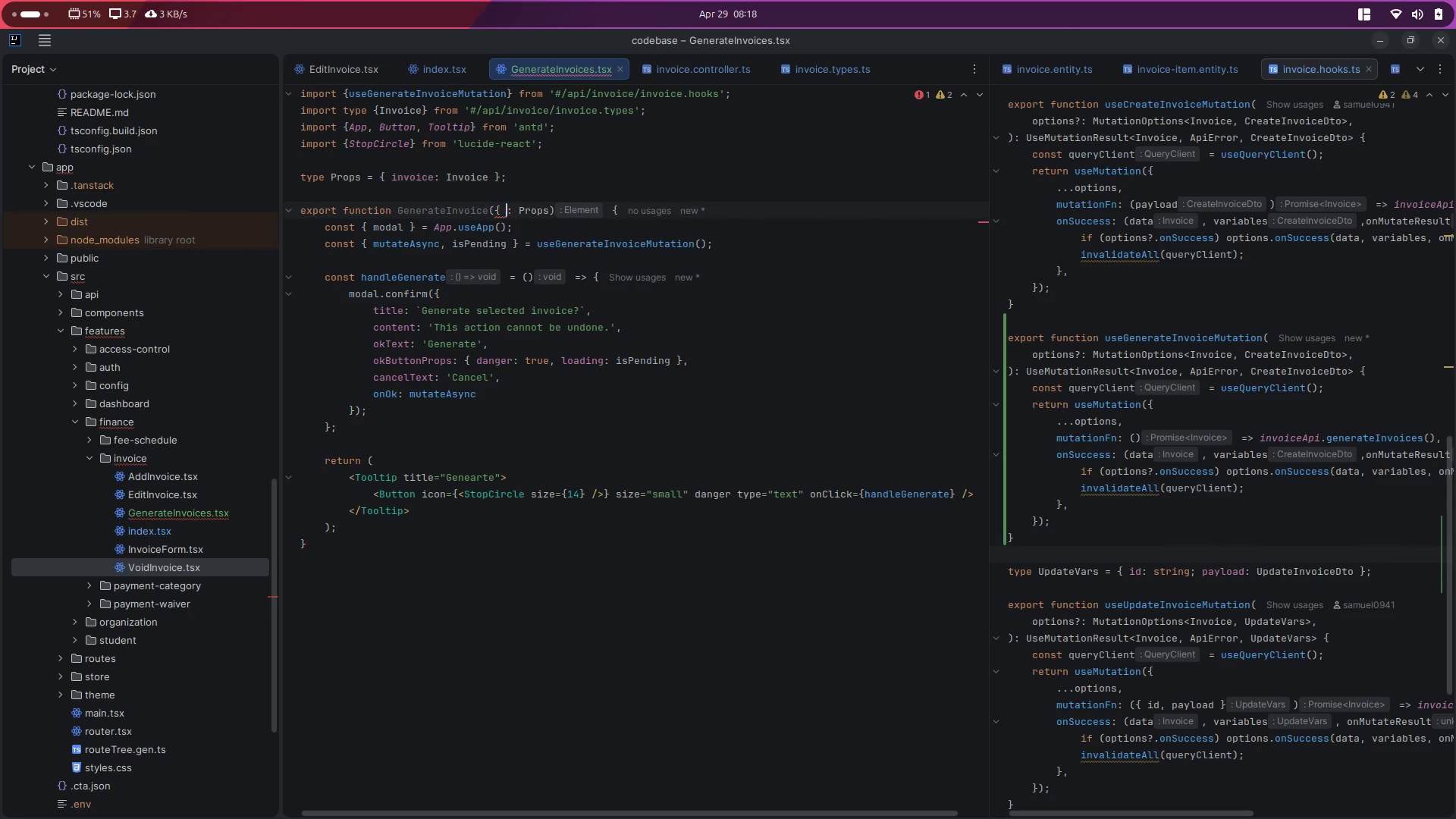 
key(Backspace)
 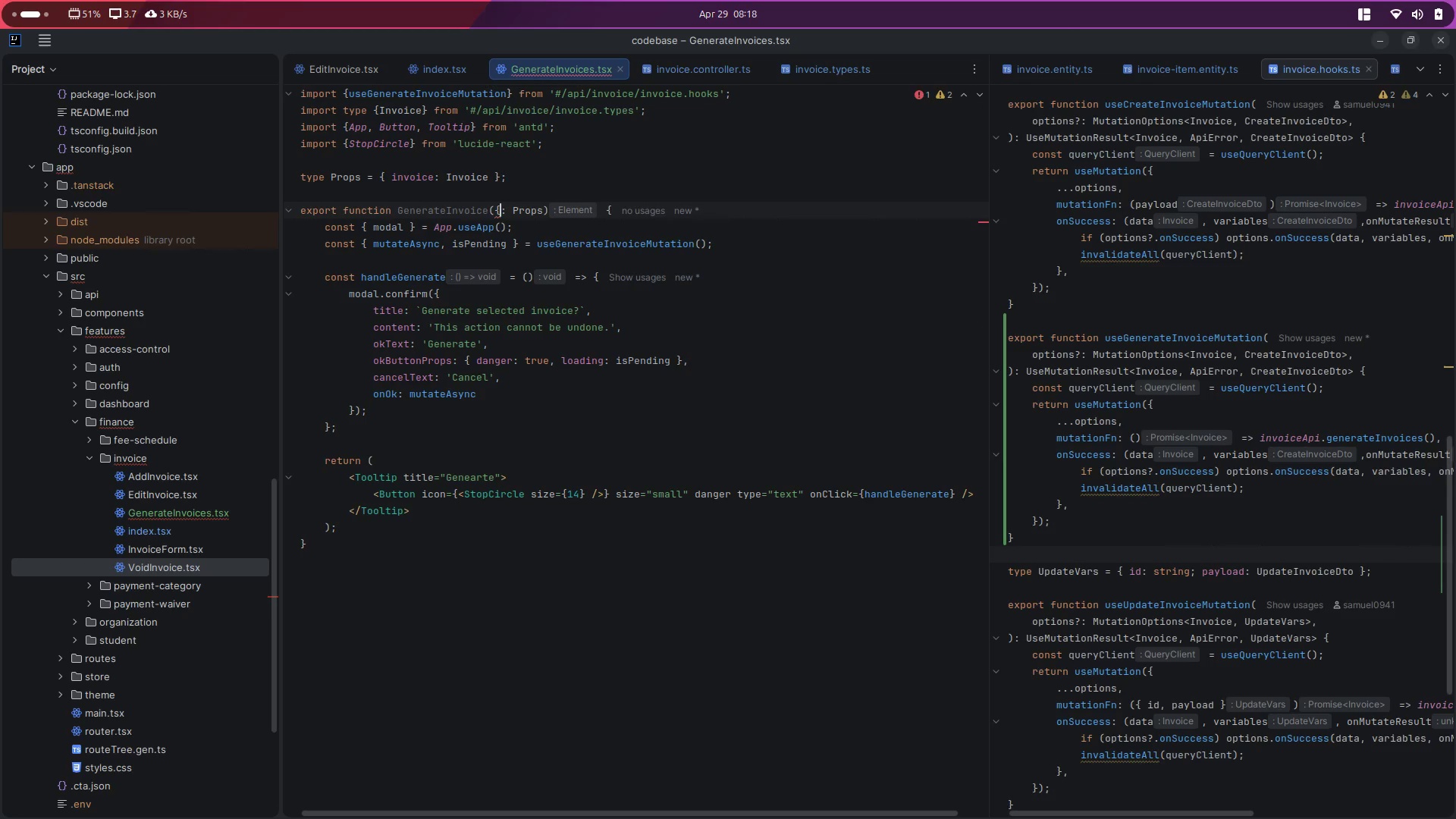 
key(Backspace)
 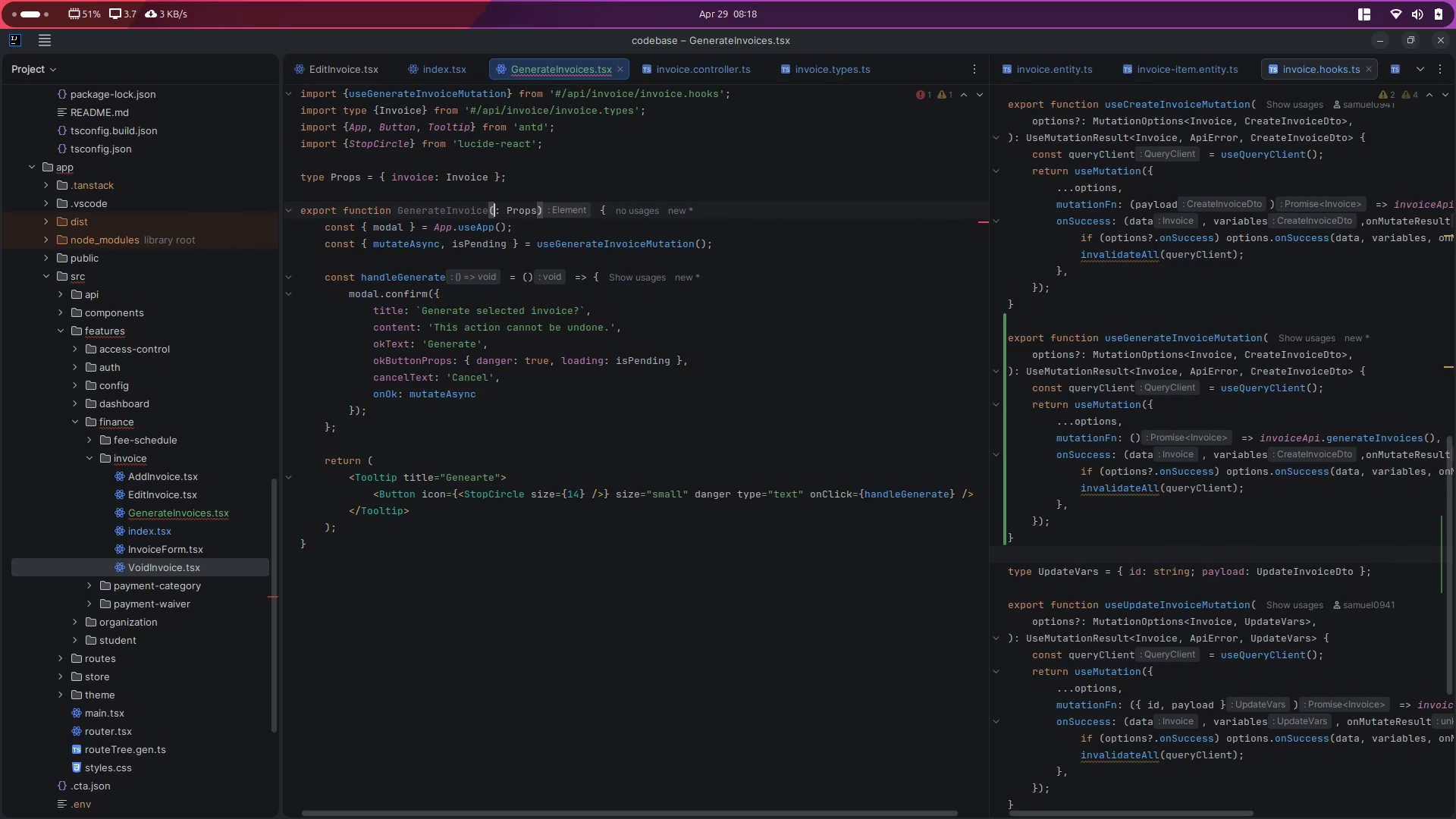 
key(Shift+ArrowRight)
 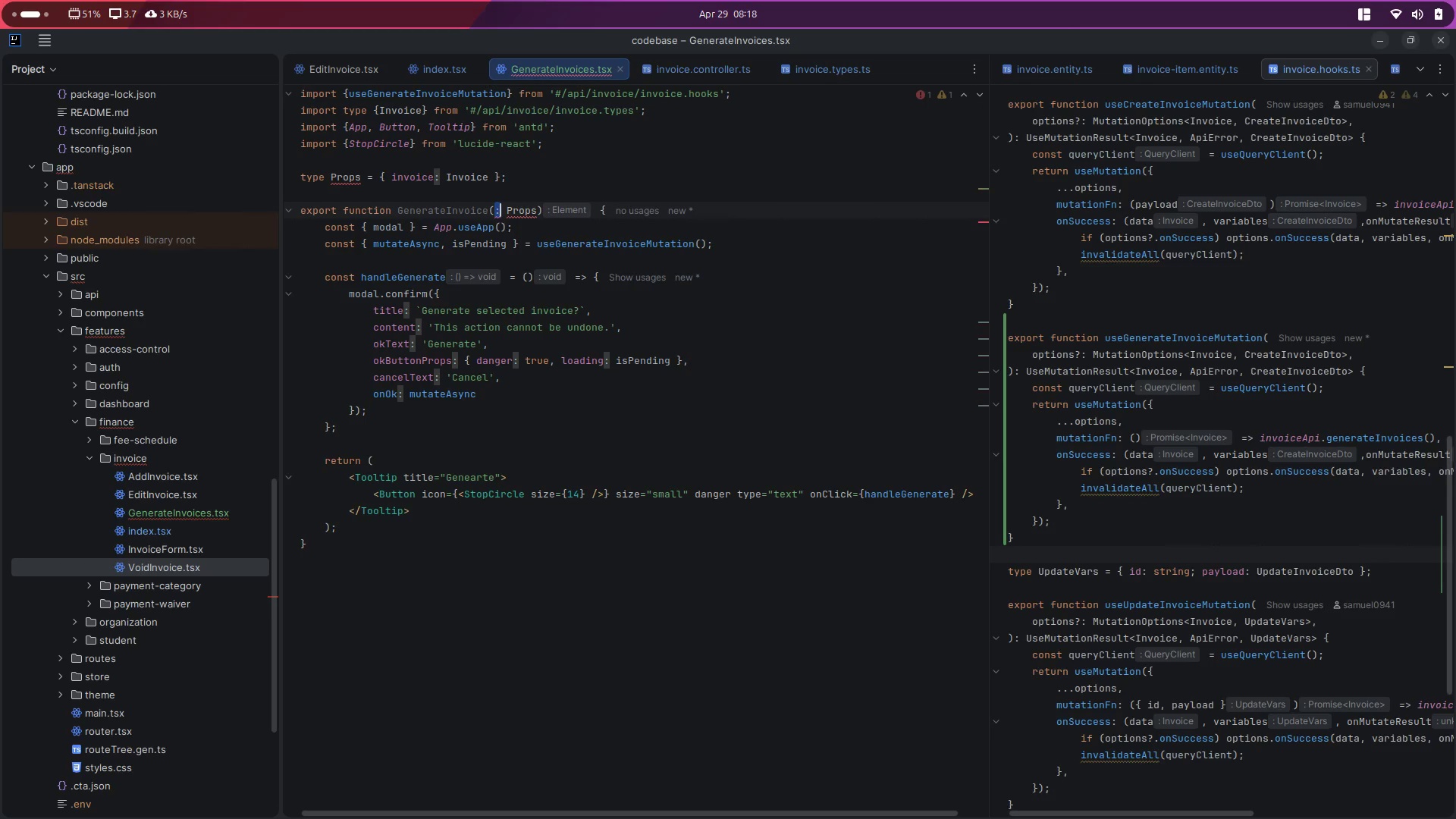 
key(Shift+ArrowRight)
 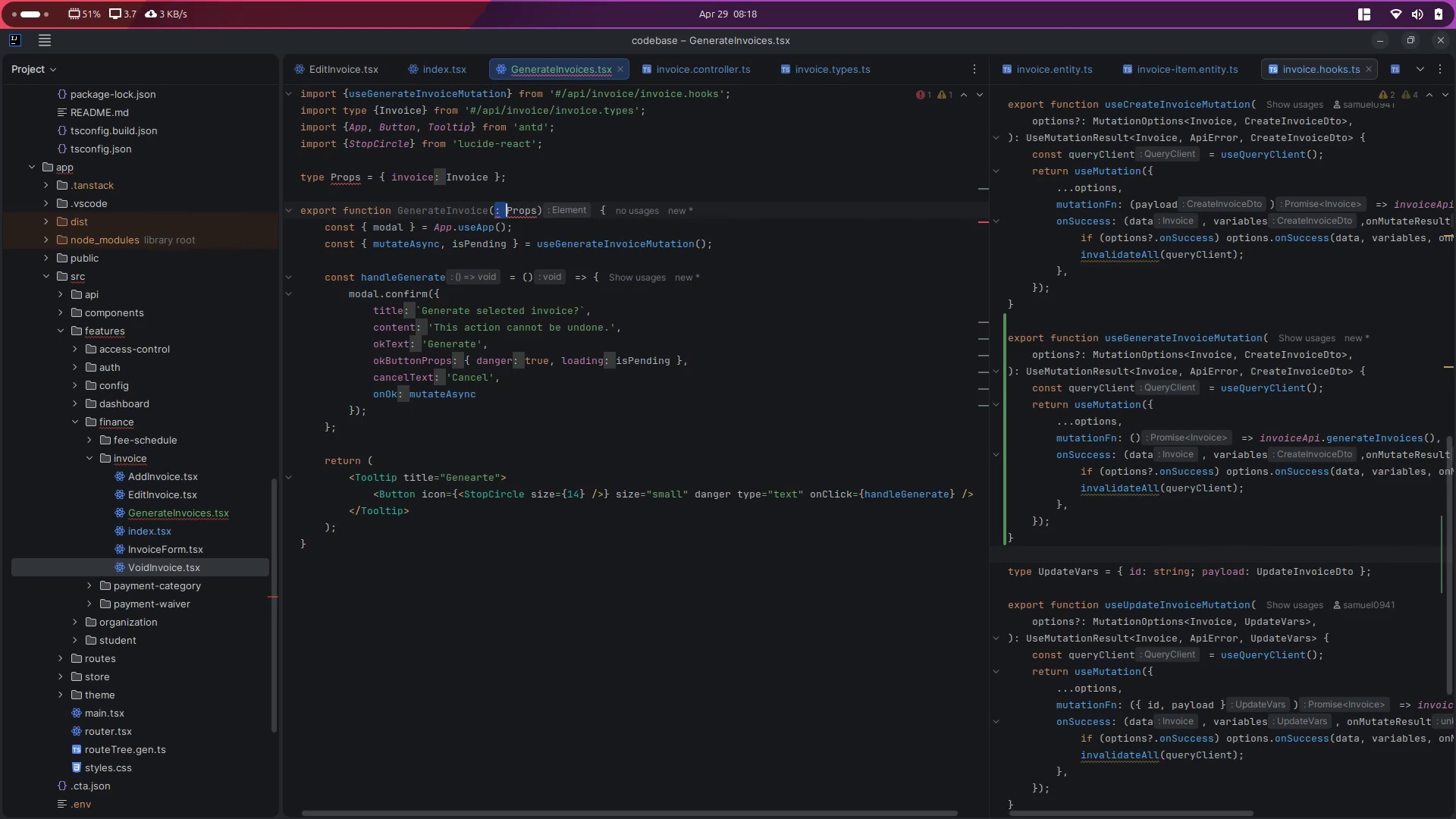 
key(Shift+ArrowRight)
 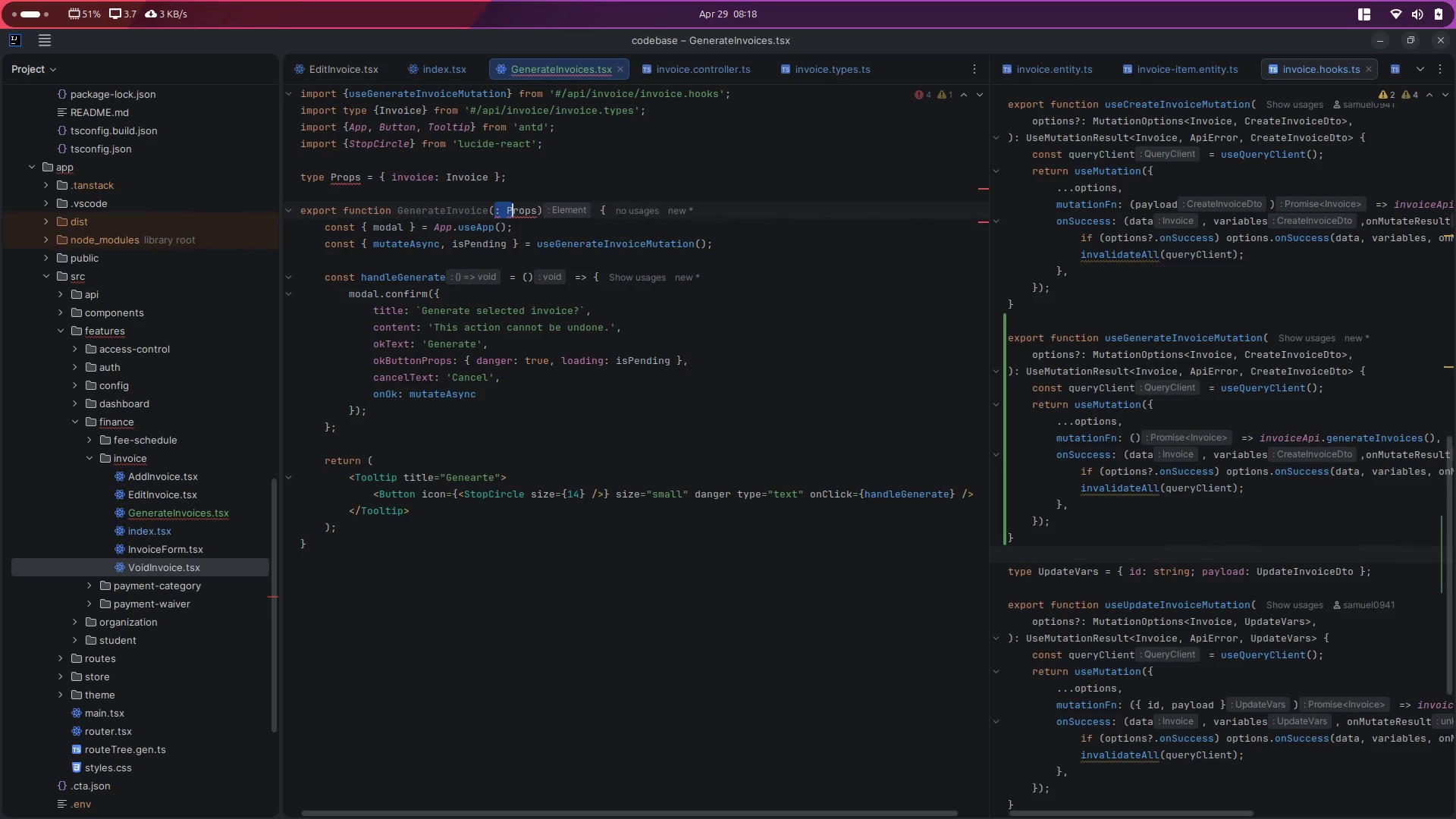 
key(Shift+ArrowRight)
 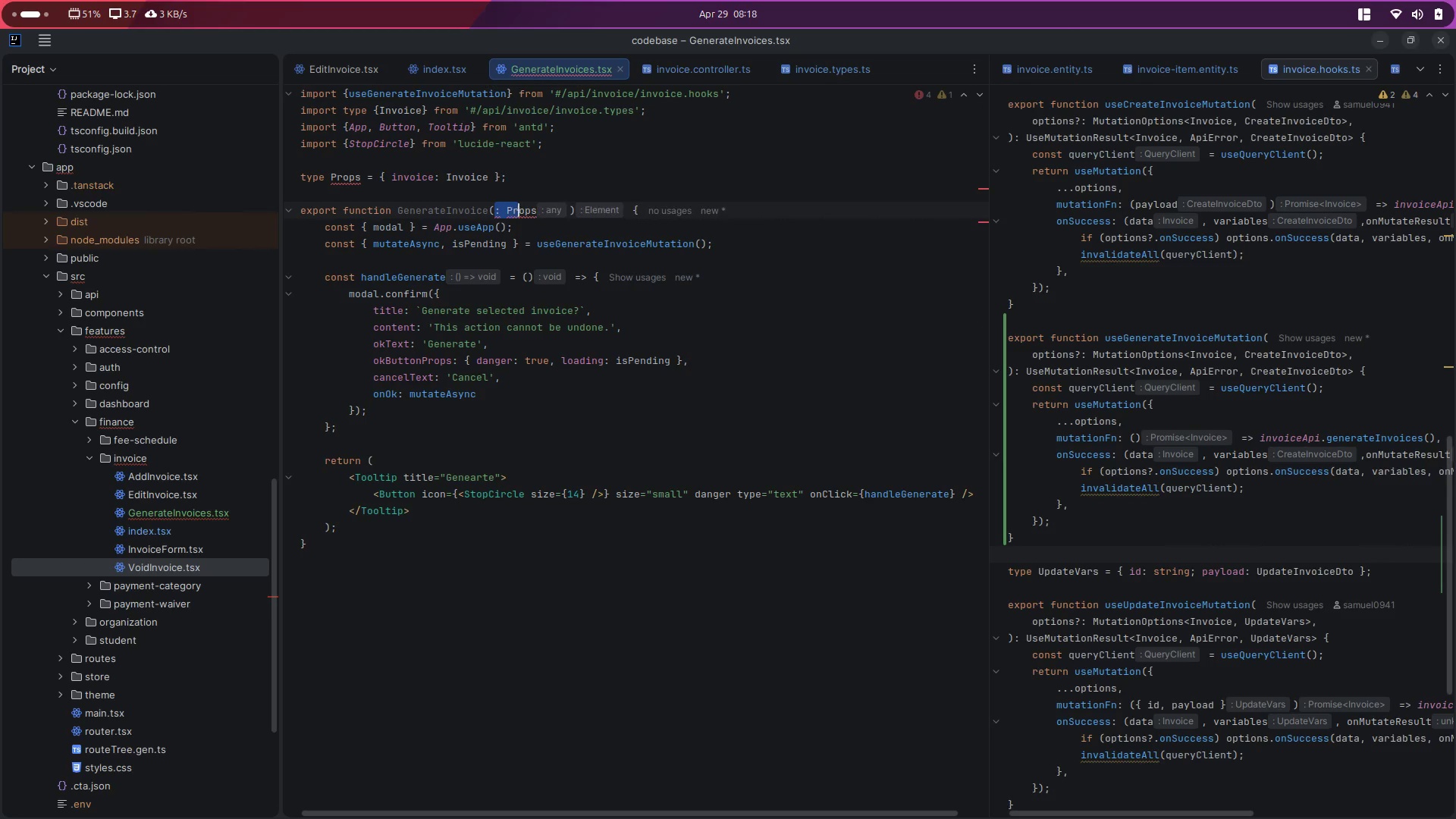 
key(Shift+ArrowRight)
 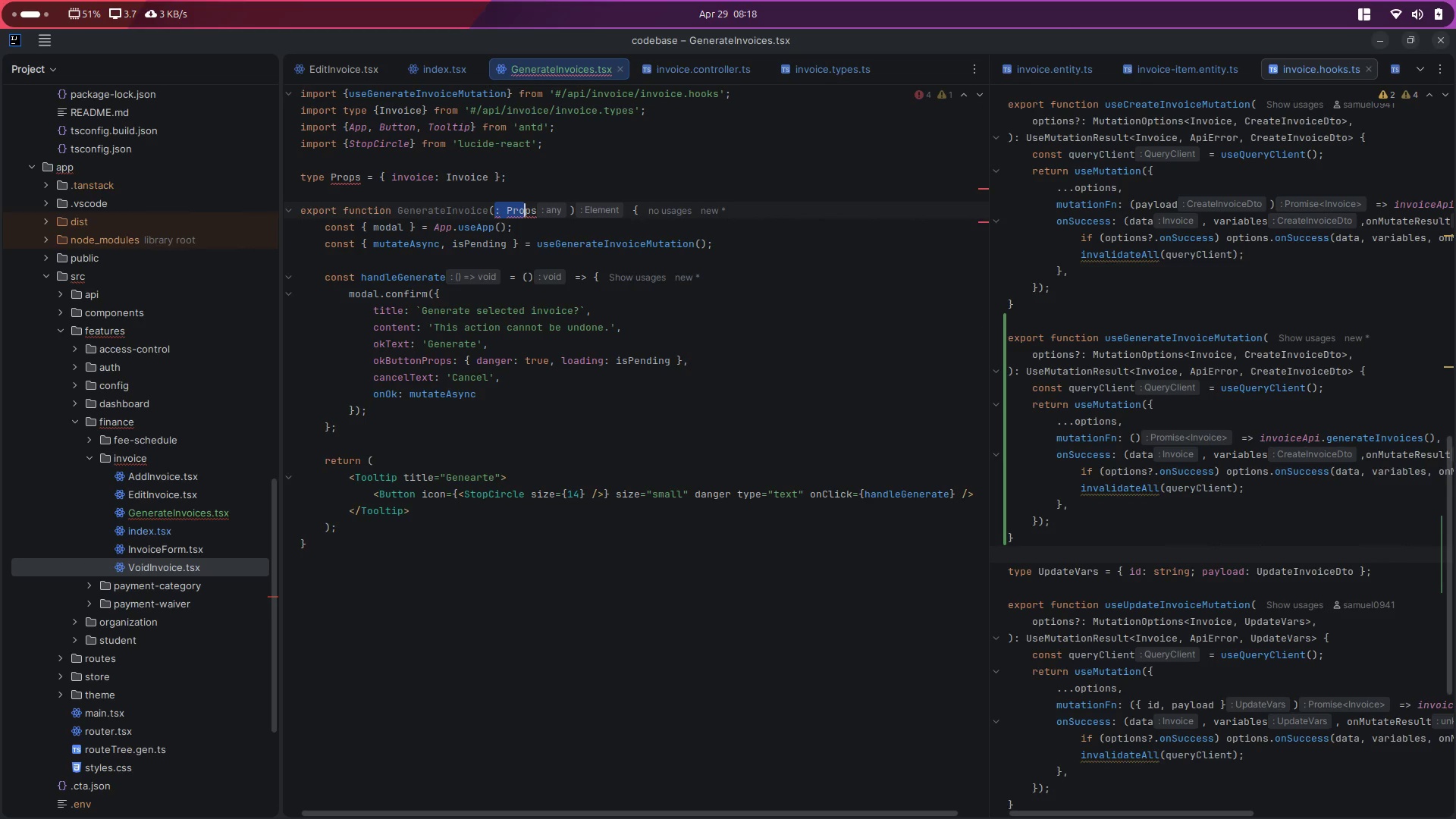 
key(Shift+ArrowRight)
 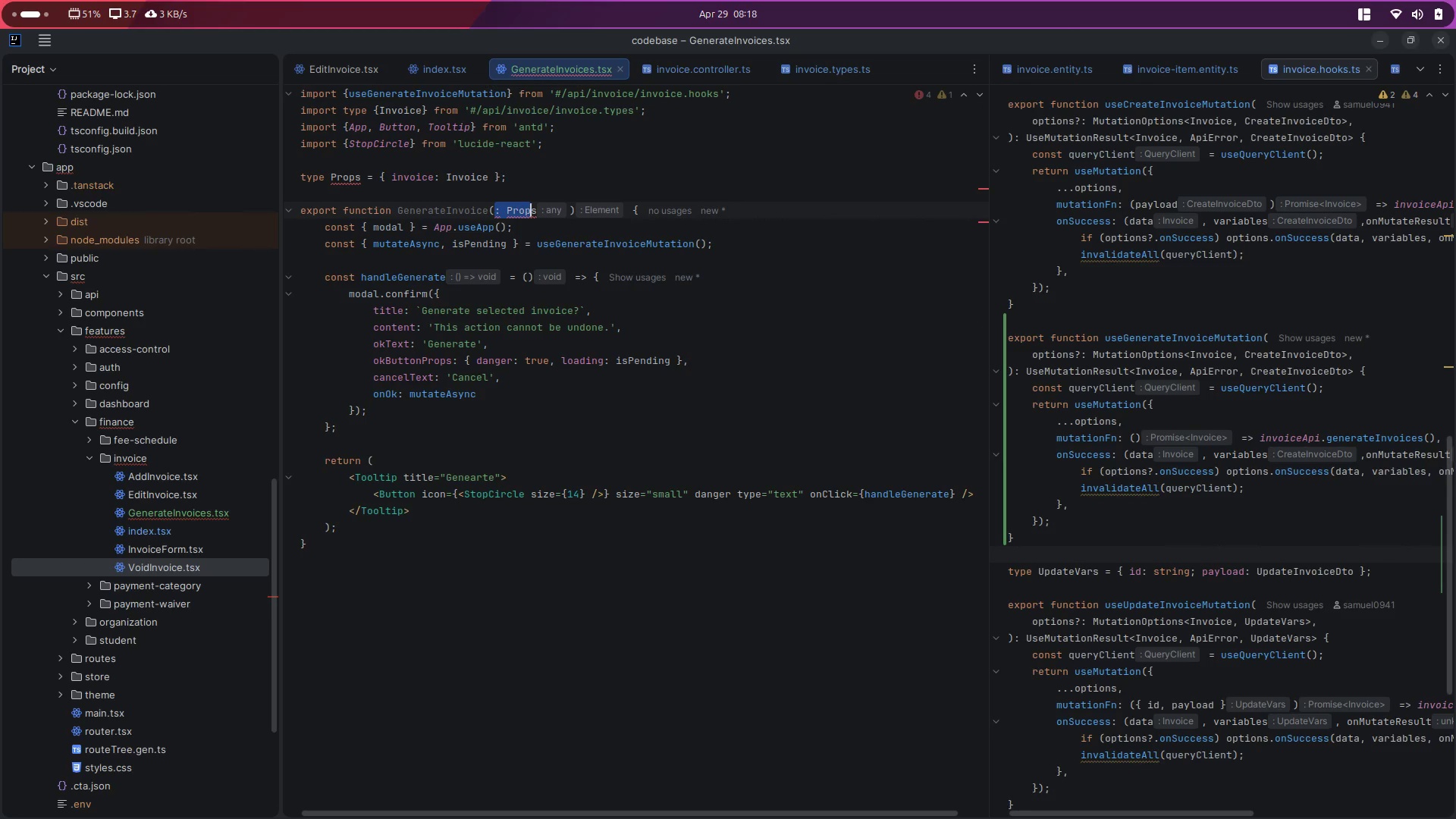 
key(ArrowUp)
 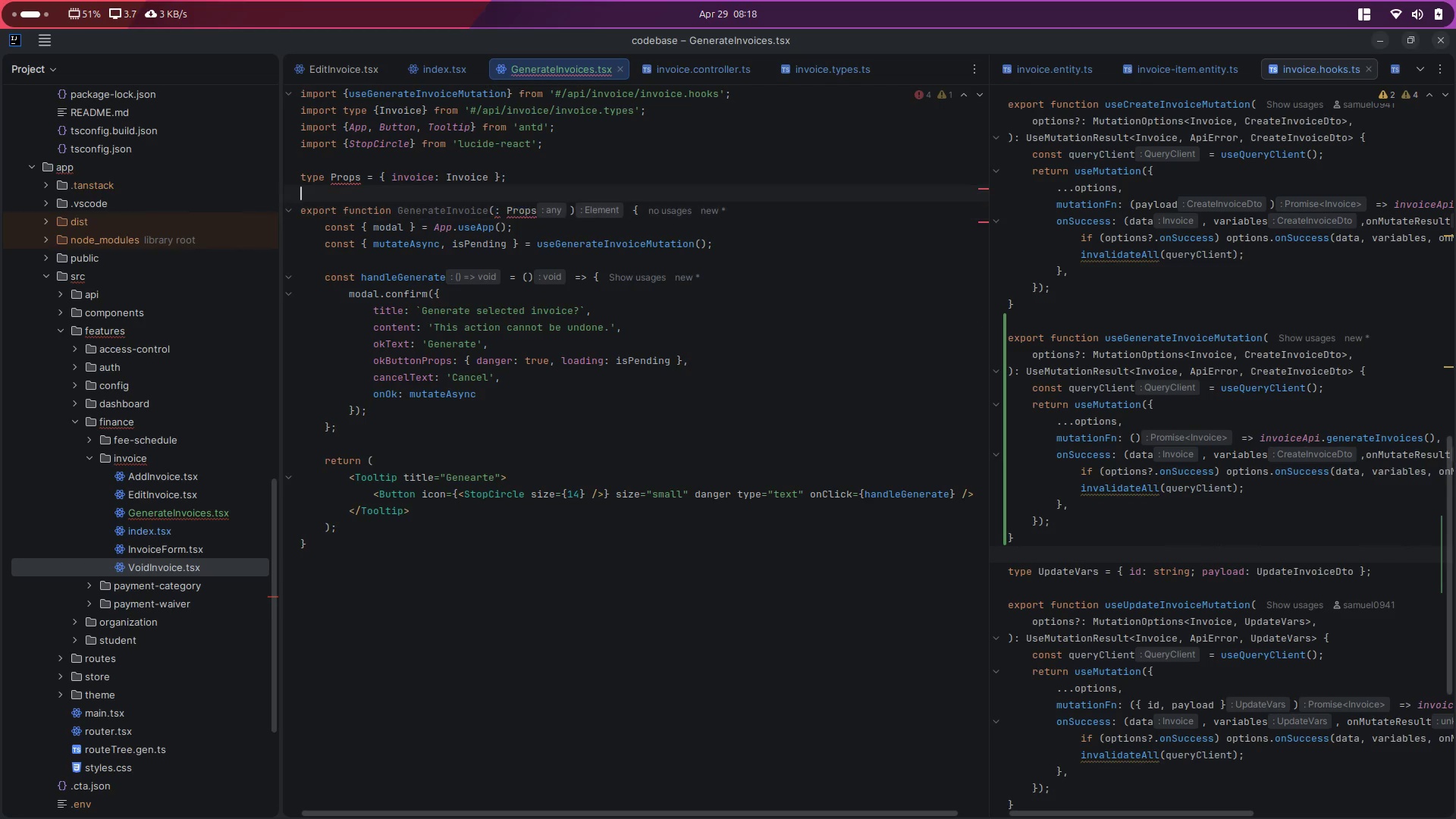 
key(ArrowUp)
 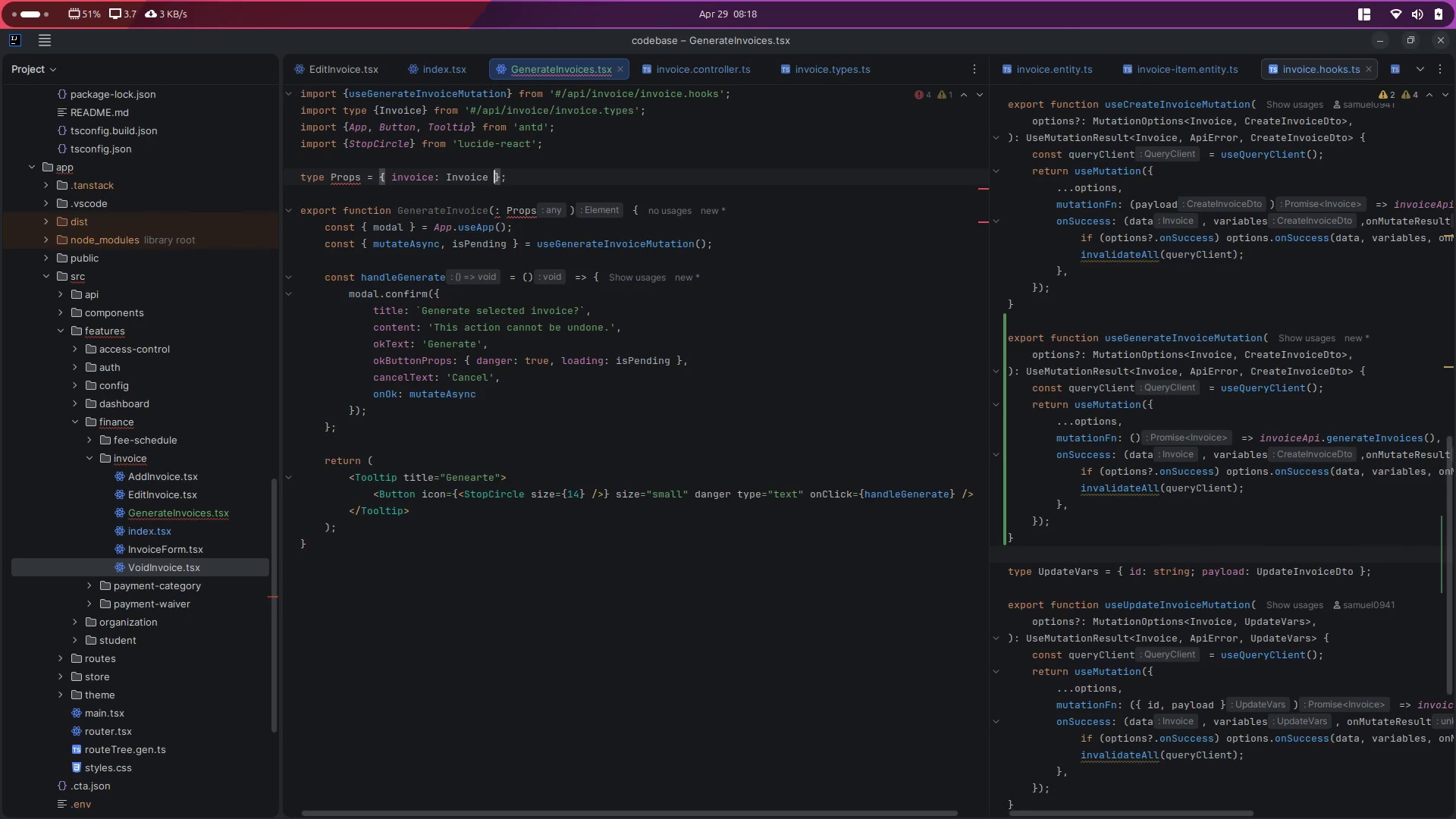 
key(Control+ControlLeft)
 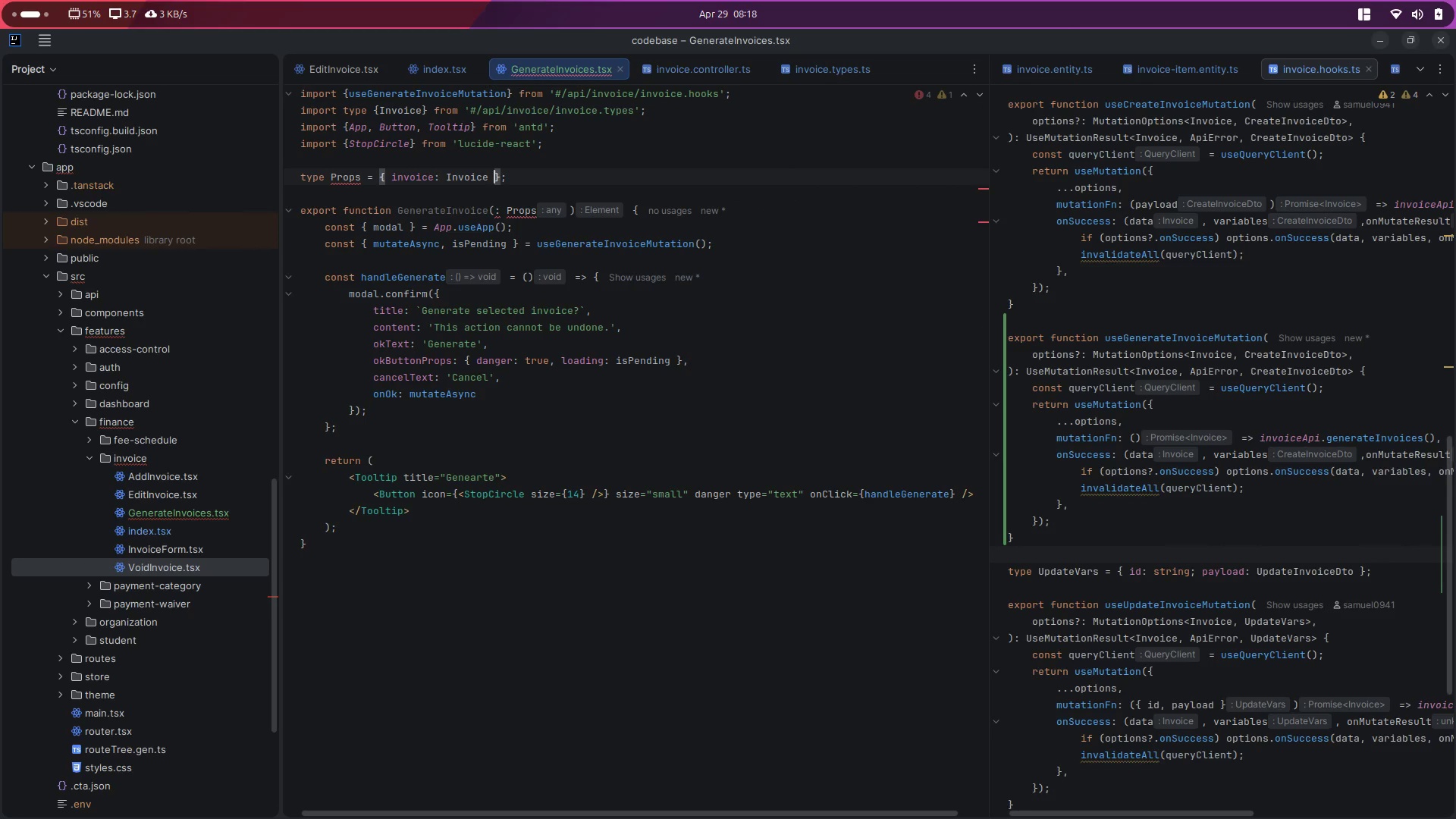 
key(Control+X)
 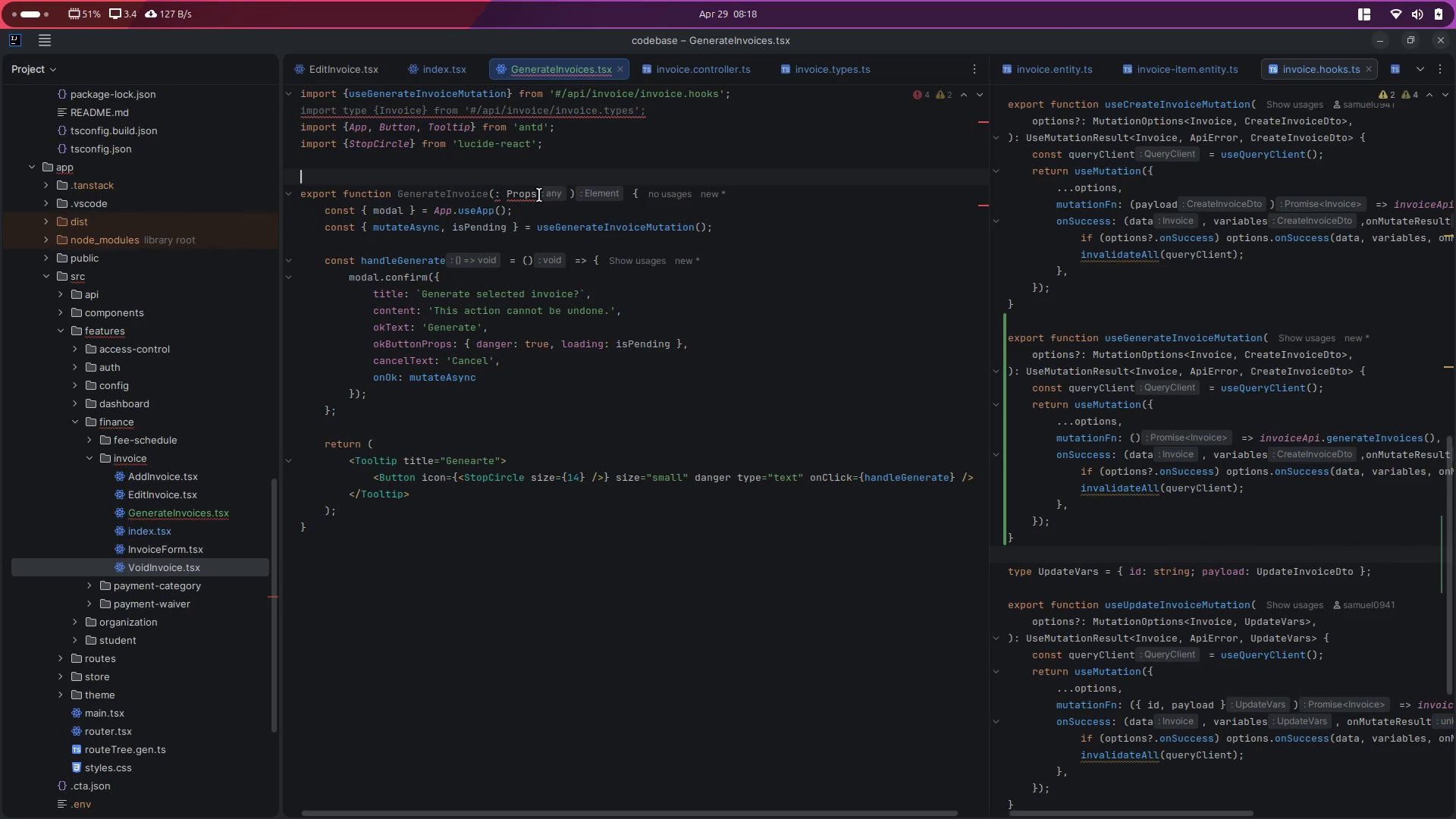 
double_click([529, 196])
 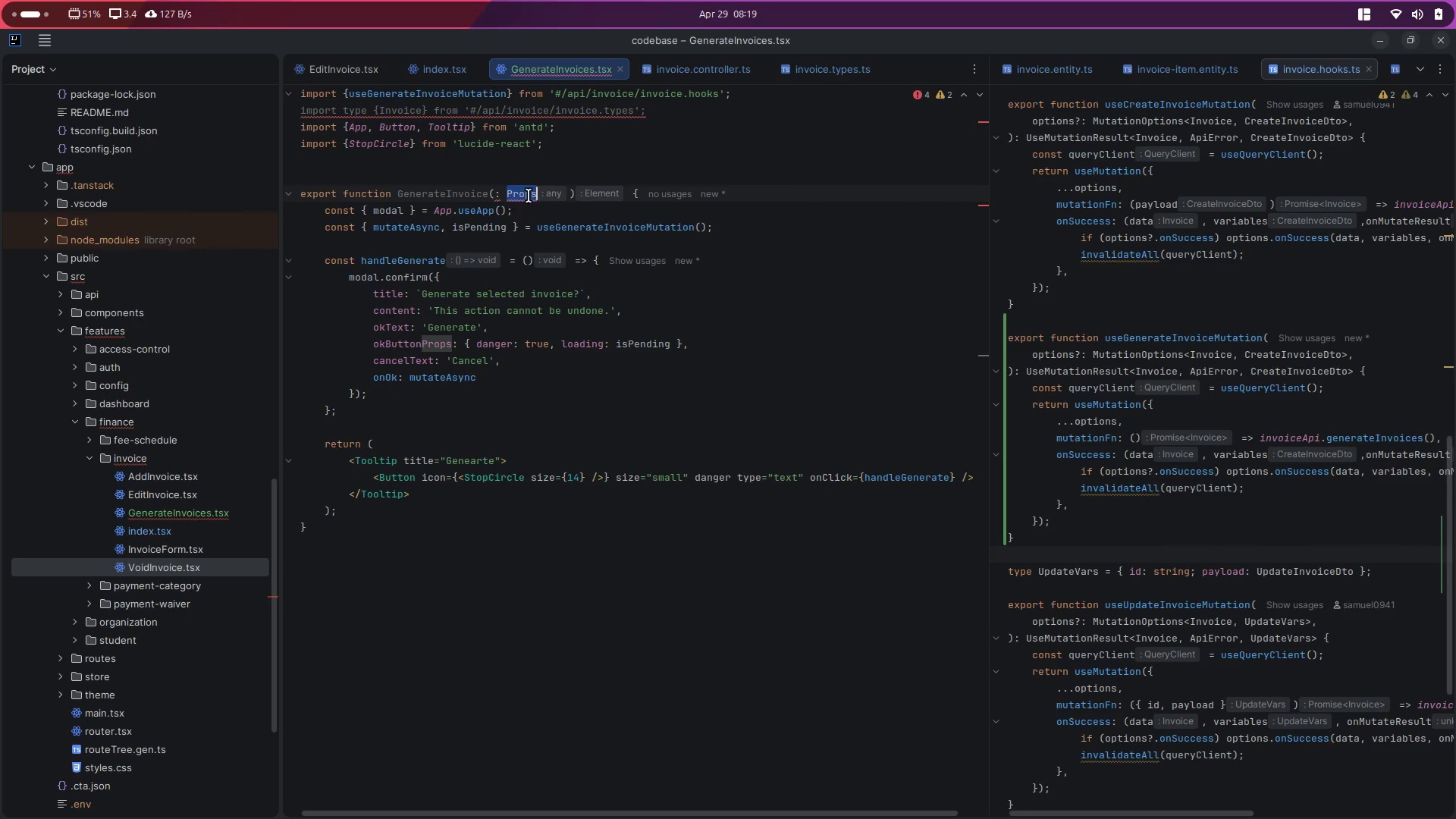 
key(Backspace)
 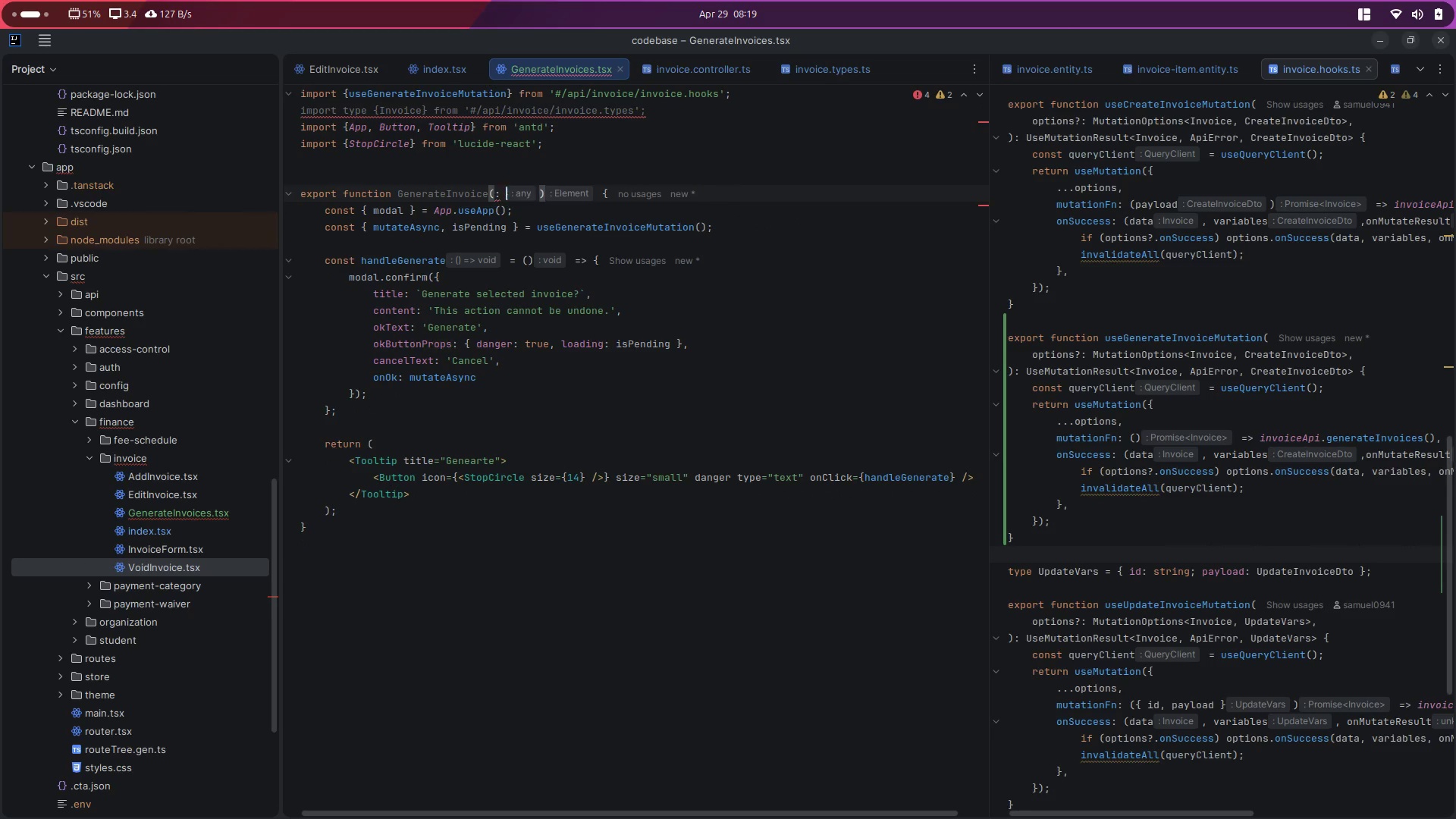 
key(Backspace)
 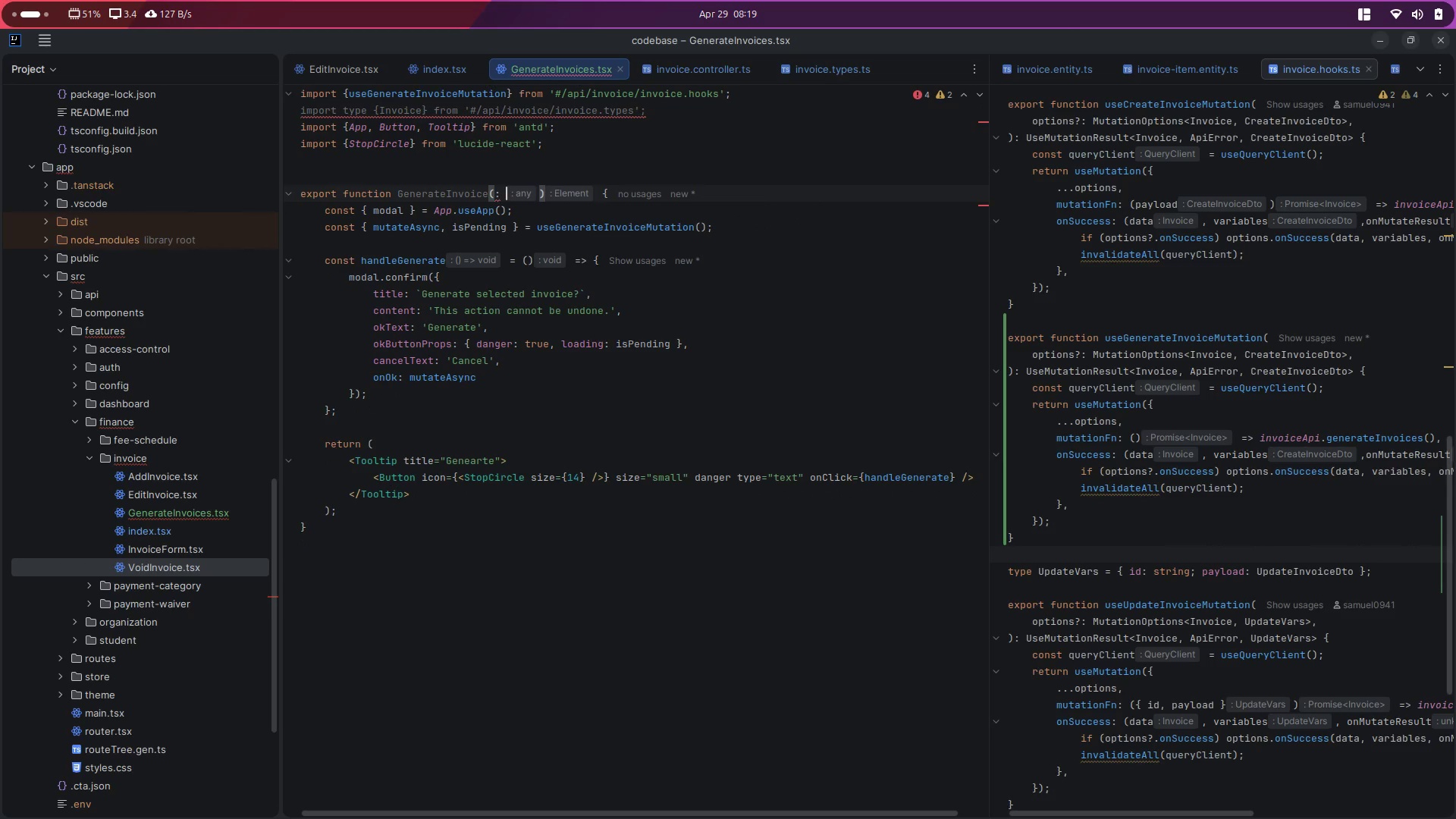 
key(Backspace)
 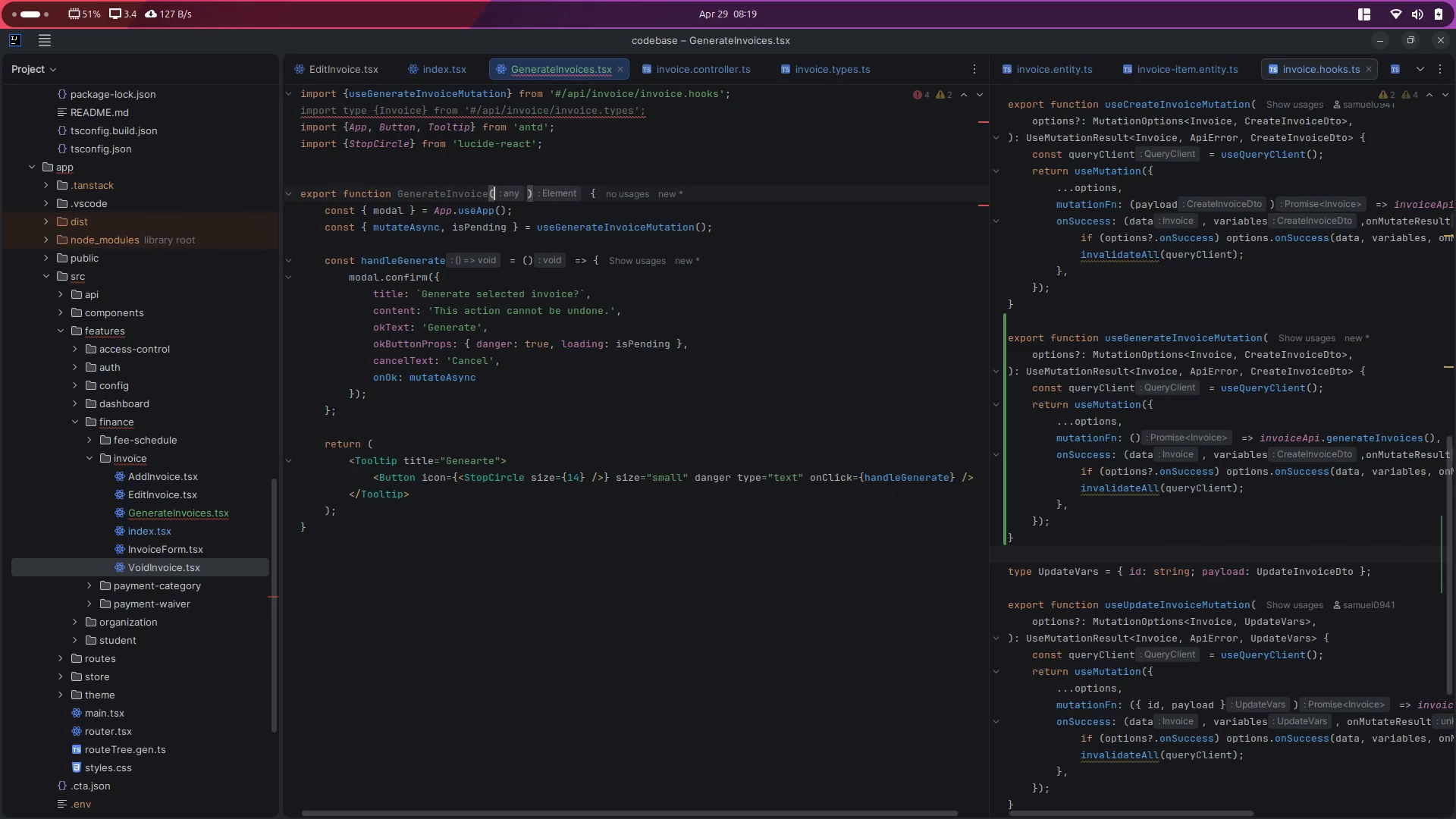 
key(Alt+Shift+O)
 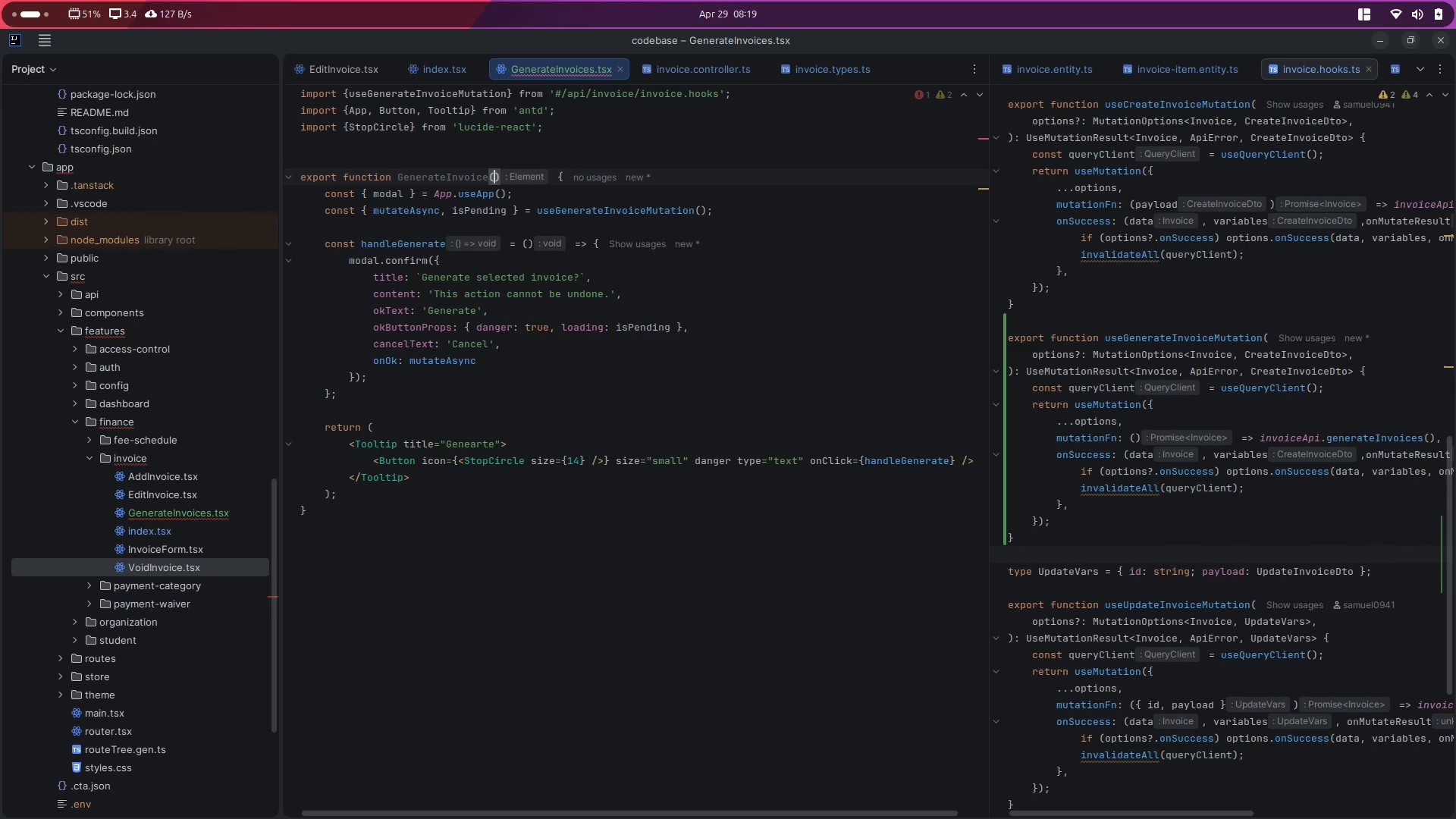 
key(Control+ControlLeft)
 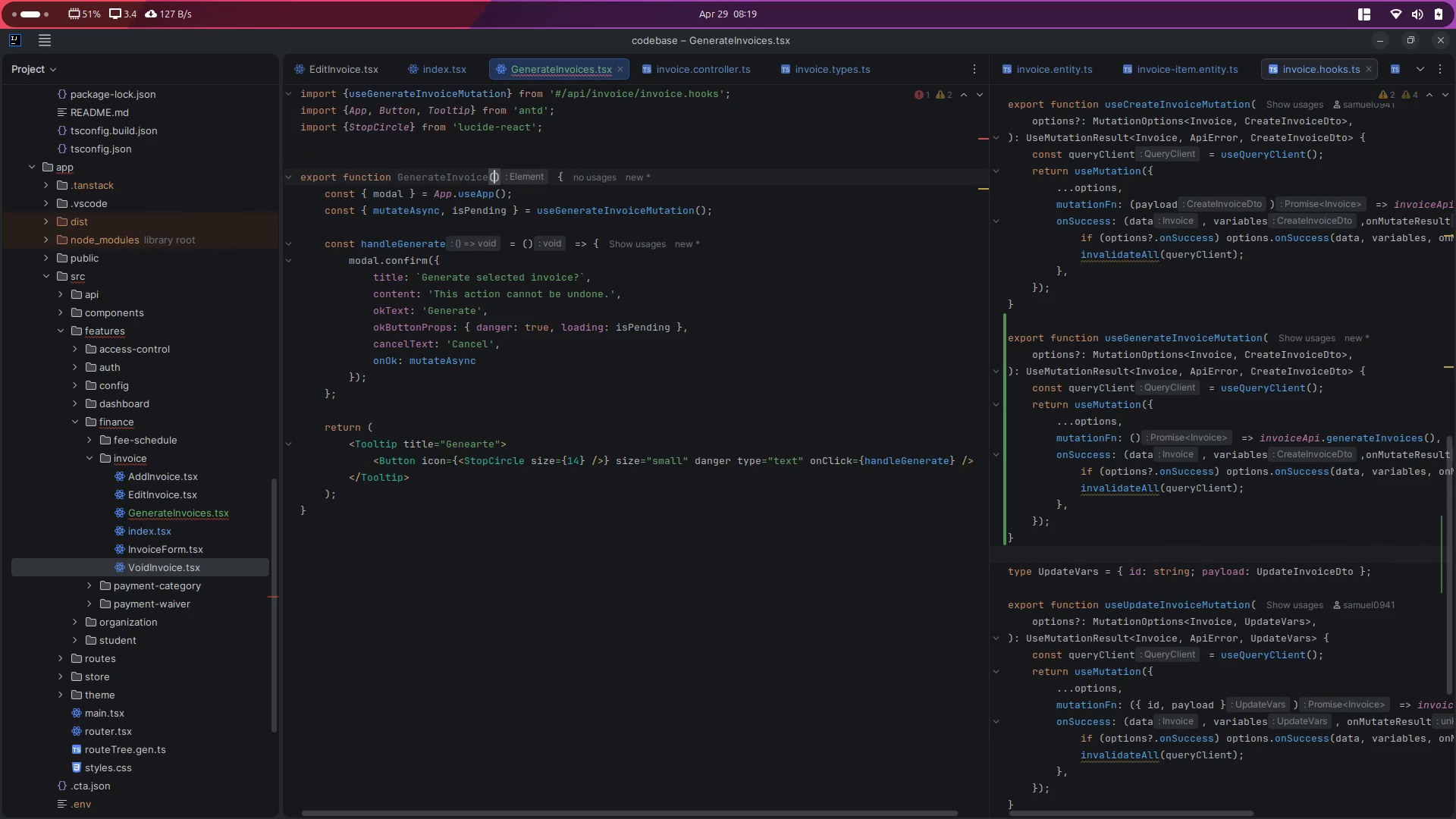 
key(Control+S)
 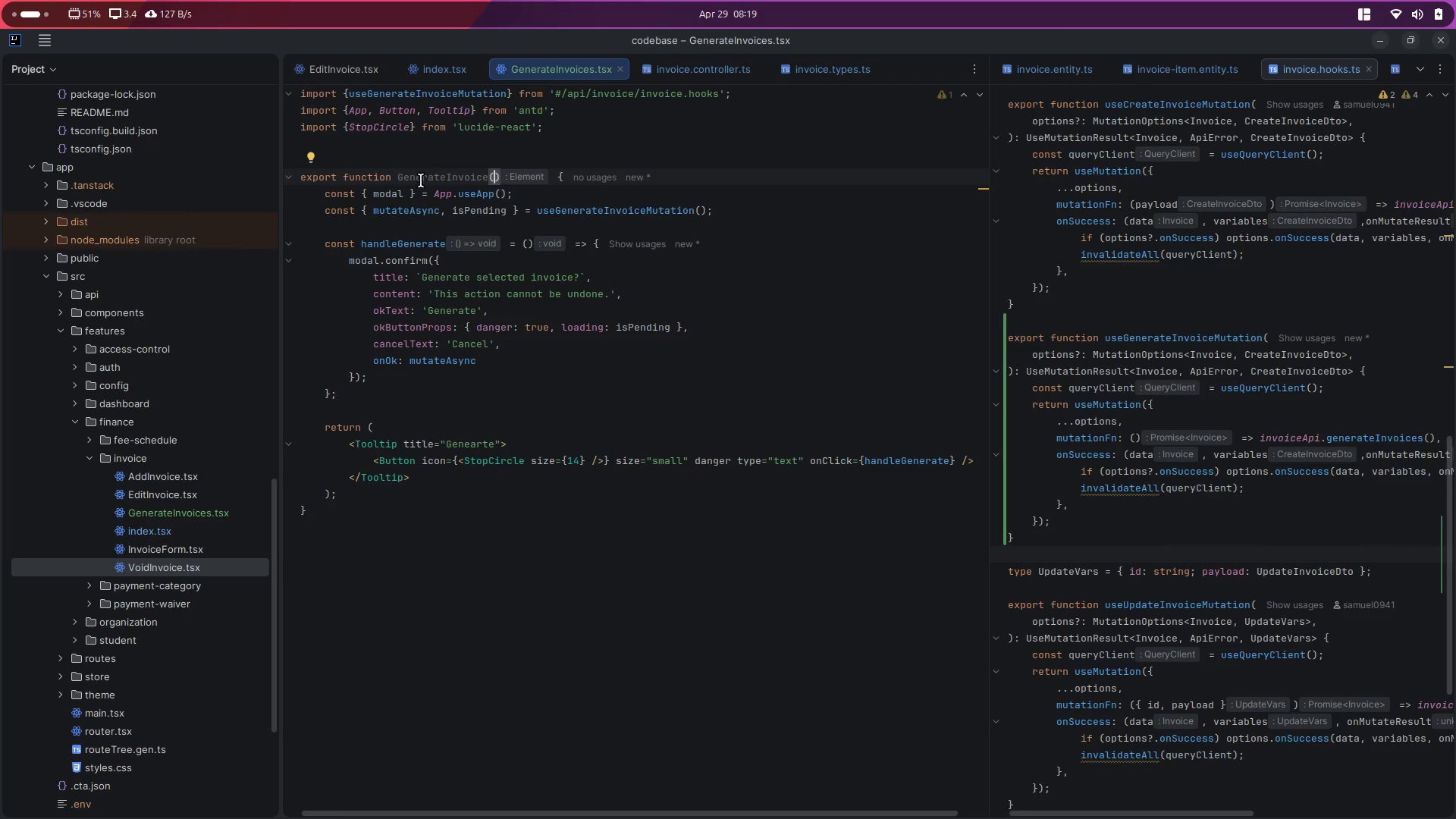 
double_click([421, 180])
 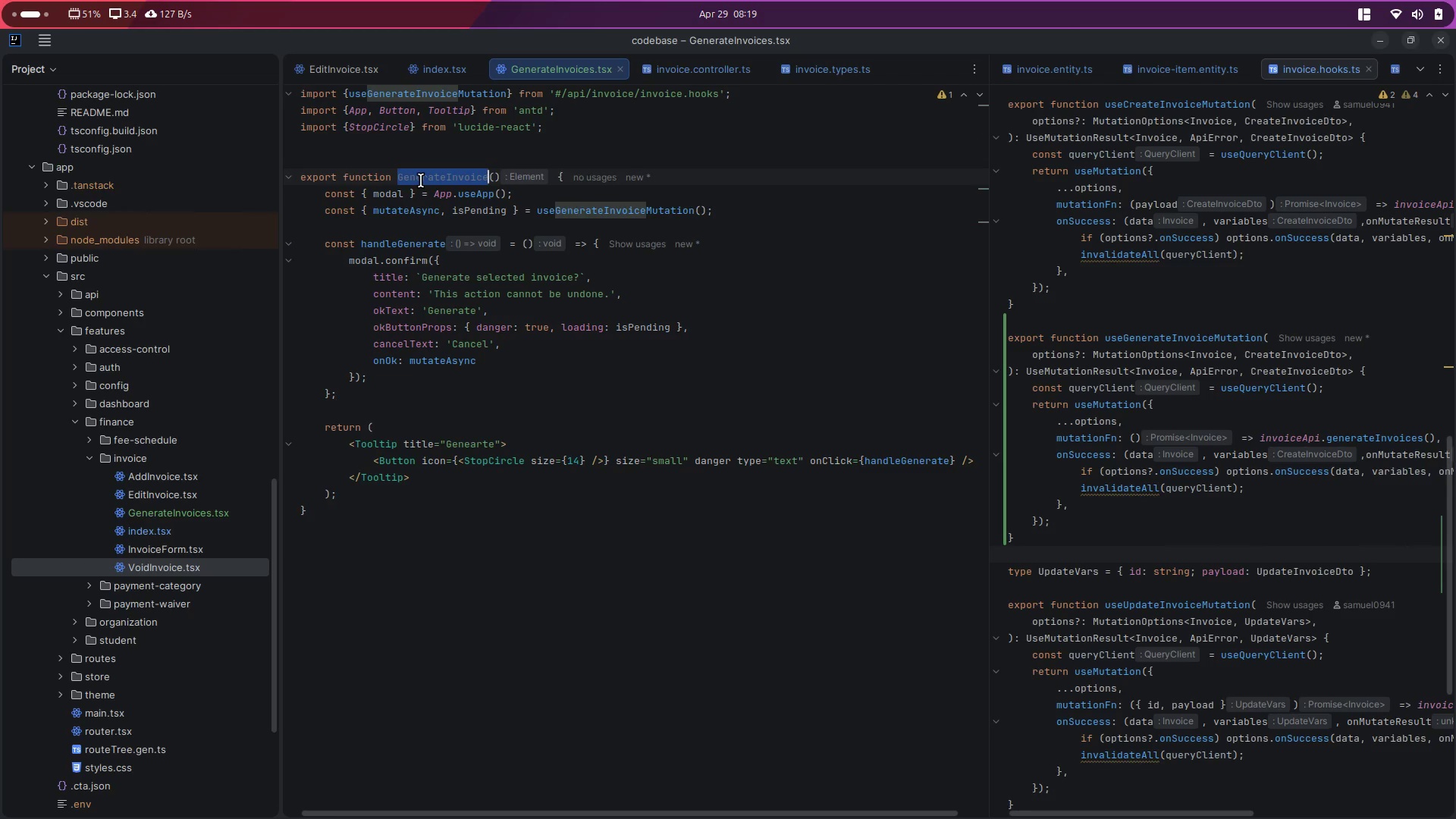 
key(Control+ControlLeft)
 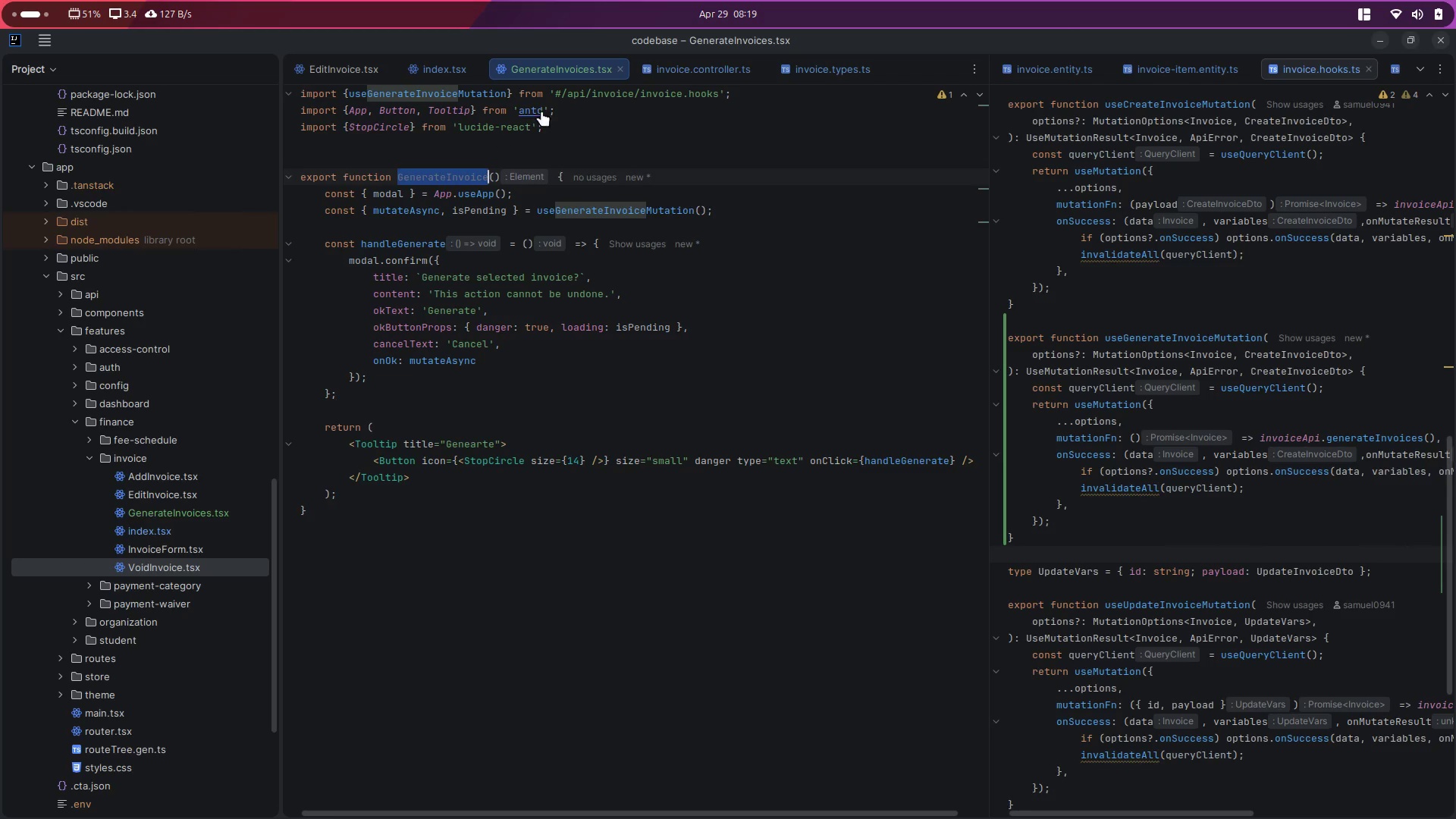 
key(Control+C)
 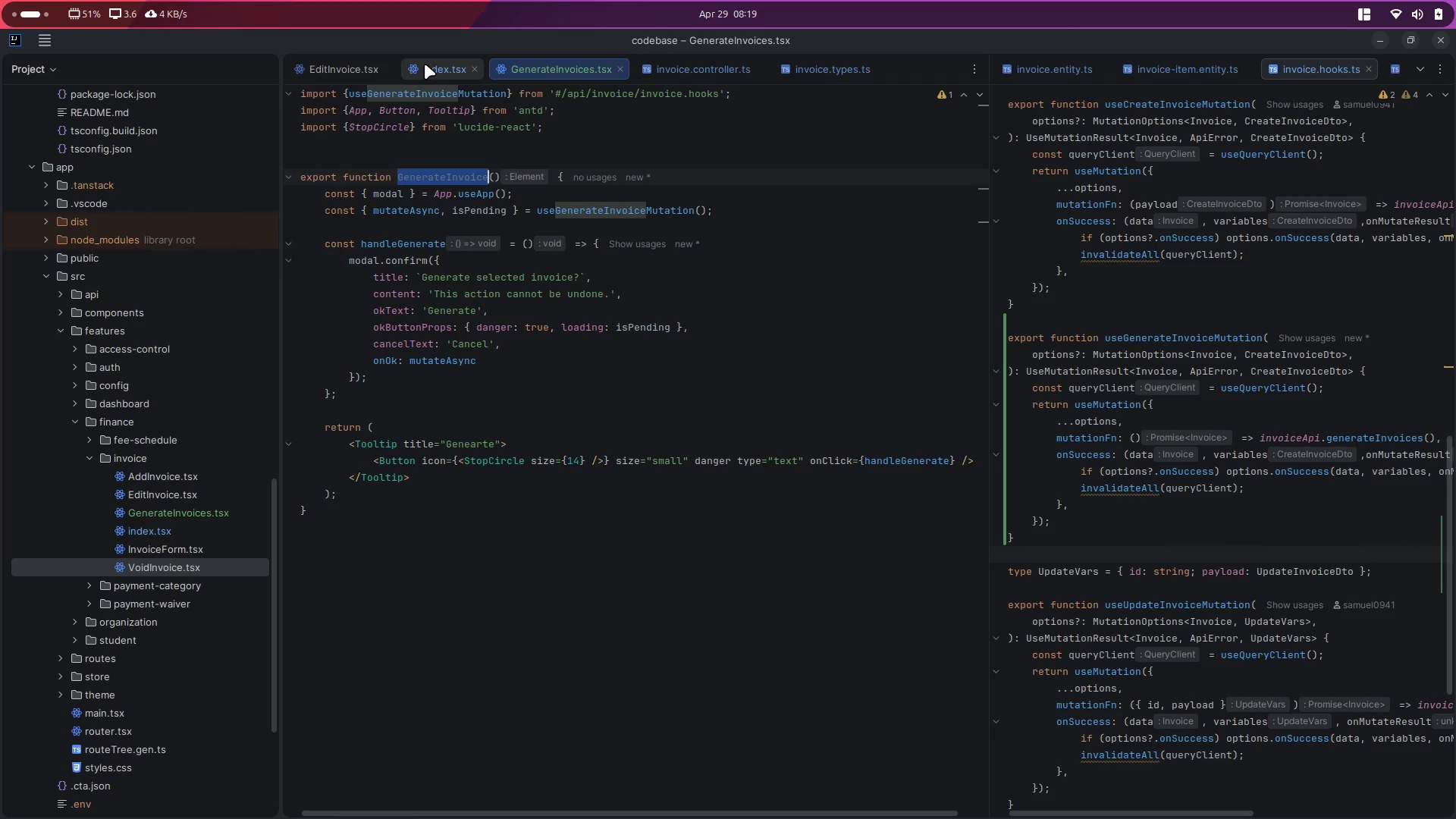 
left_click([426, 64])
 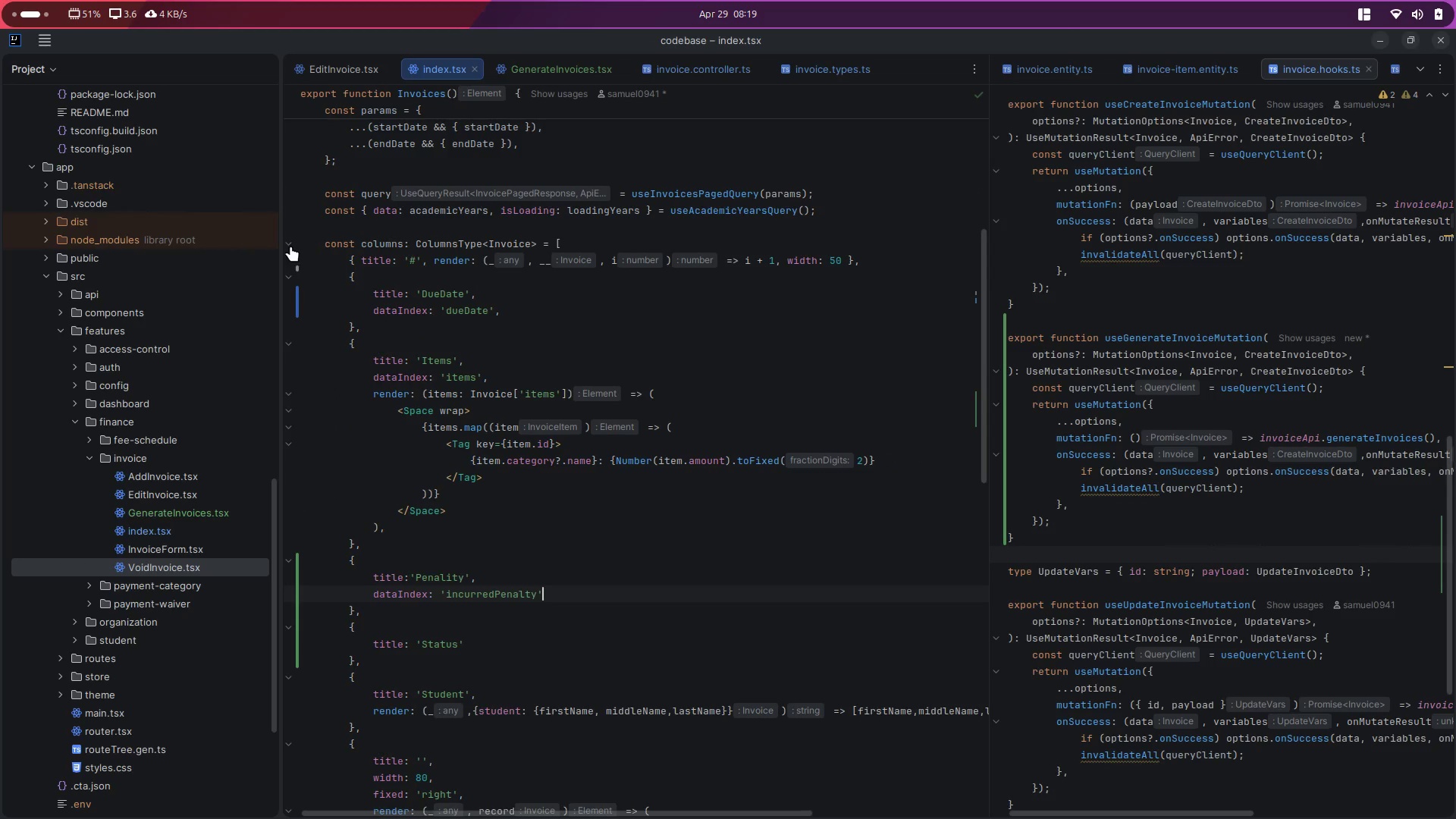 
left_click([290, 245])
 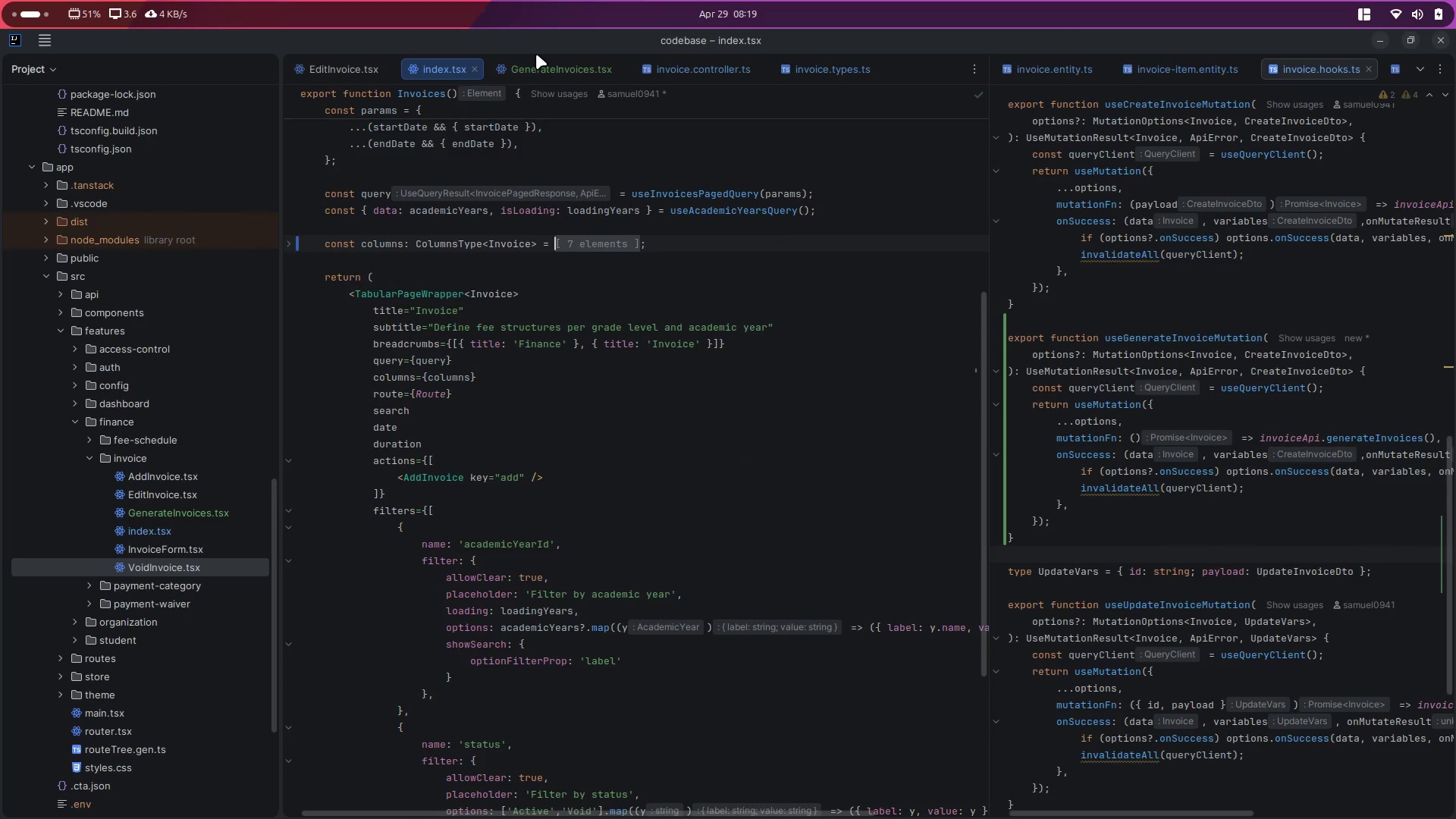 
left_click([526, 67])
 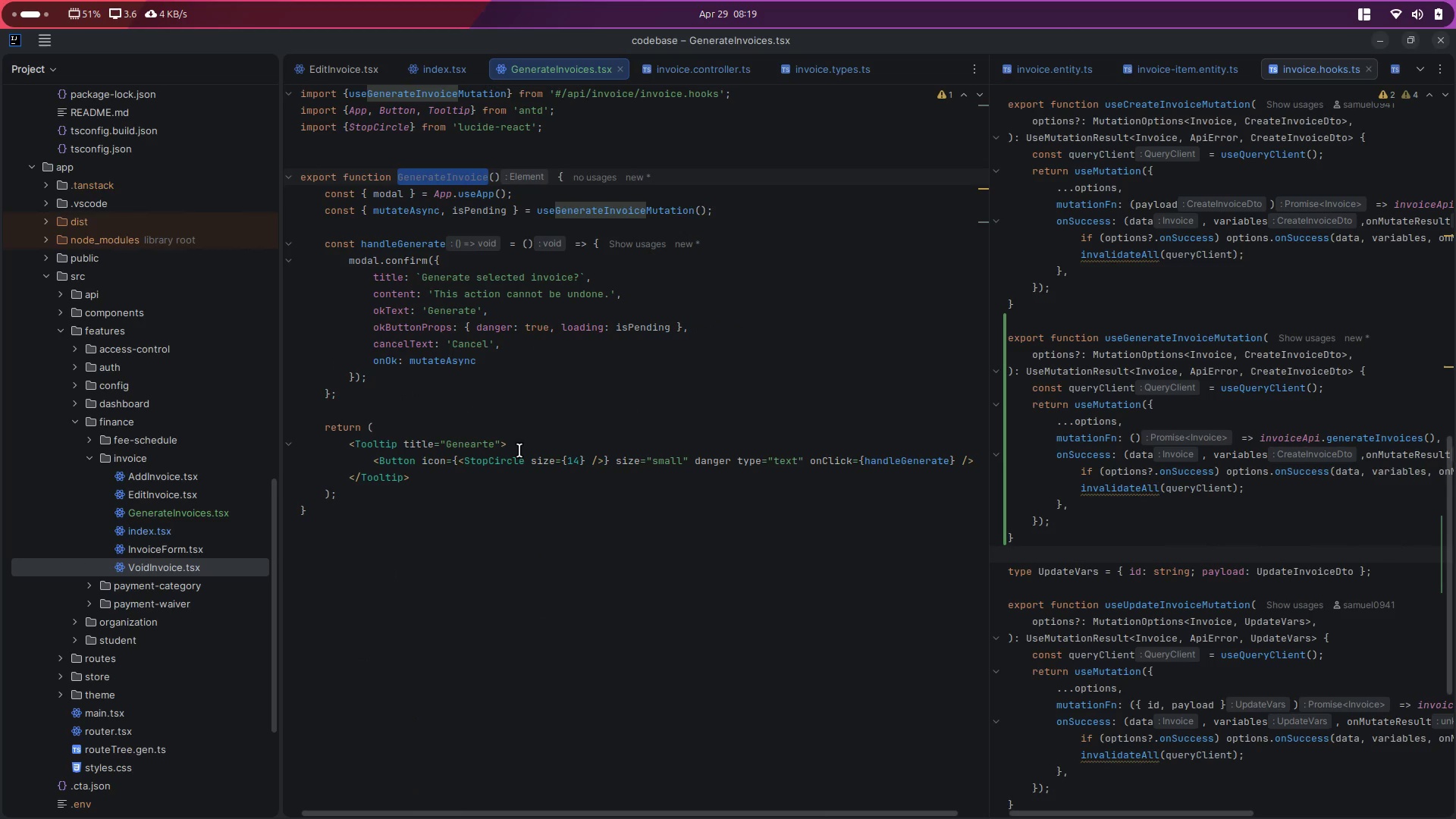 
left_click([494, 447])
 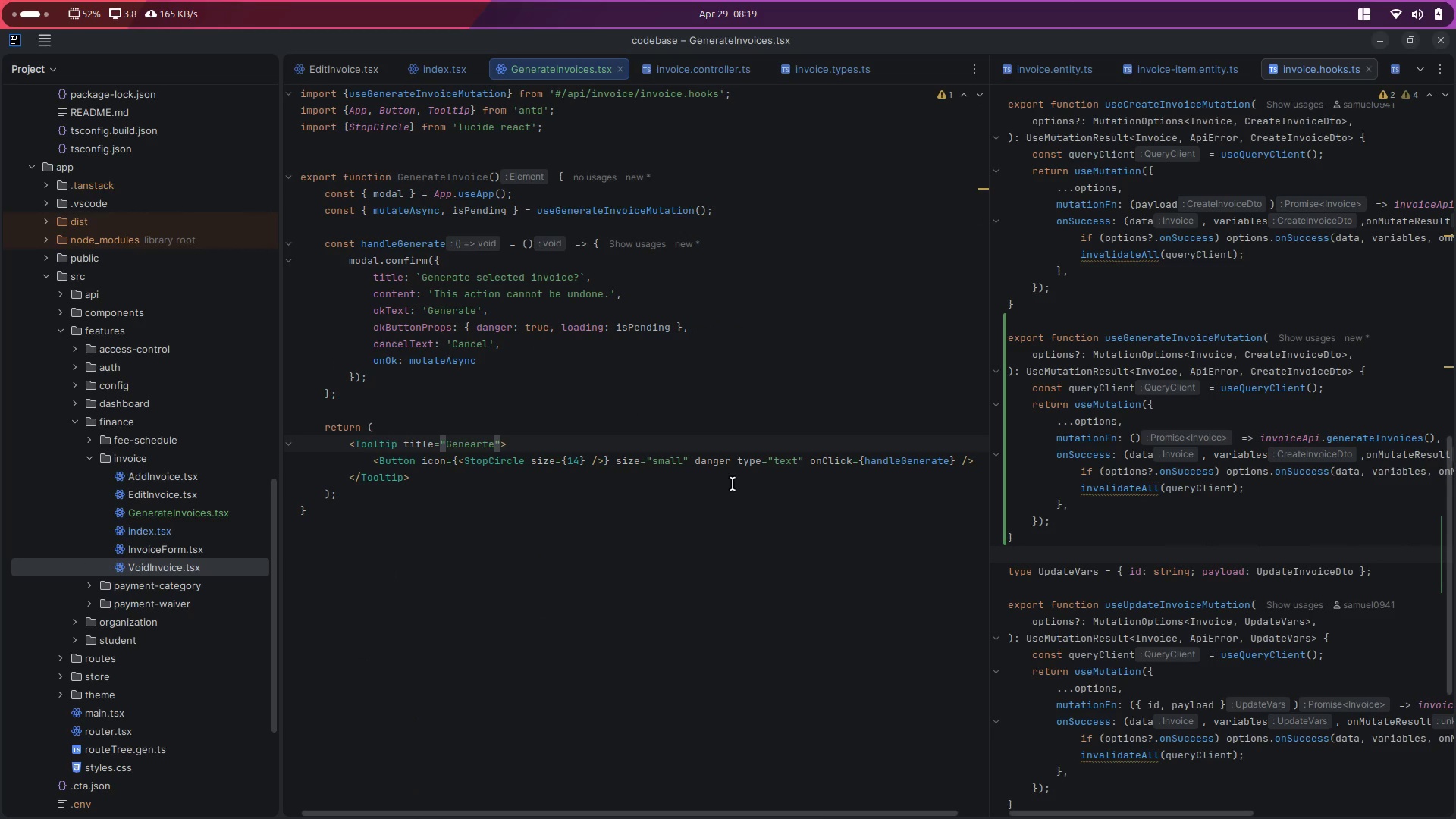 
type( In)
key(Backspace)
key(Backspace)
key(Backspace)
 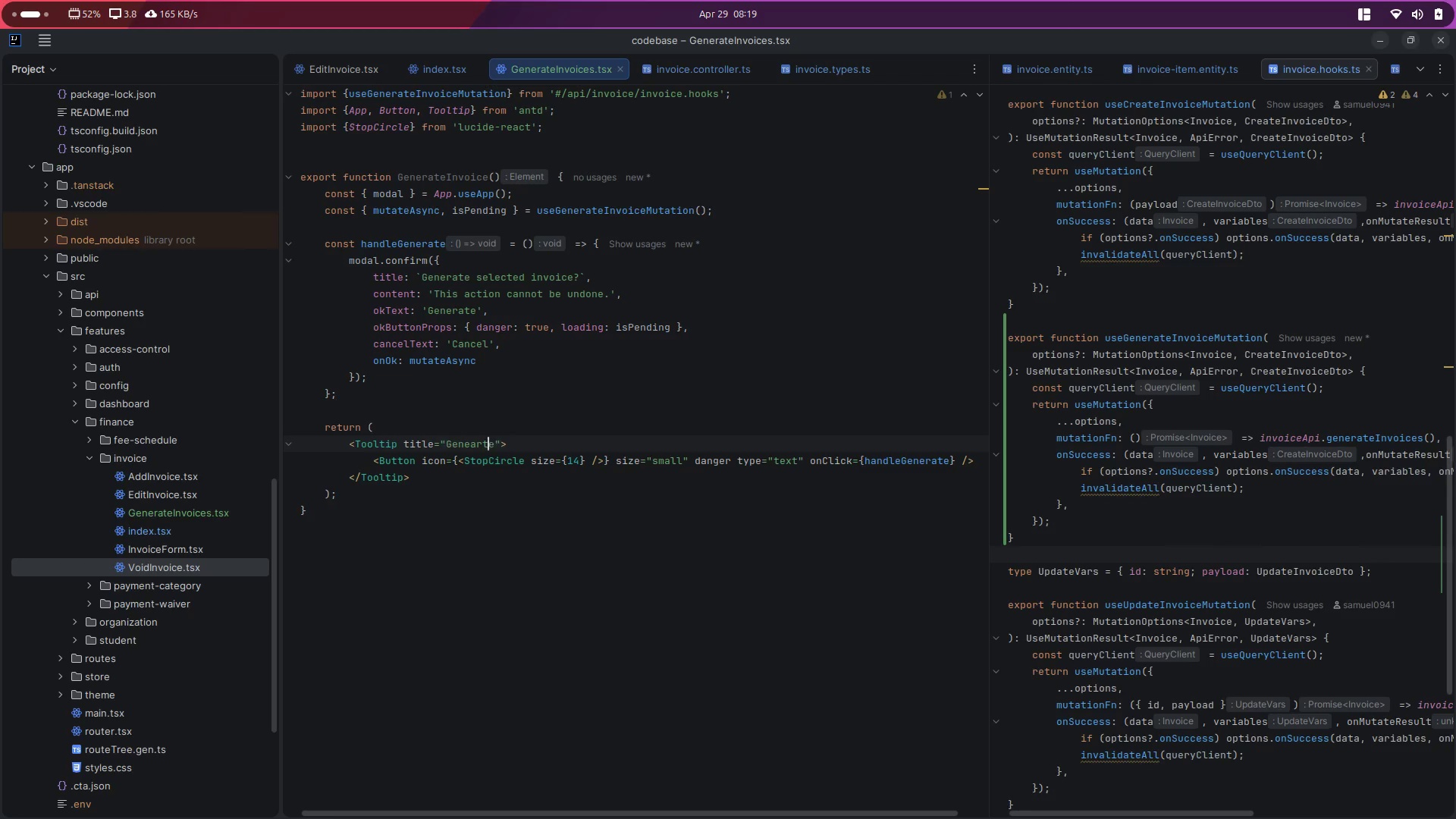 
 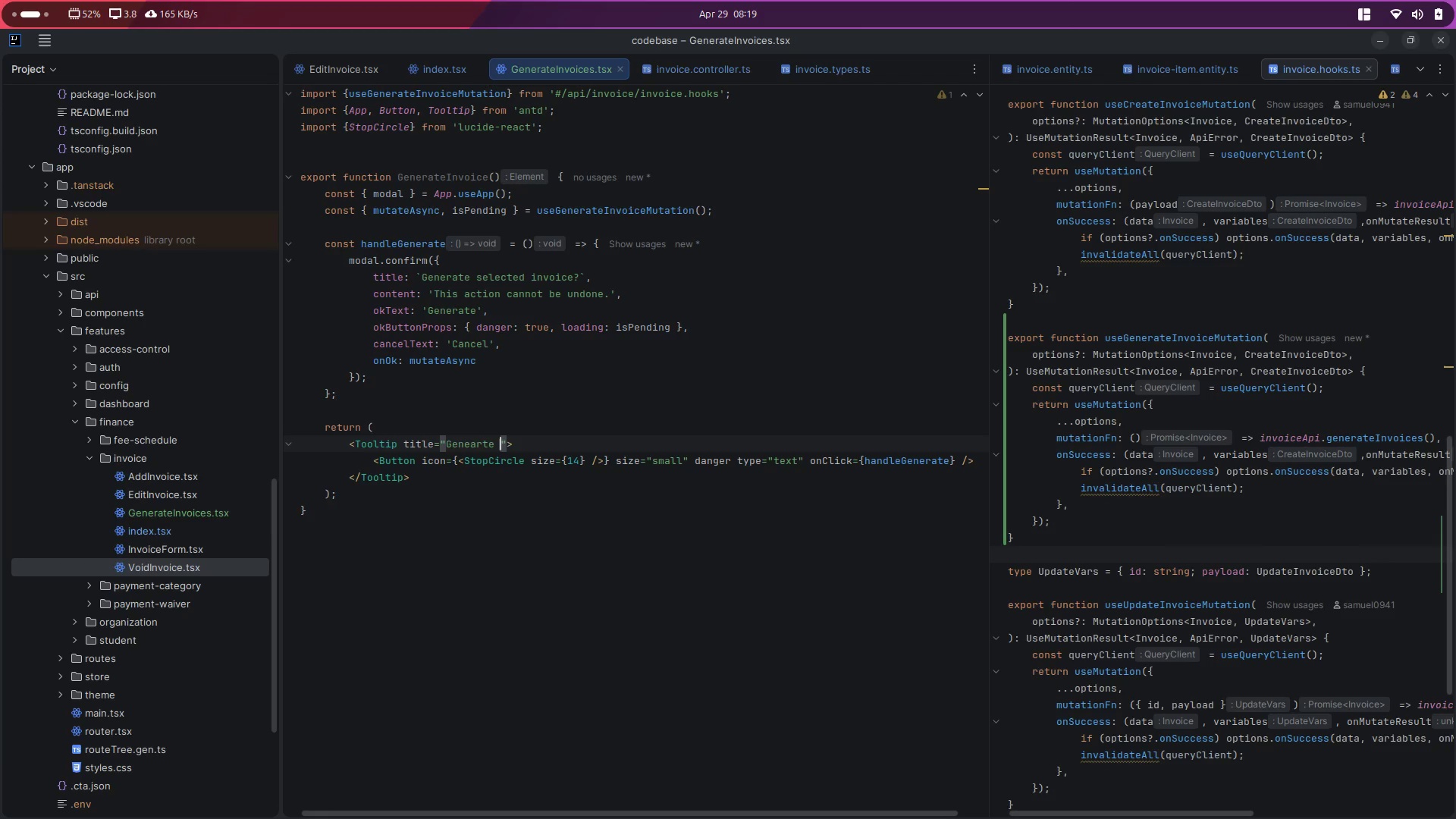 
hold_key(key=ArrowLeft, duration=0.66)
 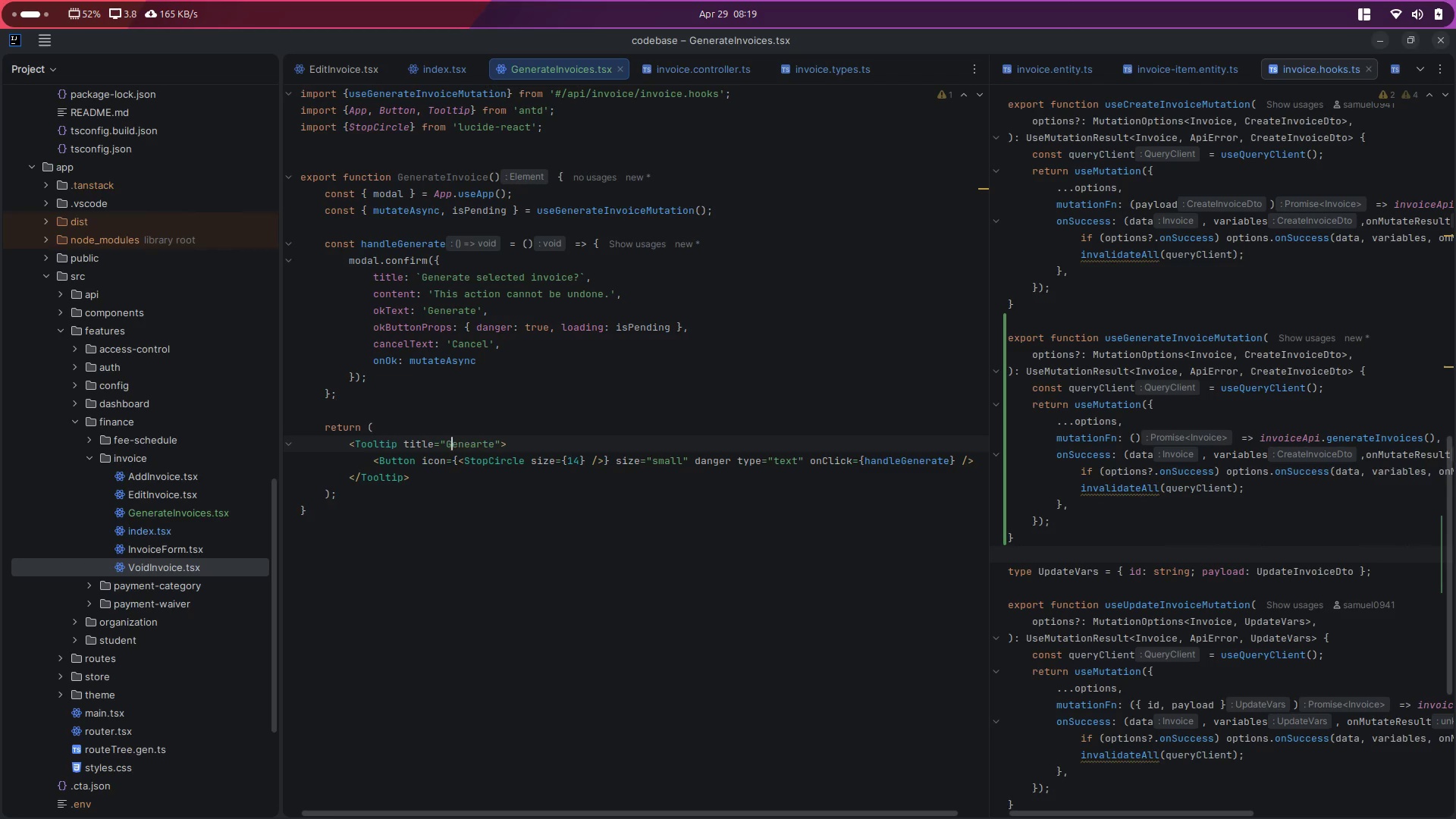 
key(ArrowLeft)
 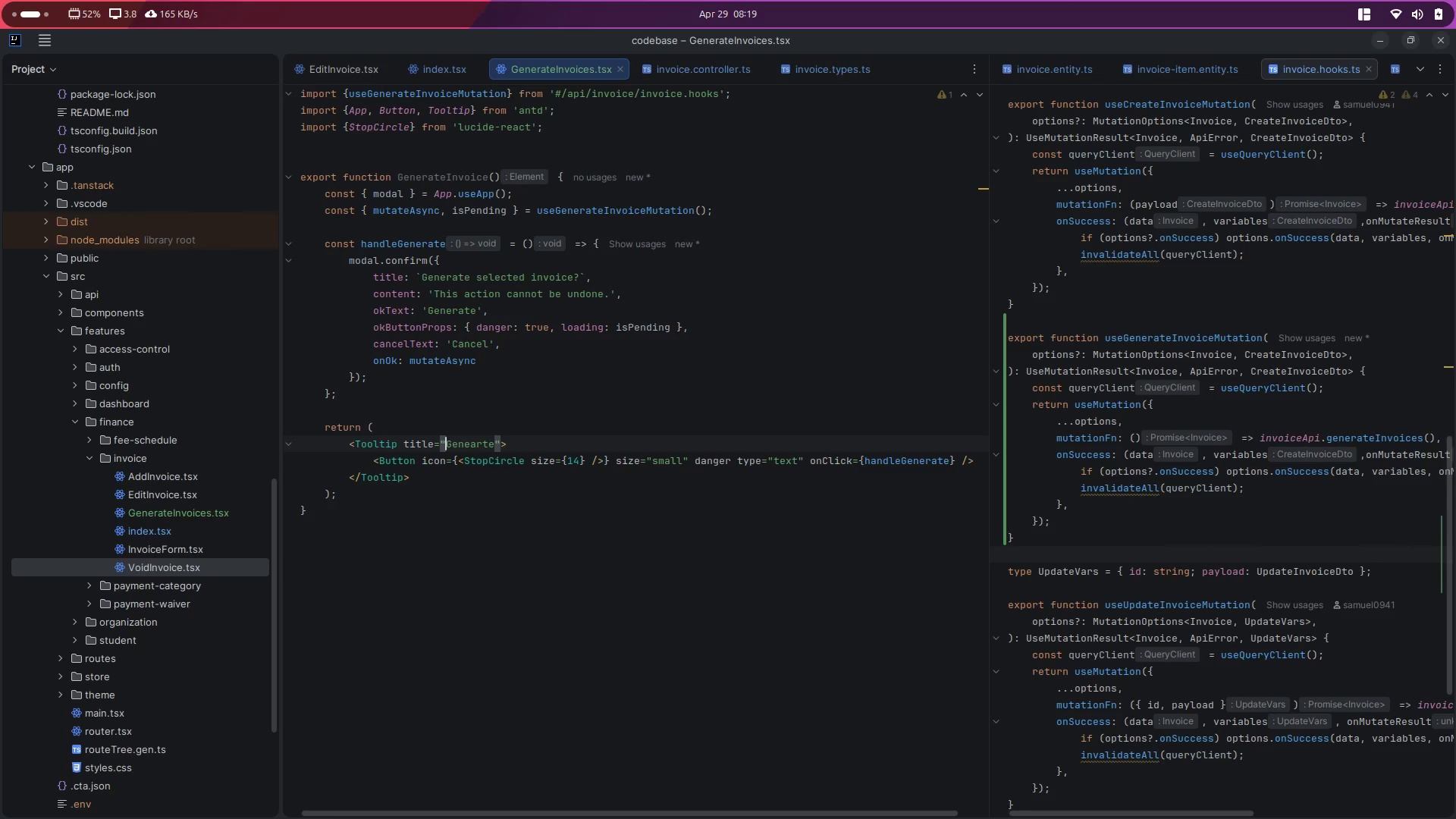 
type(Auto )
 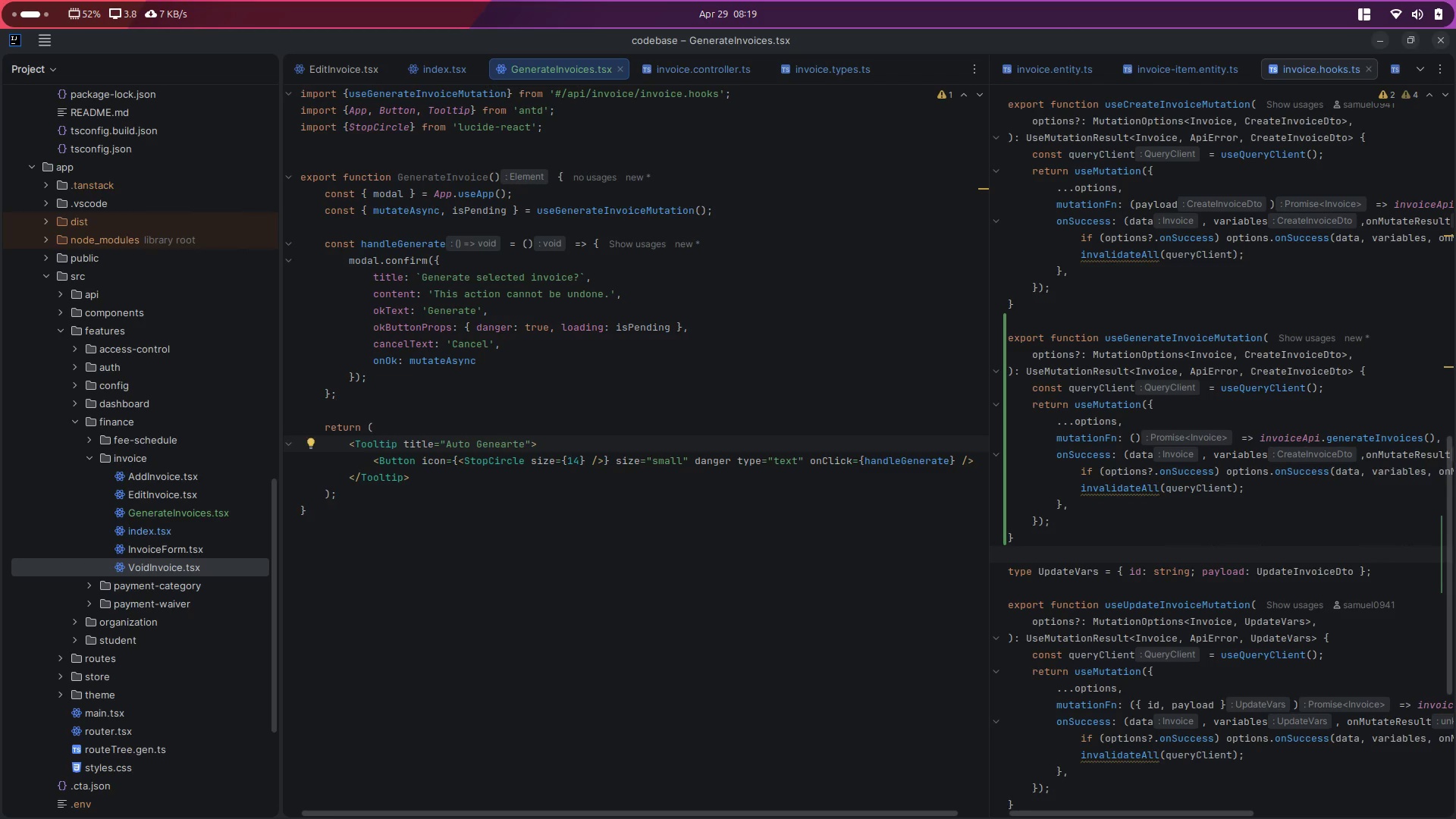 
key(Shift+ArrowRight)
 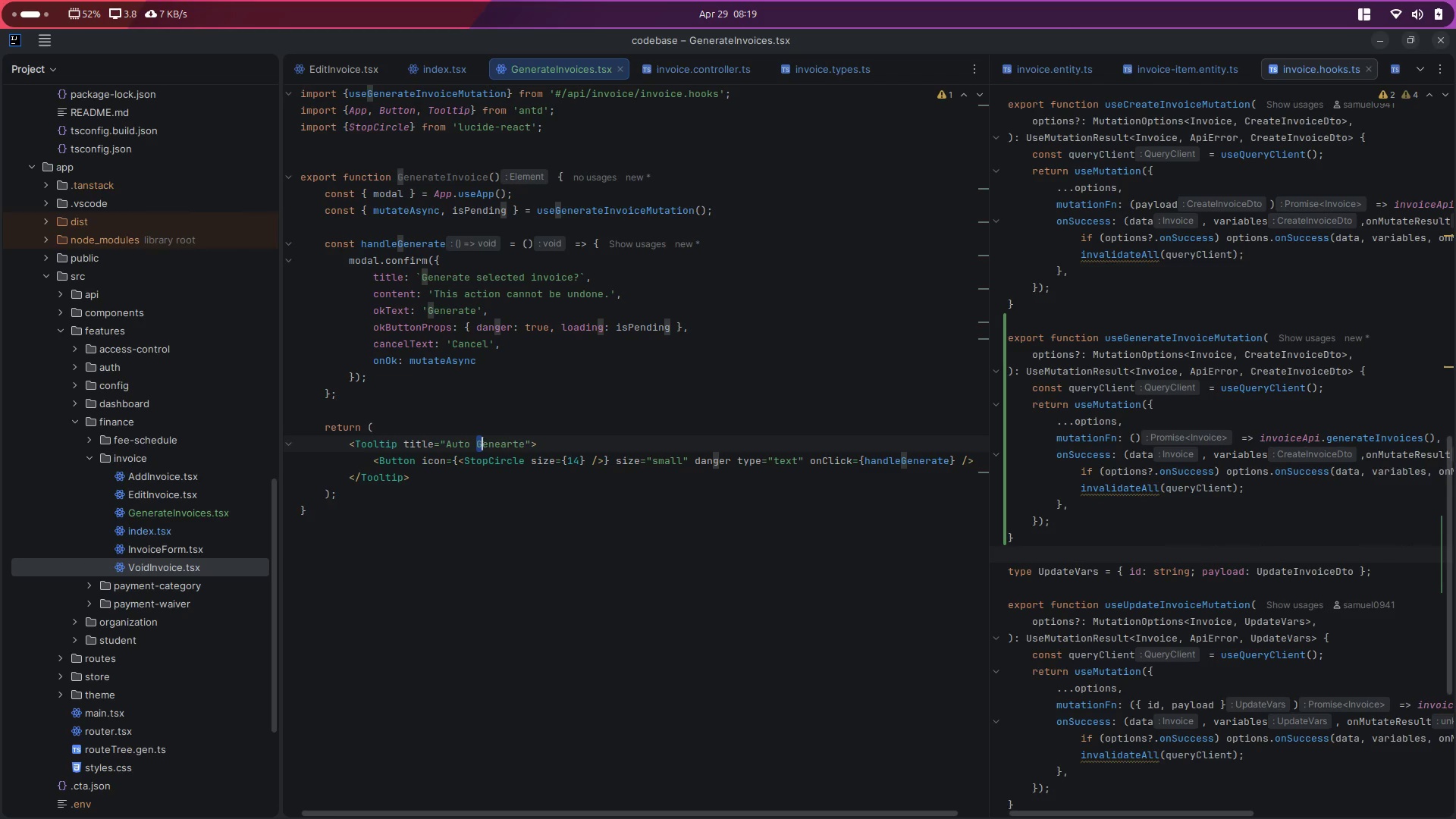 
key(G)
 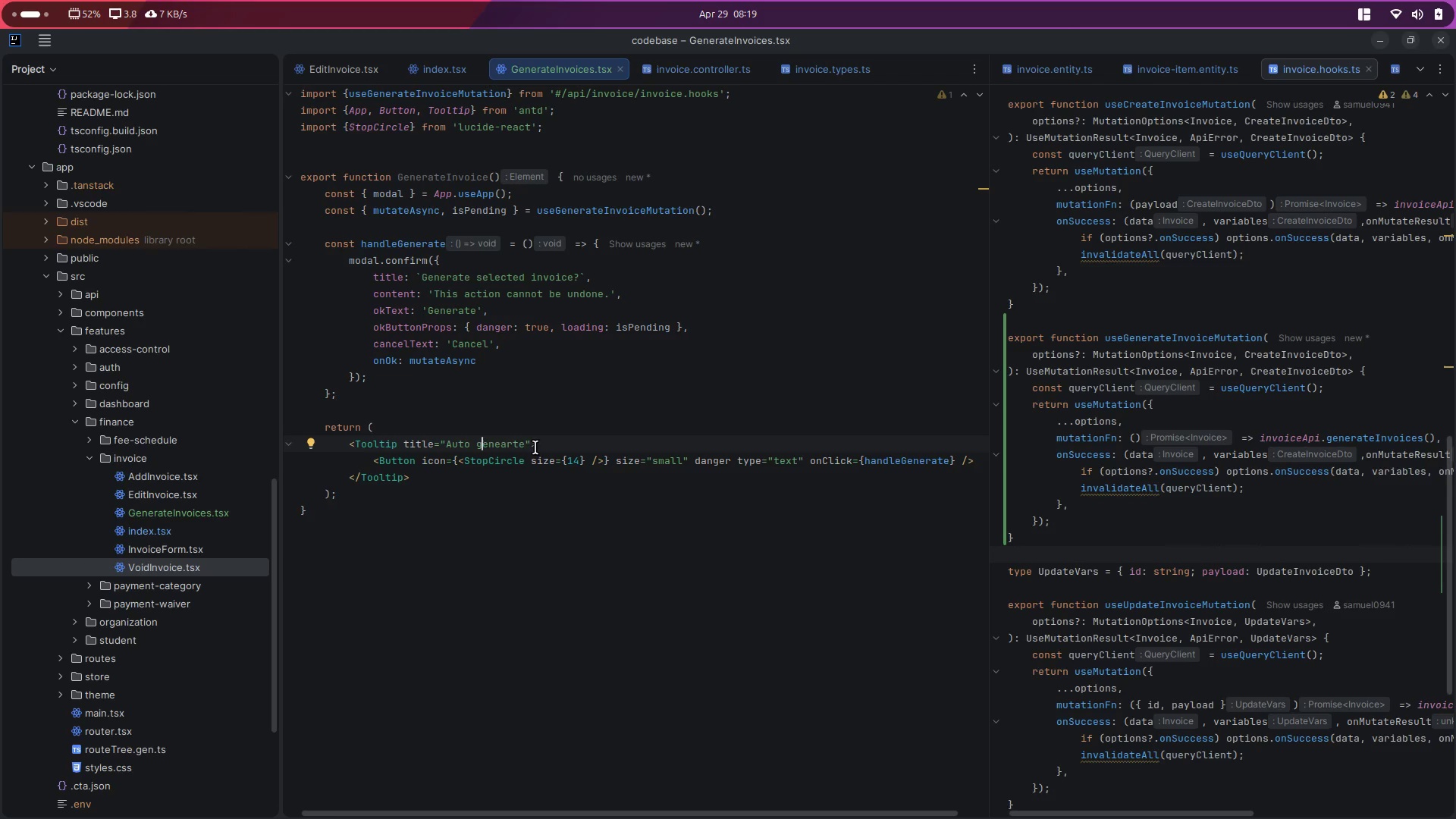 
left_click([524, 443])
 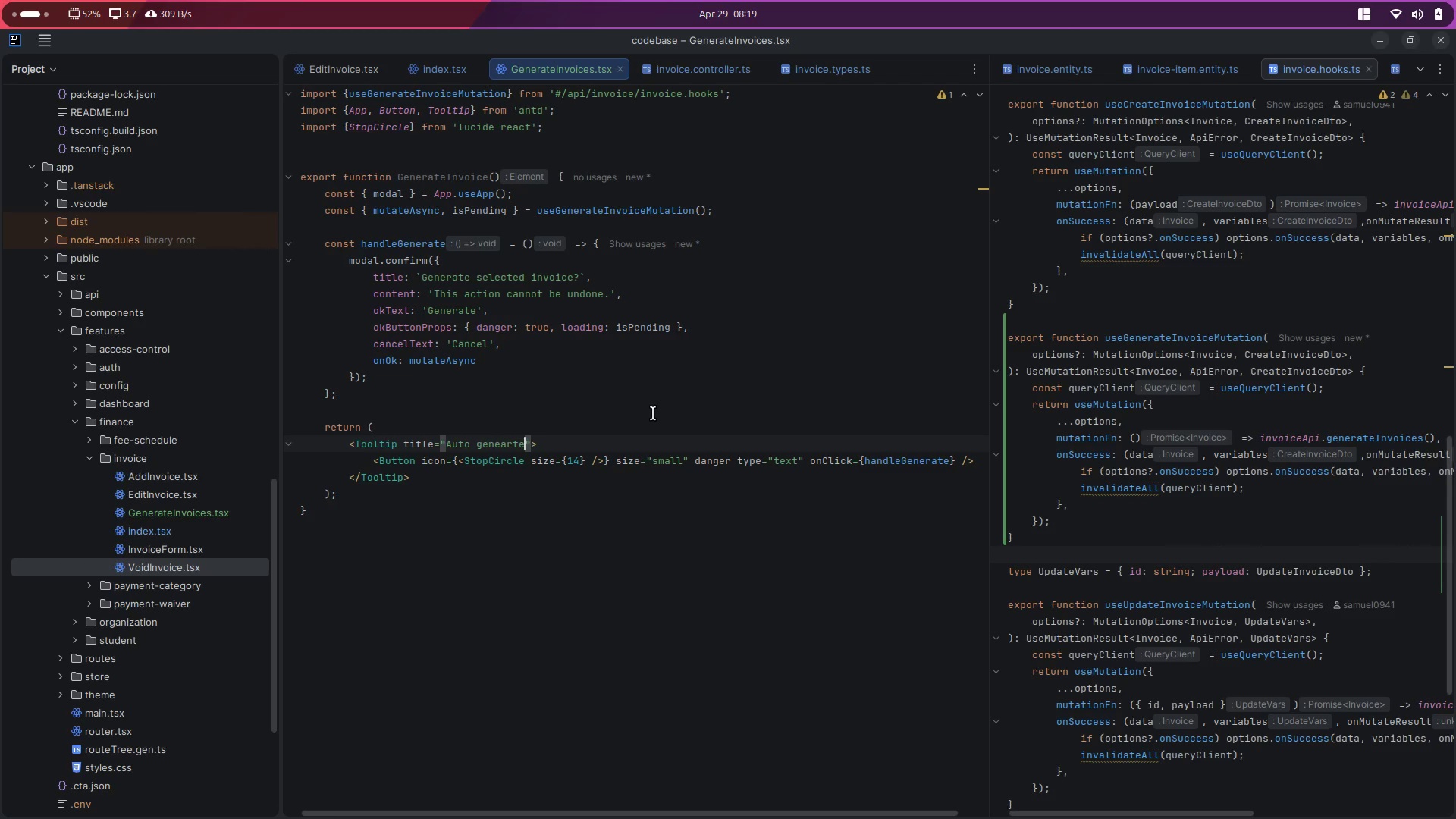 
type( invoices from fee schdule)
key(Backspace)
key(Backspace)
key(Backspace)
key(Backspace)
type(edule)
 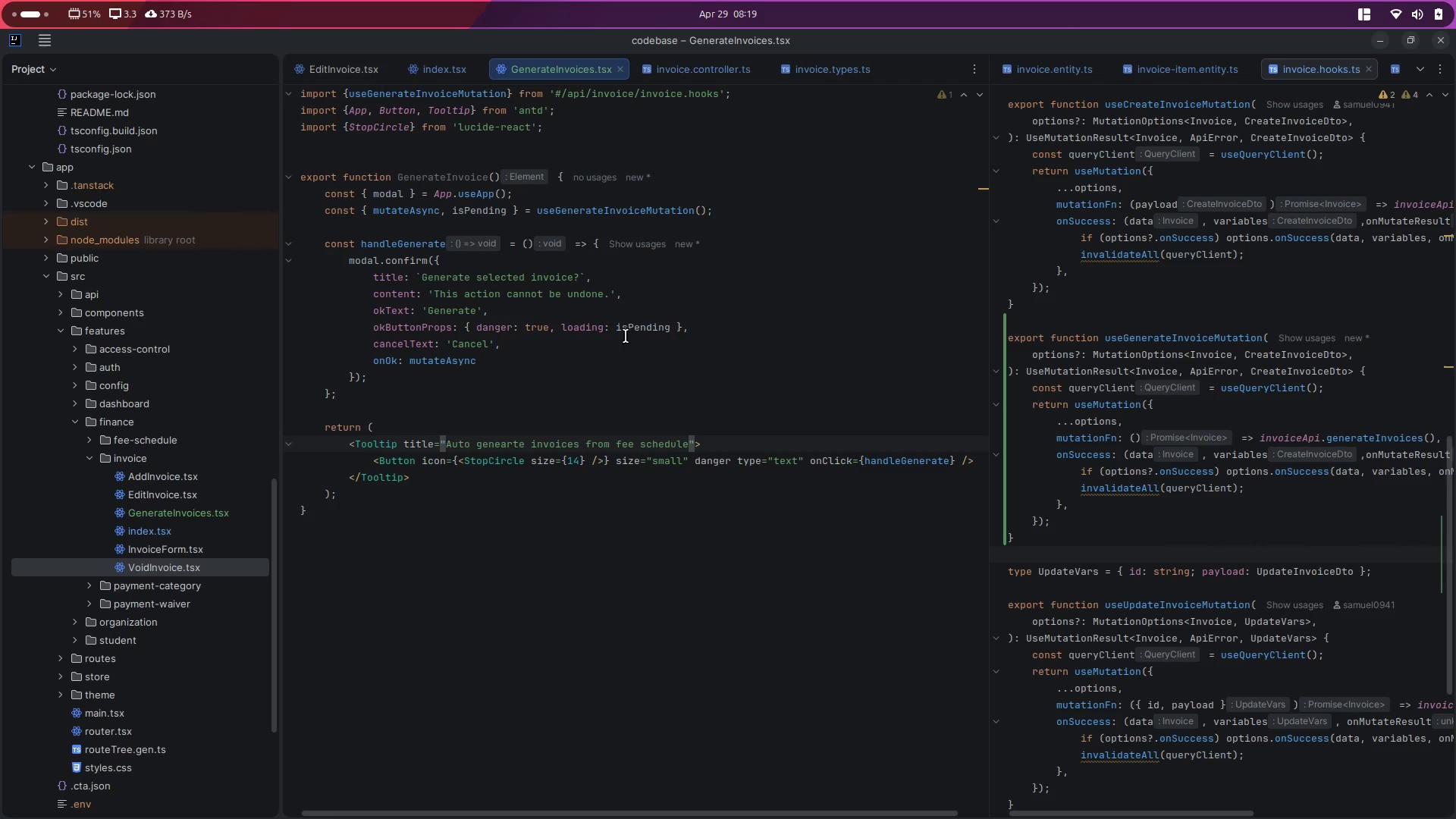 
key(Control+ControlLeft)
 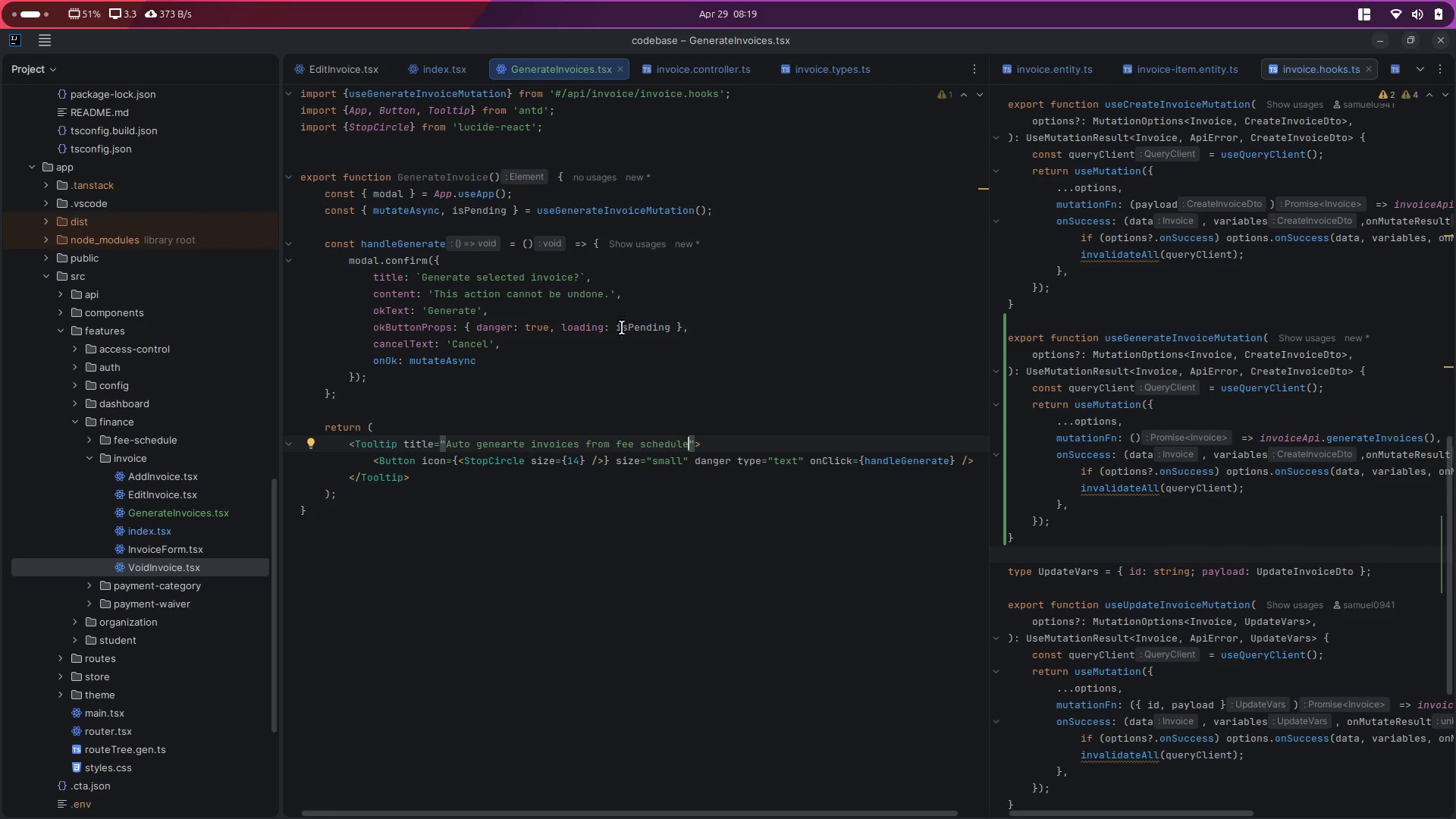 
key(Control+S)
 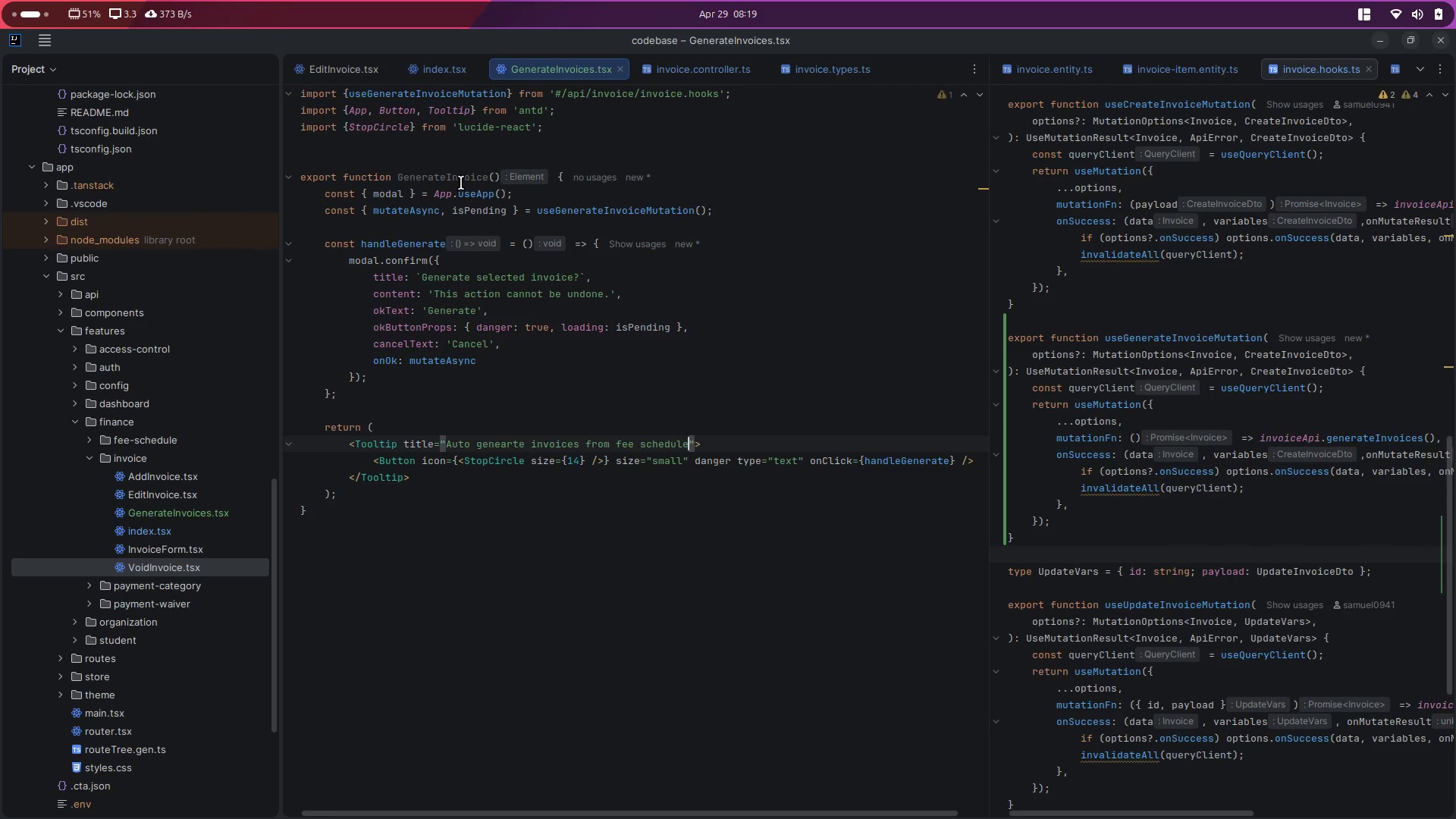 
double_click([461, 183])
 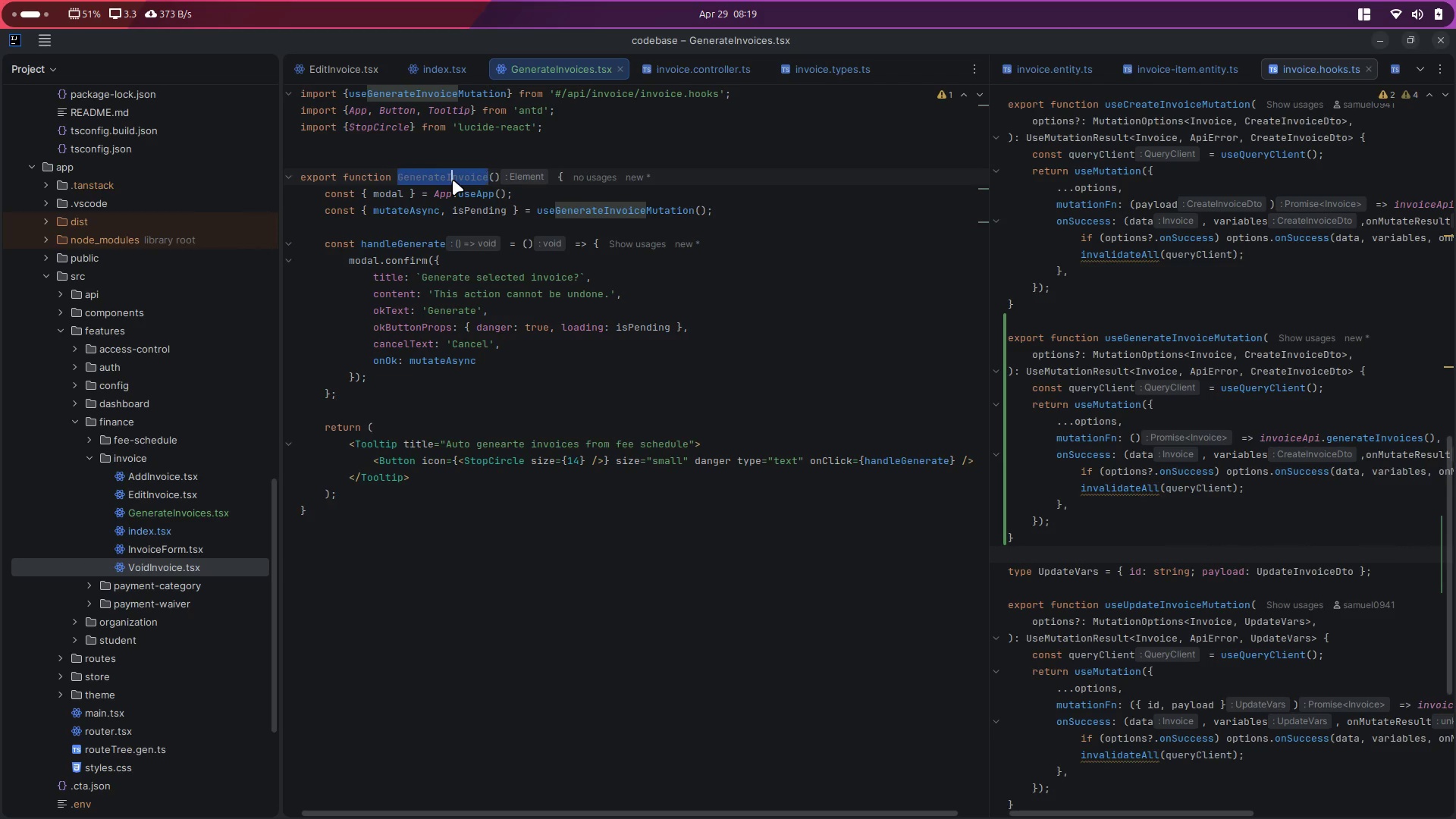 
double_click([453, 180])
 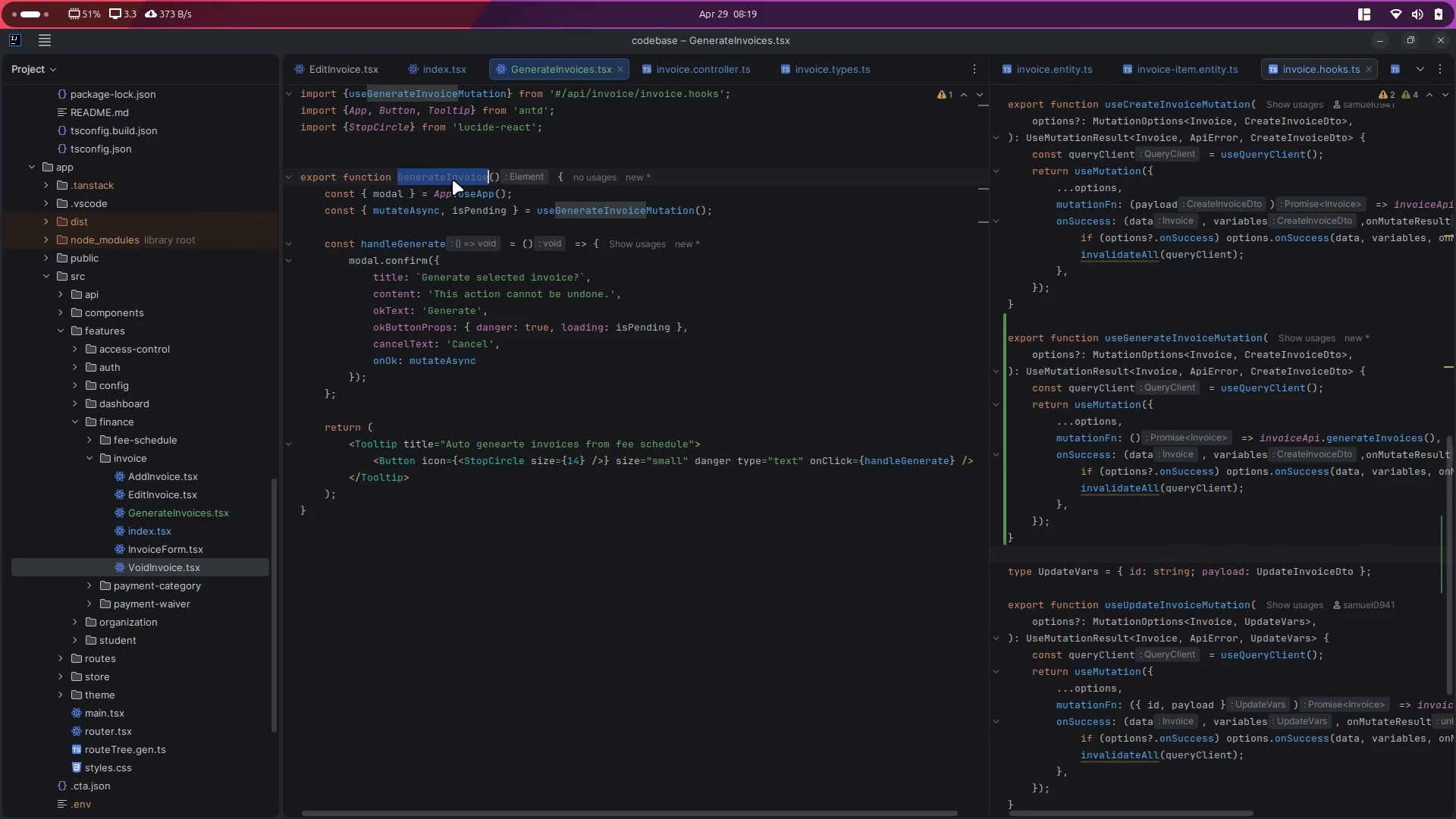 
key(Control+ControlLeft)
 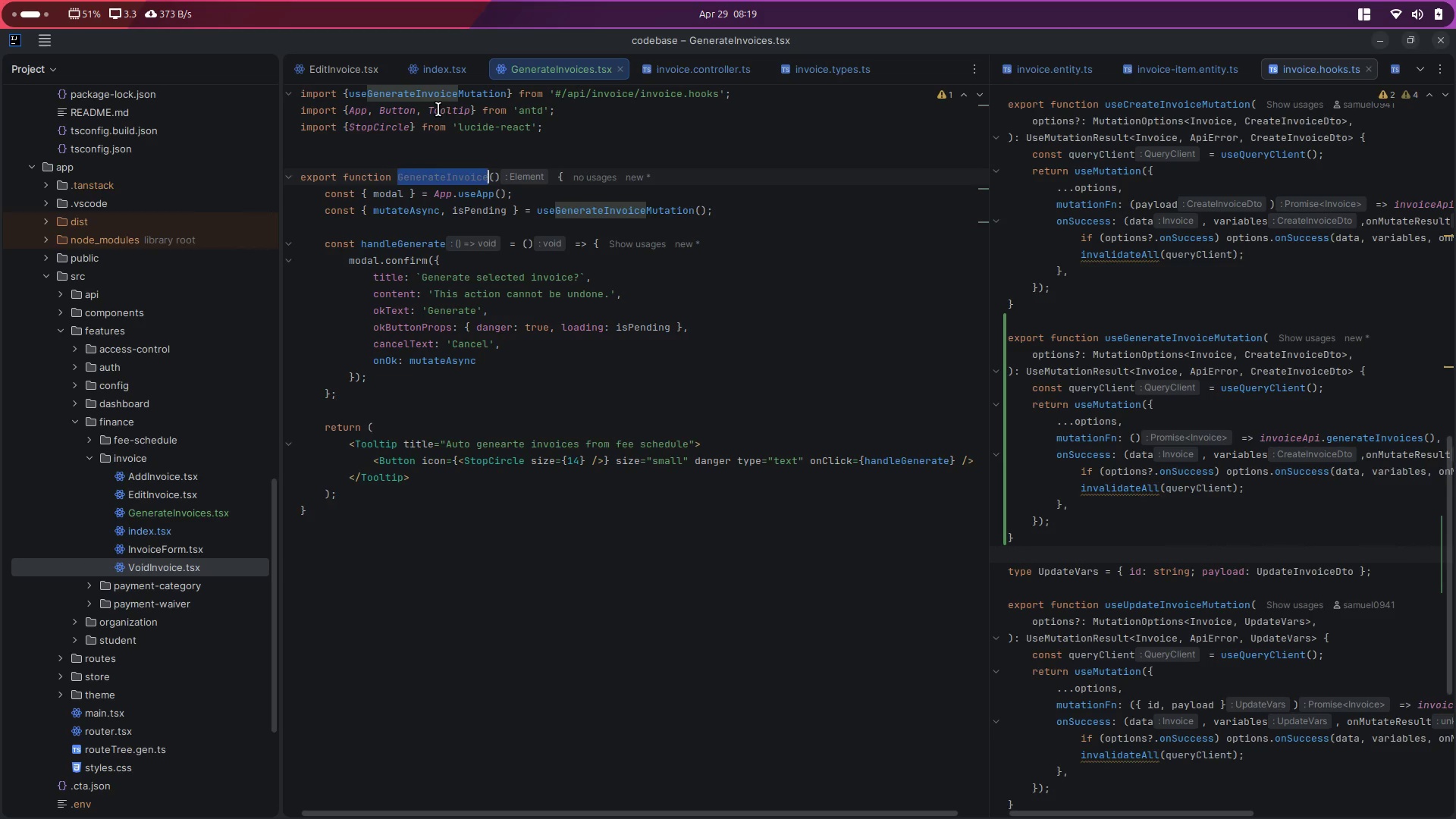 
key(Control+C)
 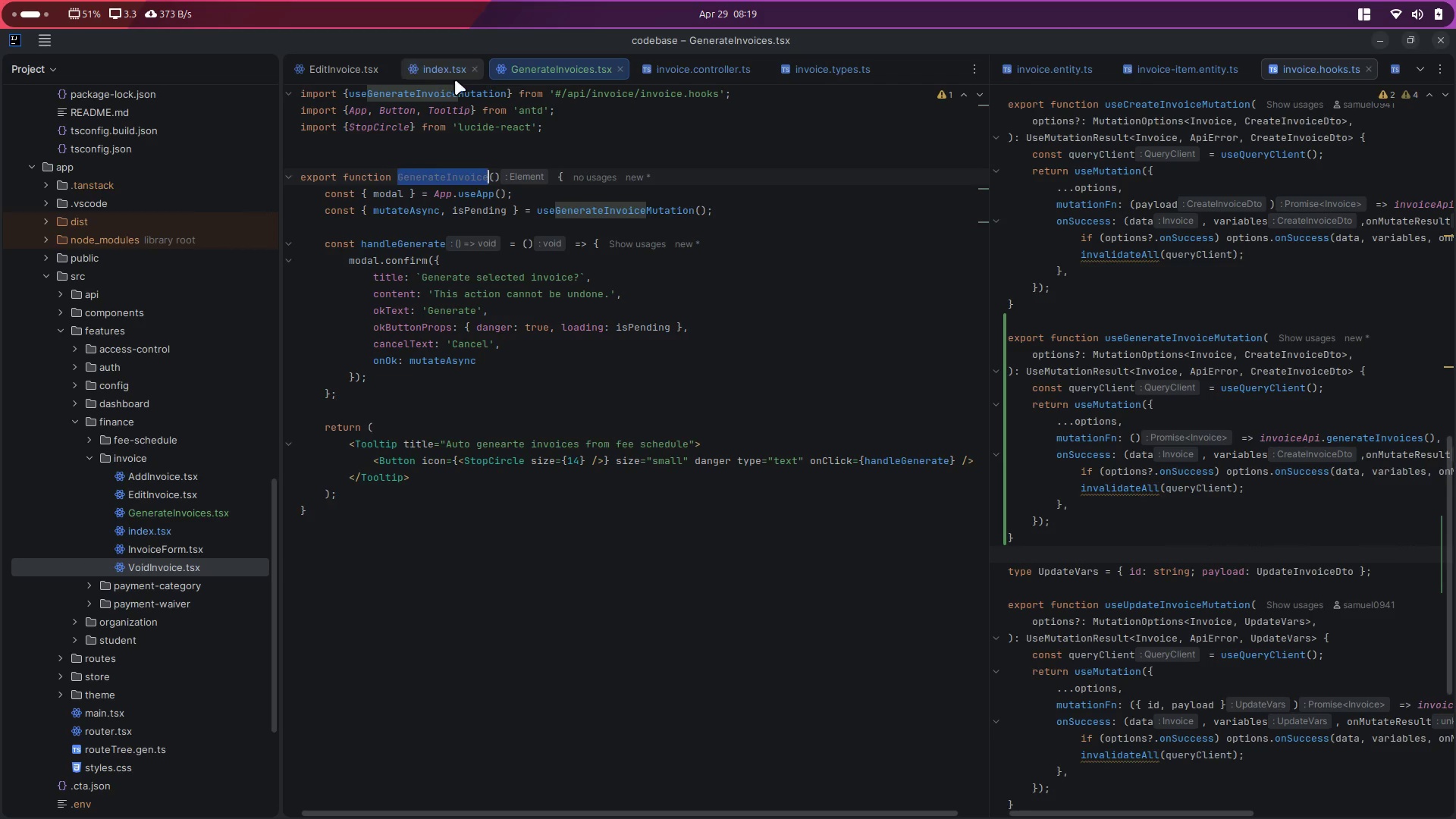 
left_click([457, 77])
 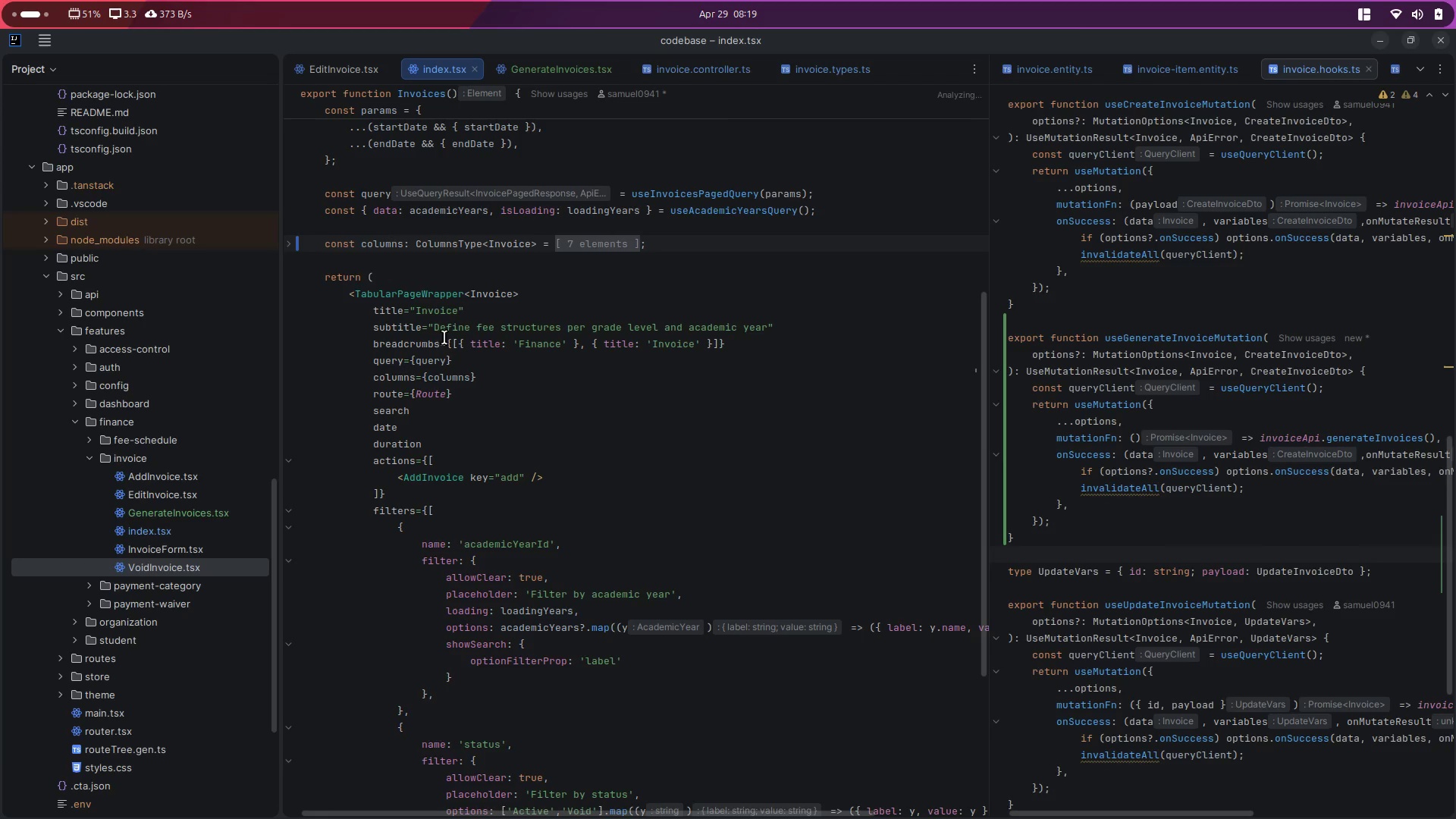 
scroll: coordinate [342, 469], scroll_direction: none, amount: 0.0
 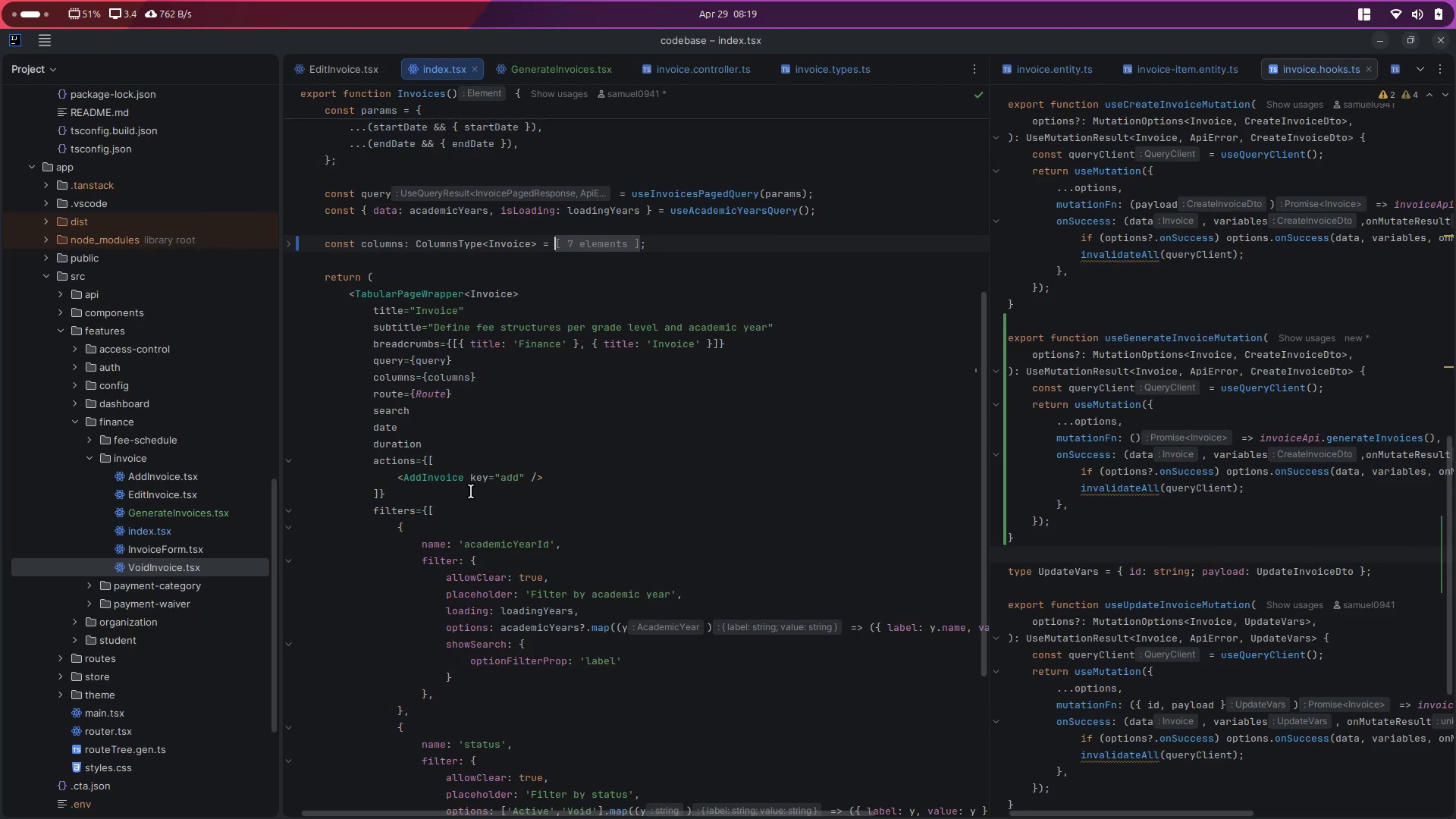 
scroll: coordinate [471, 491], scroll_direction: down, amount: 4.0
 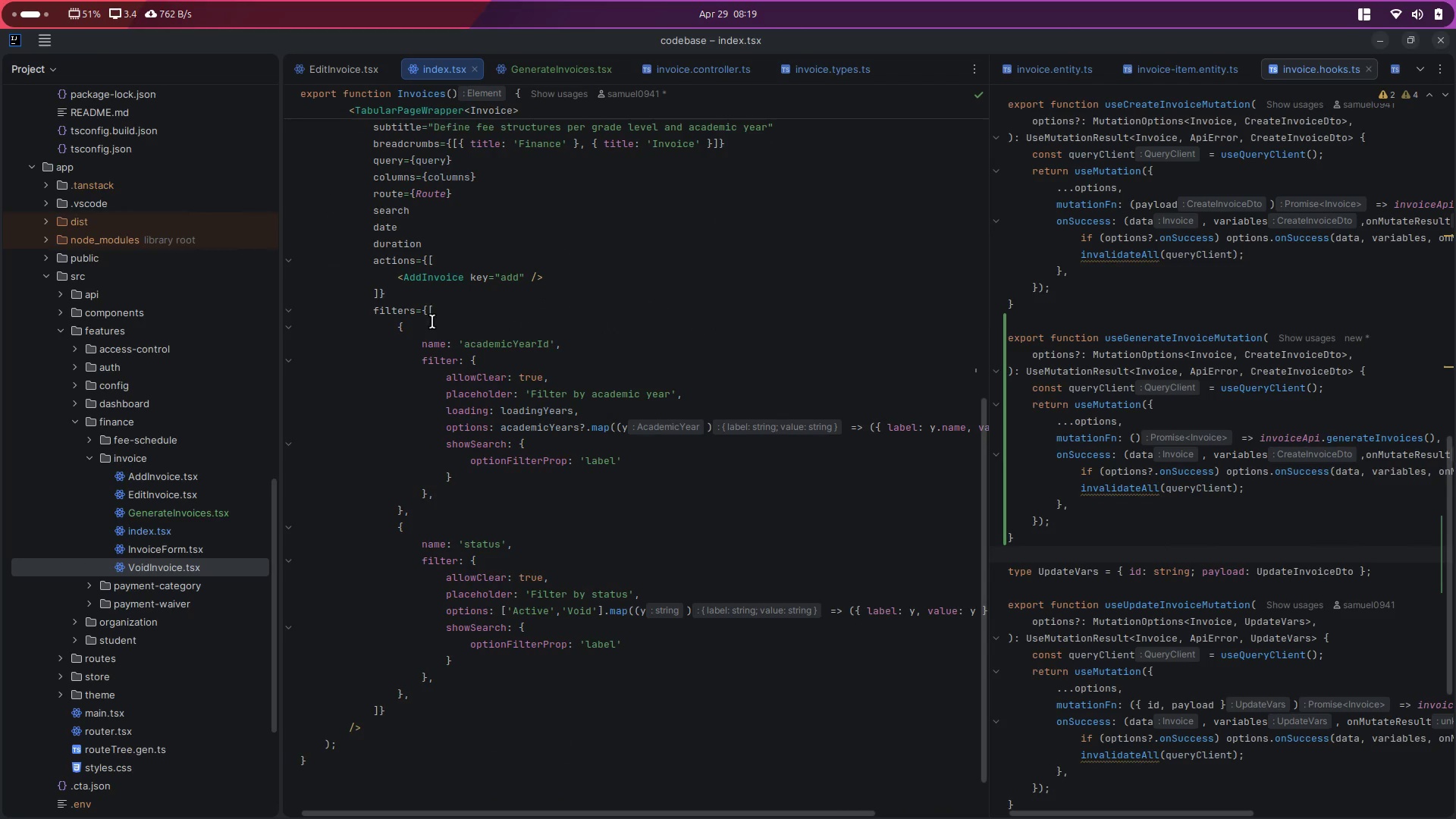 
left_click([456, 309])
 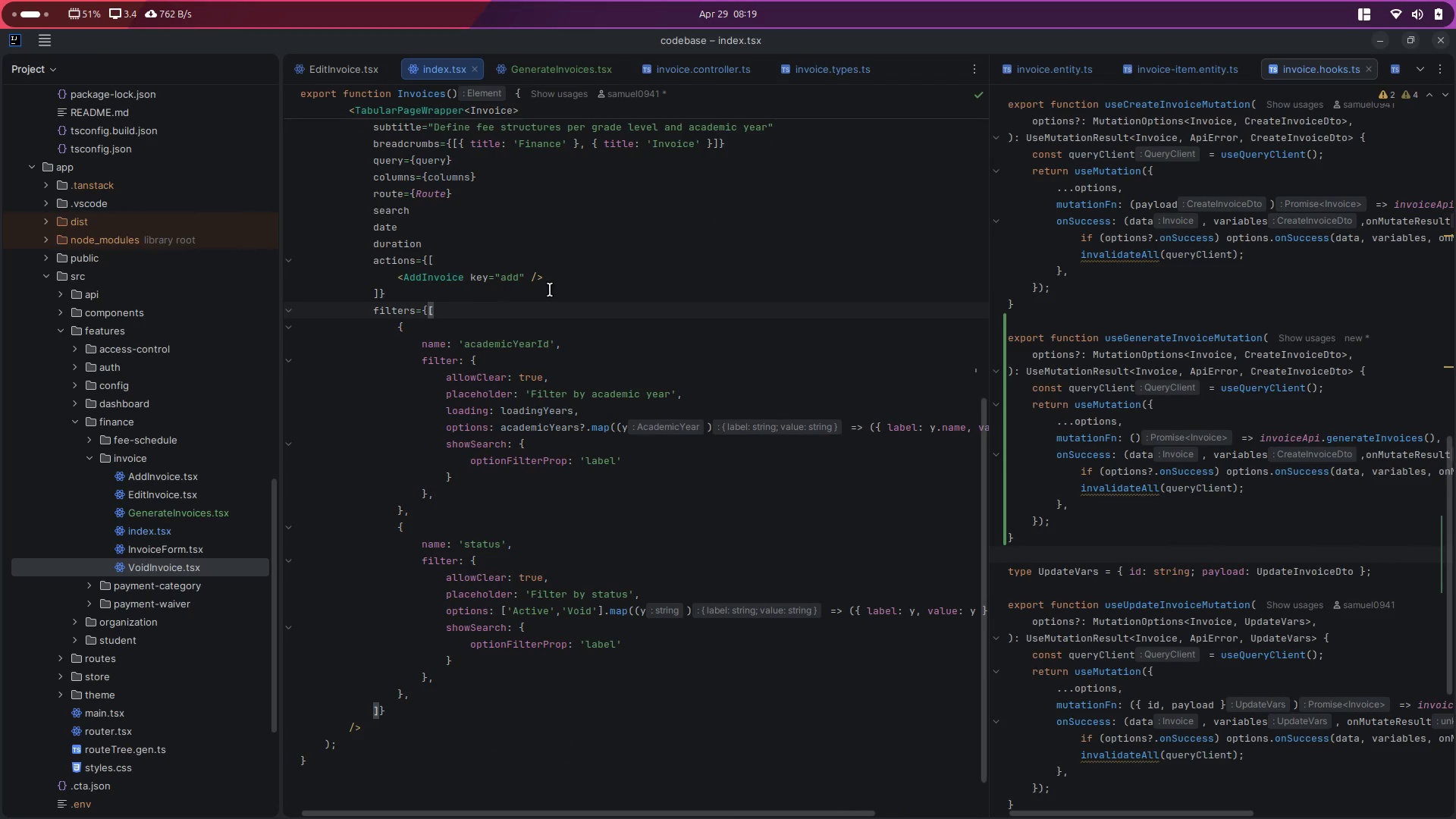 
left_click([573, 283])
 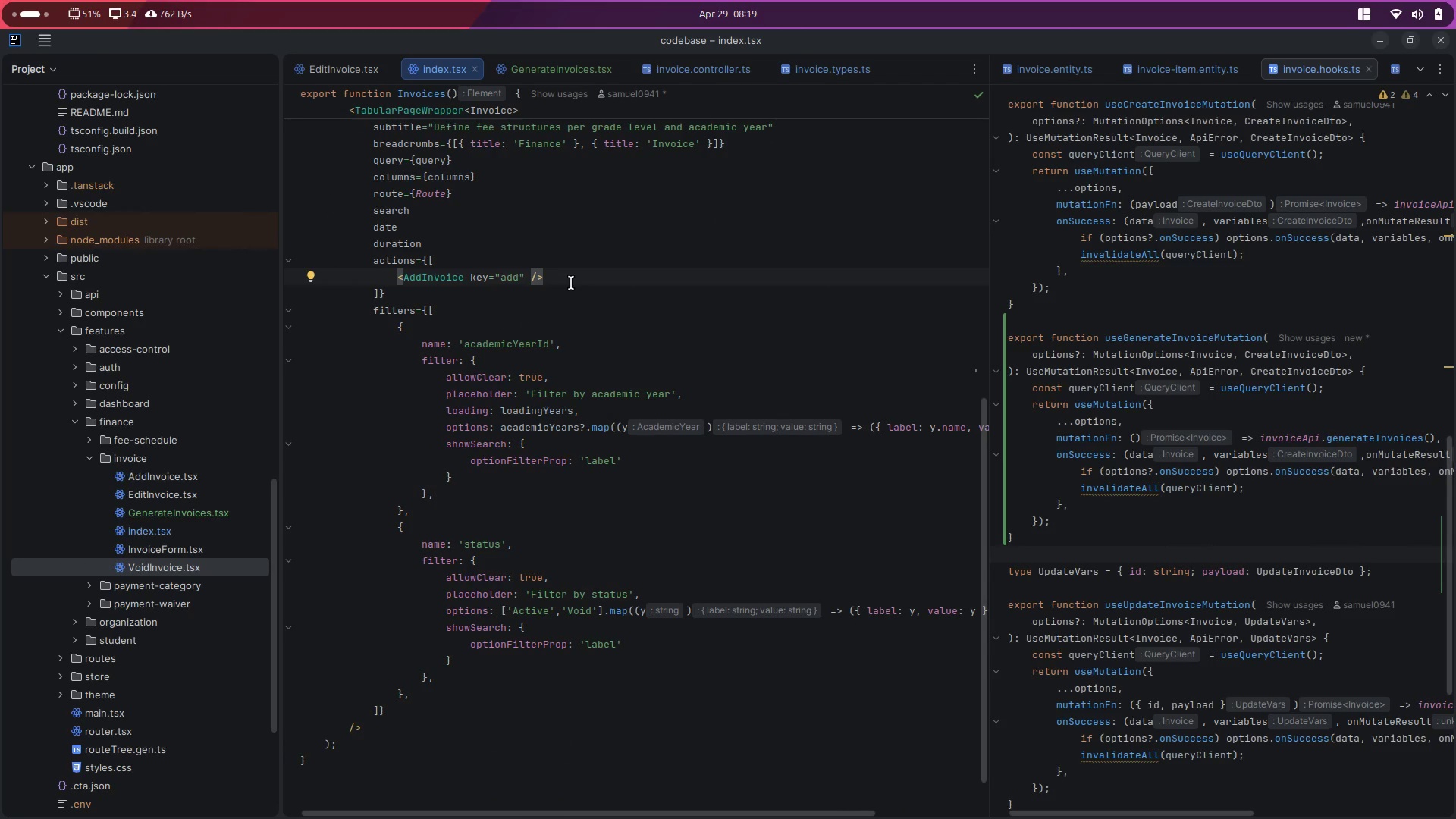 
key(ArrowUp)
 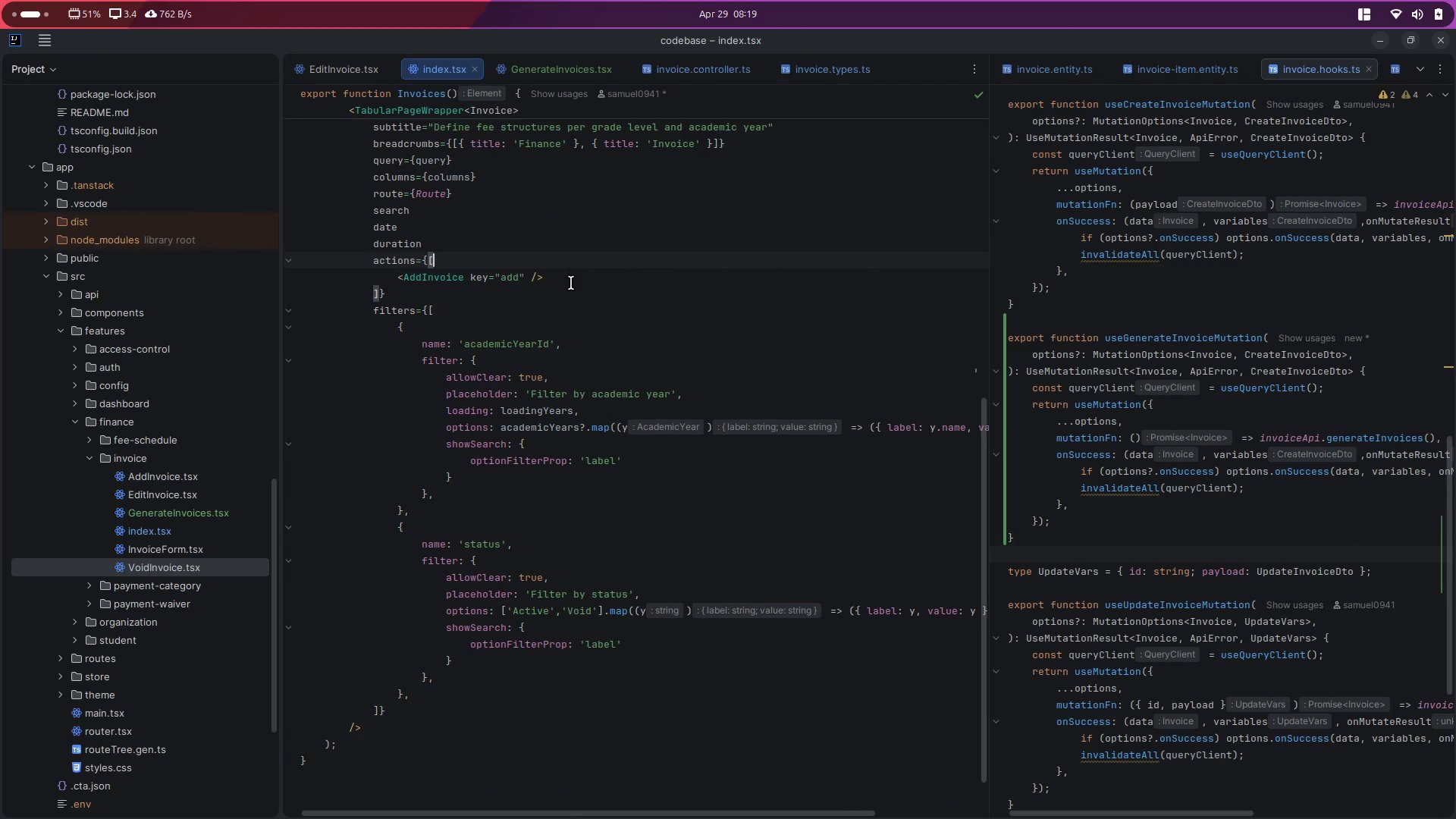 
key(Enter)
 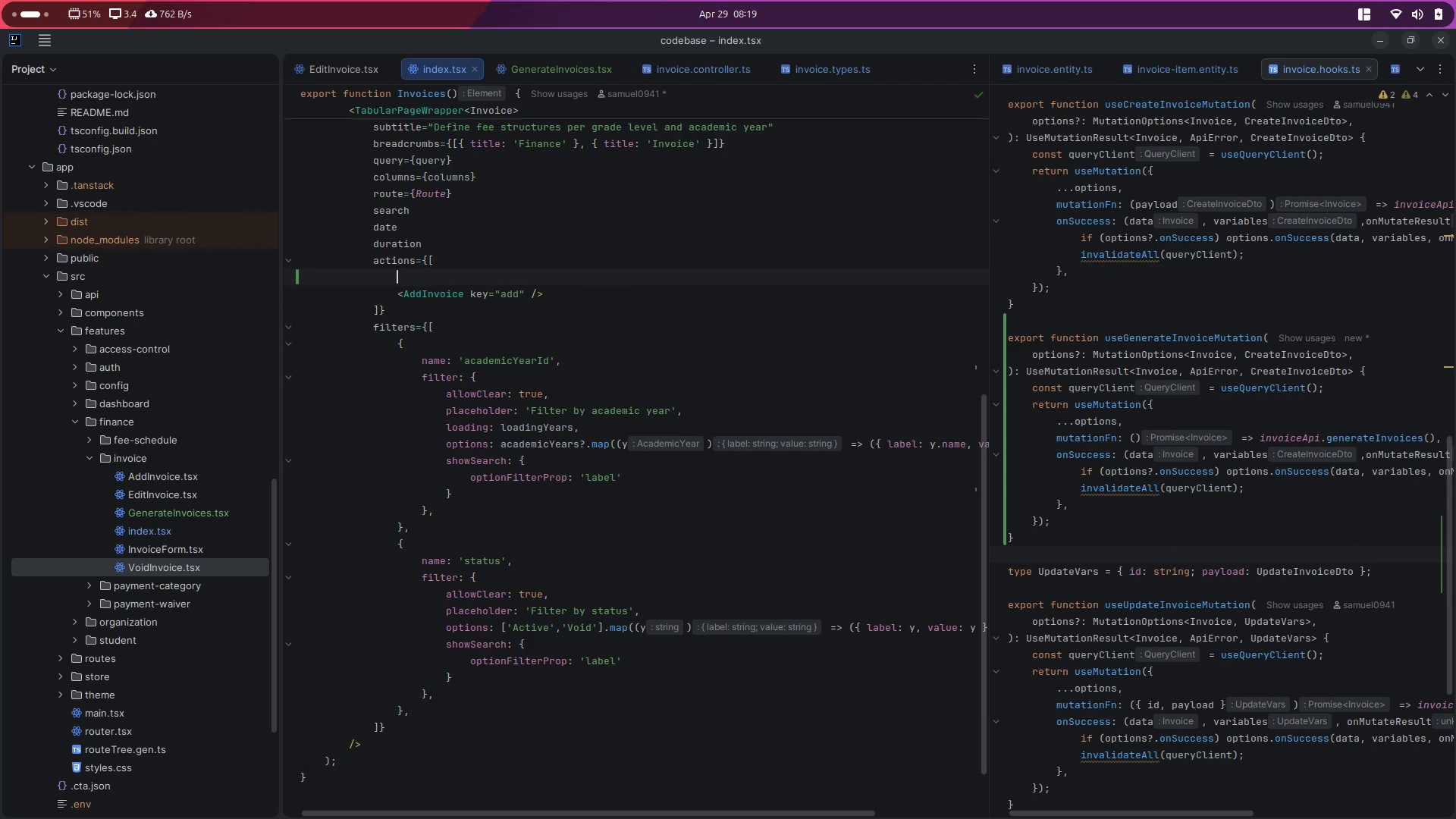 
key(Shift+ShiftLeft)
 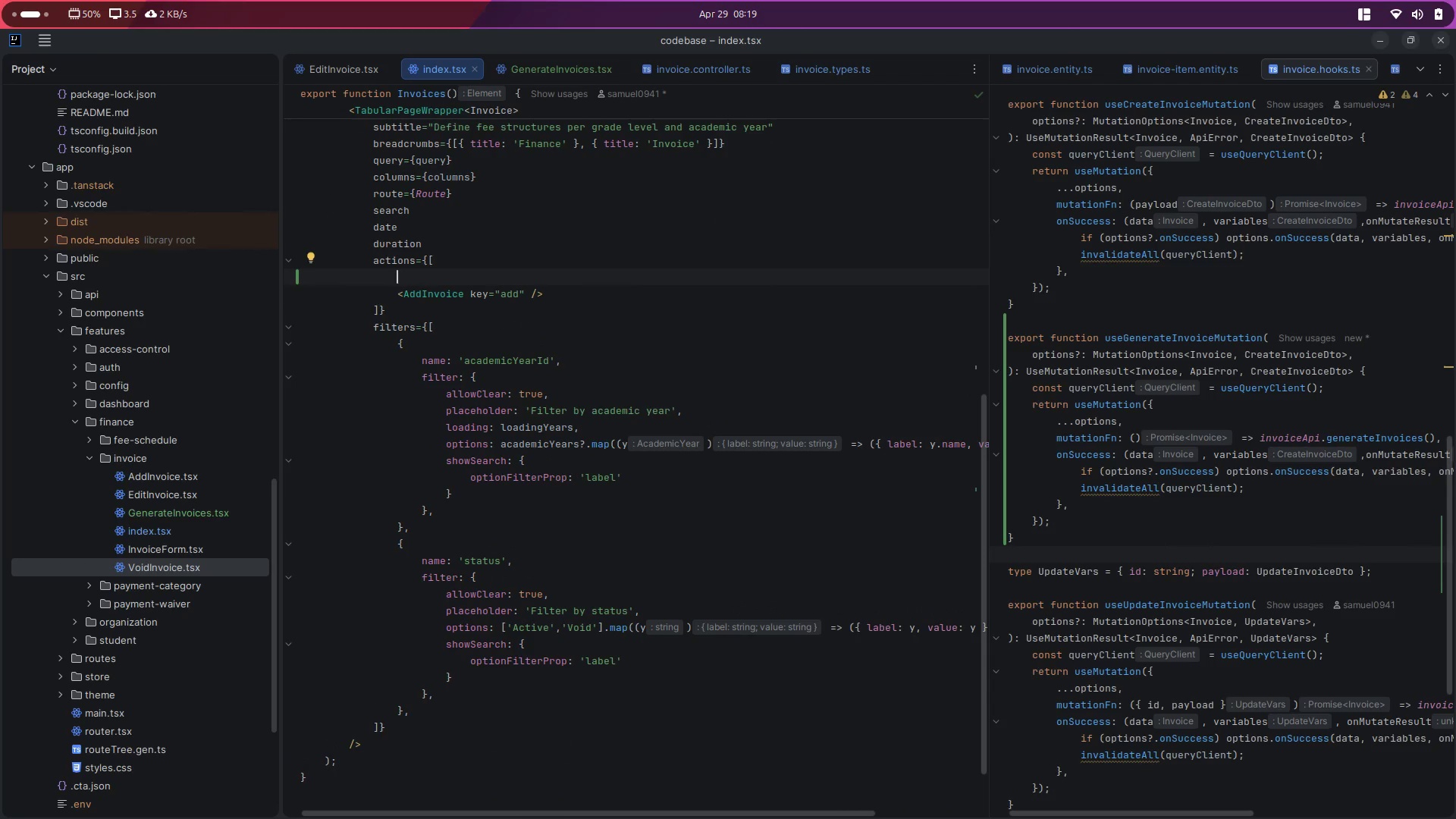 
key(Shift+Comma)
 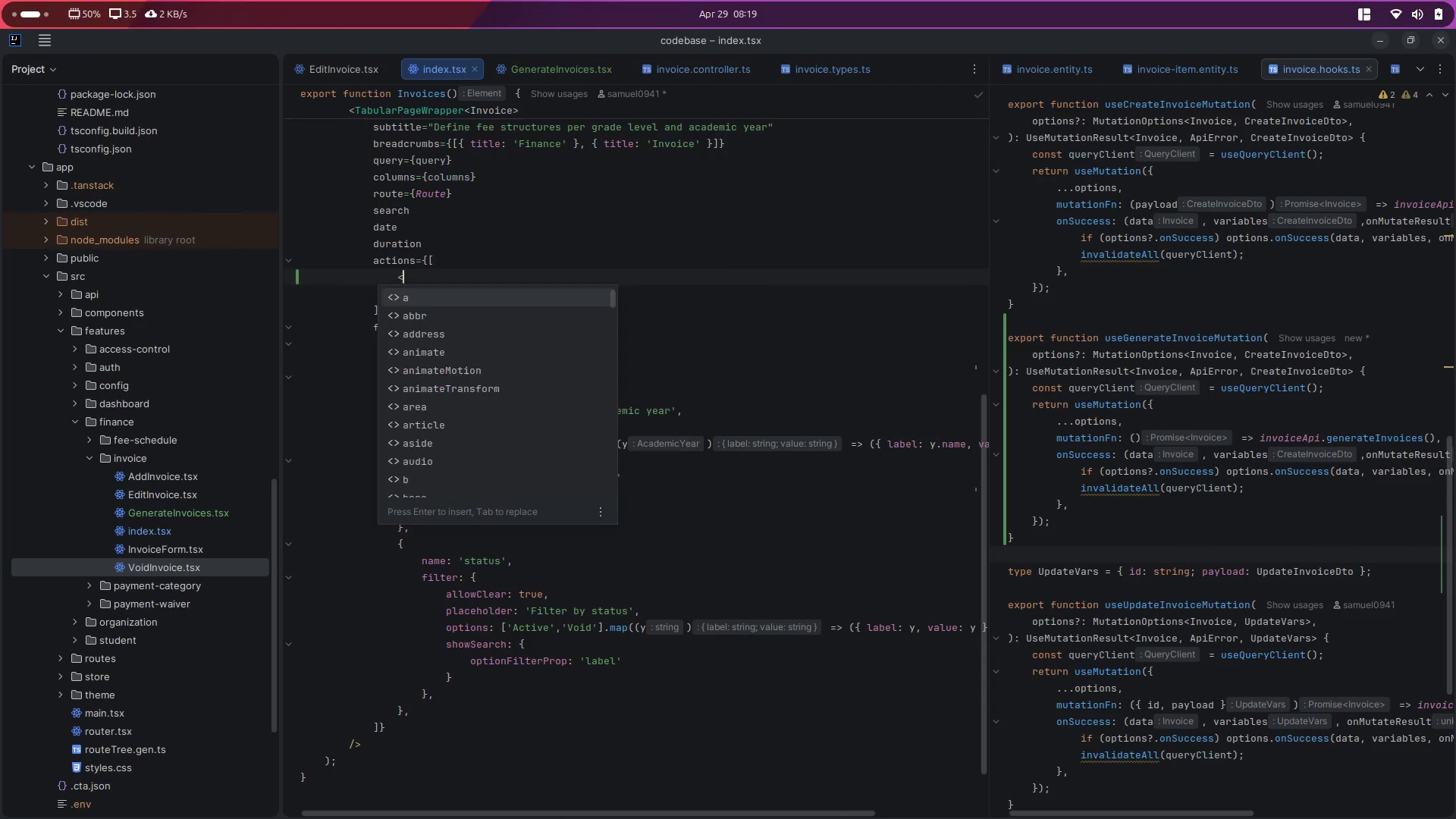 
key(Control+V)
 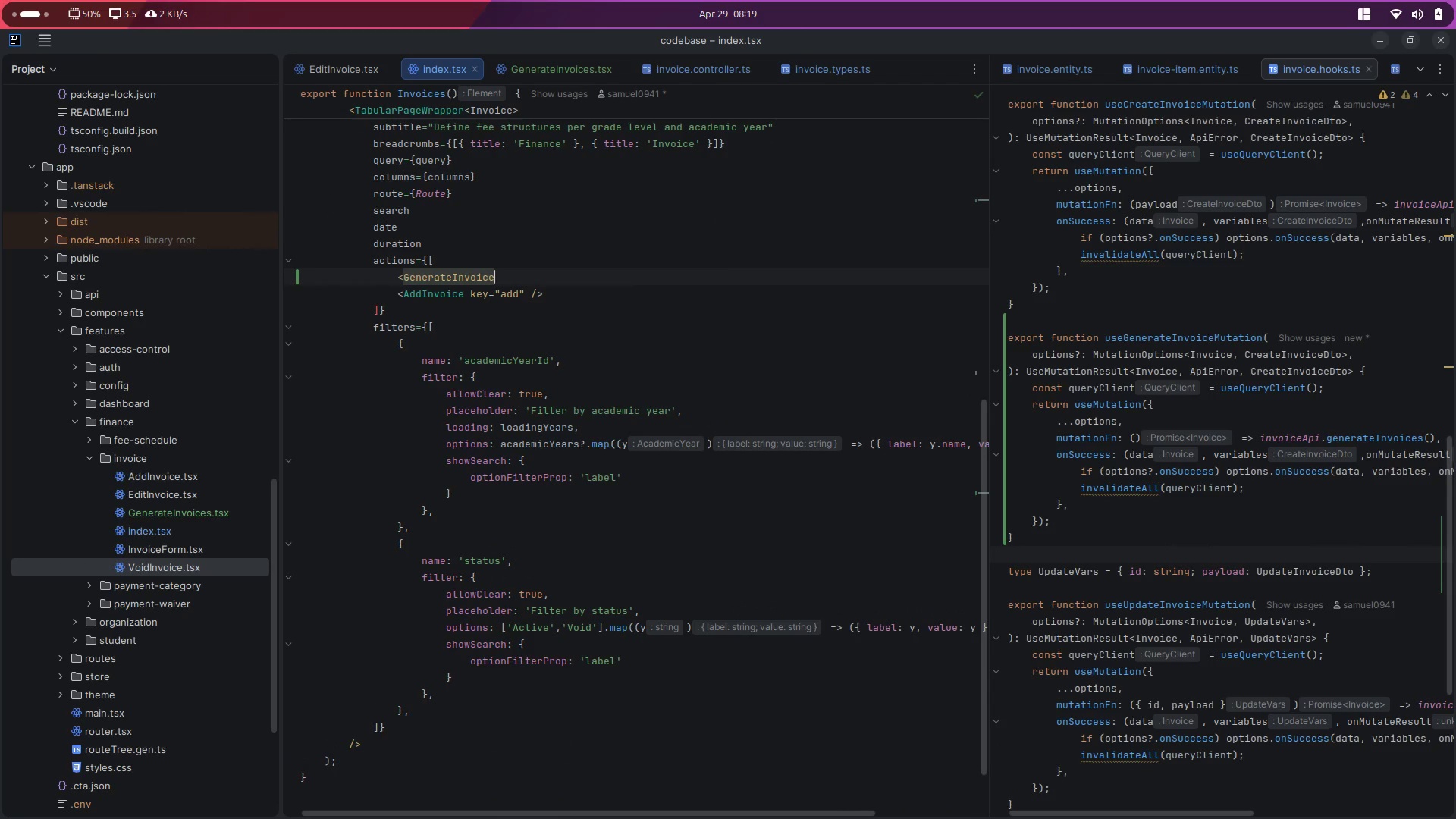 
key(Backspace)
 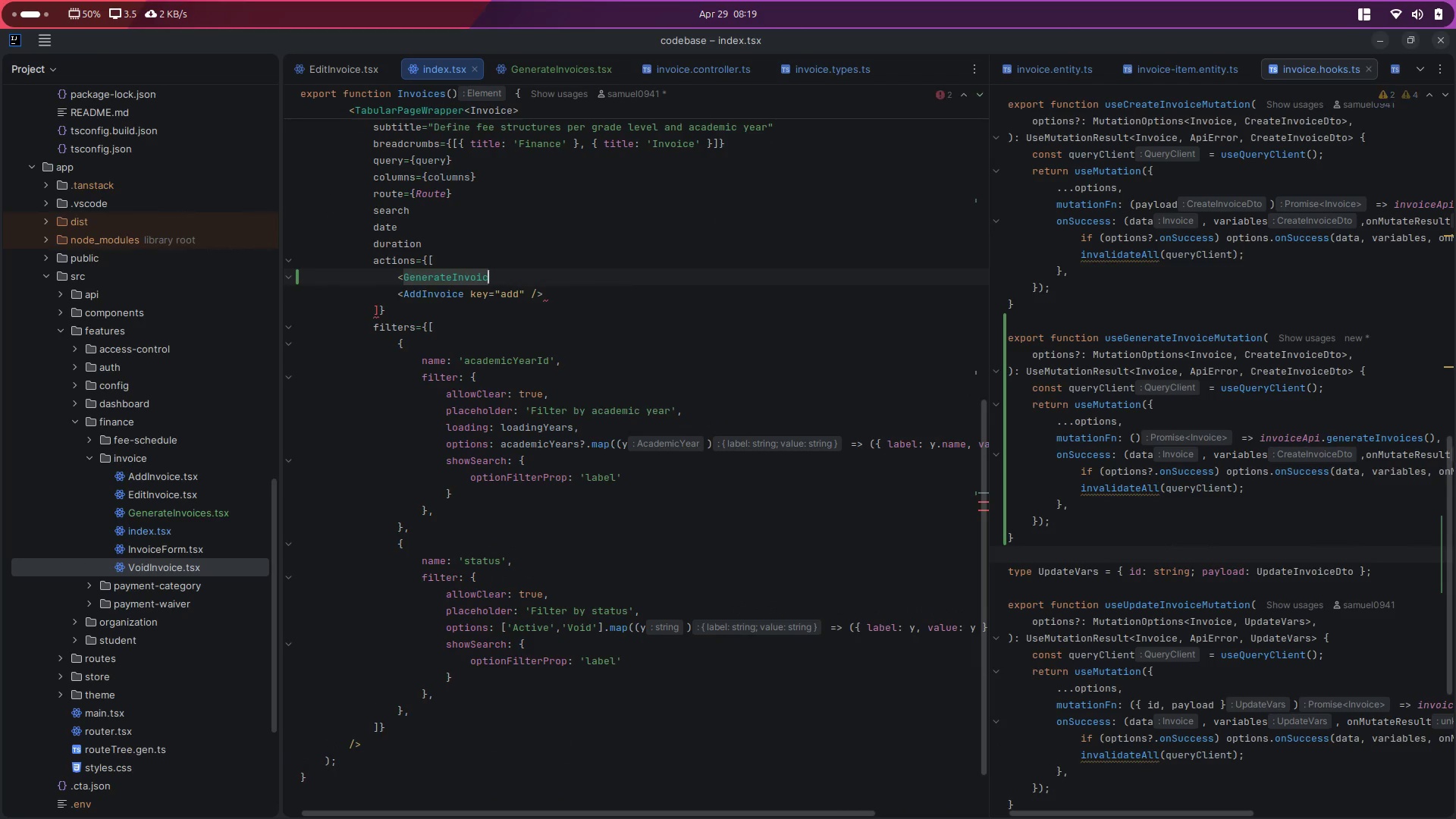 
key(E)
 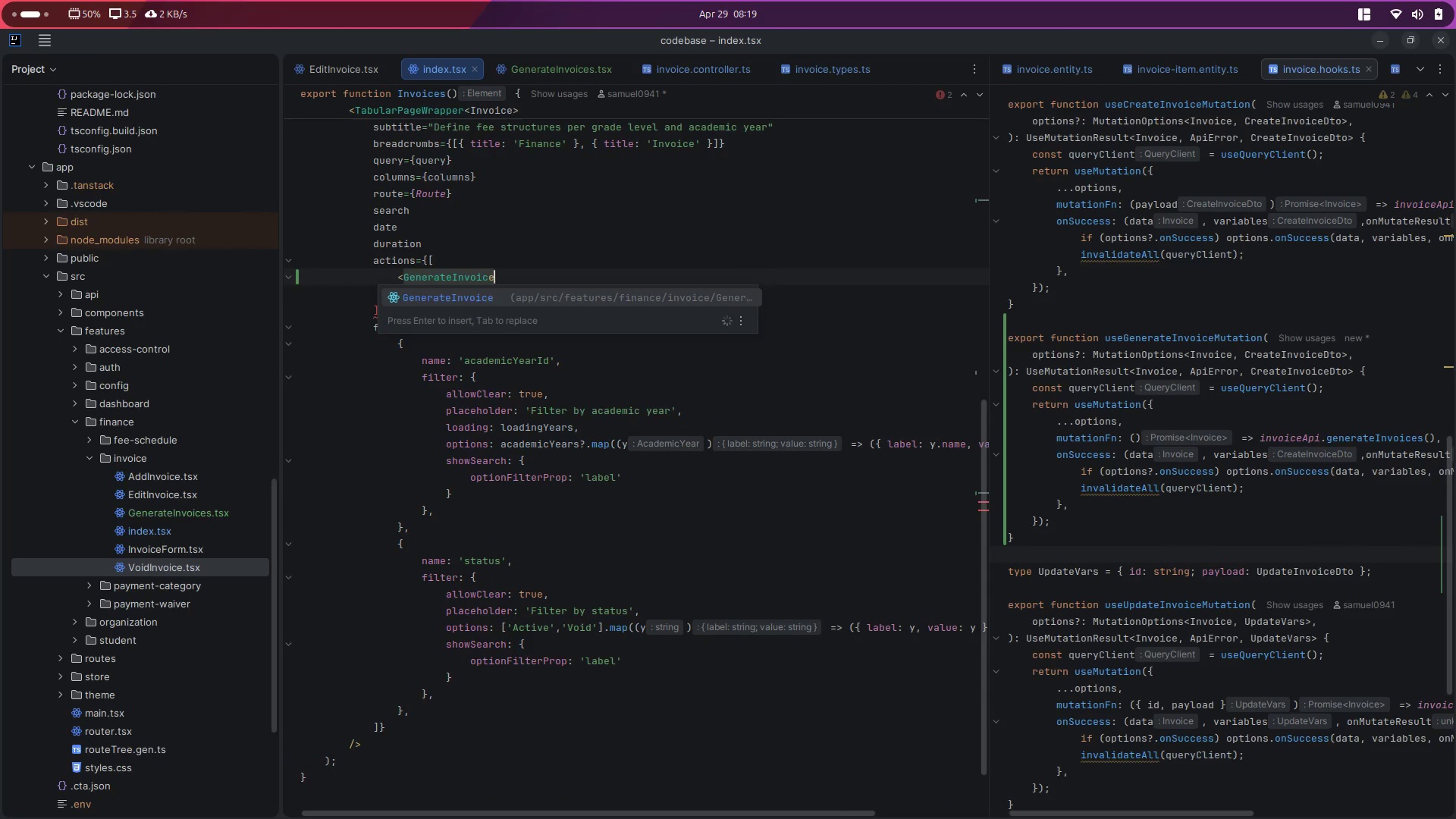 
key(Enter)
 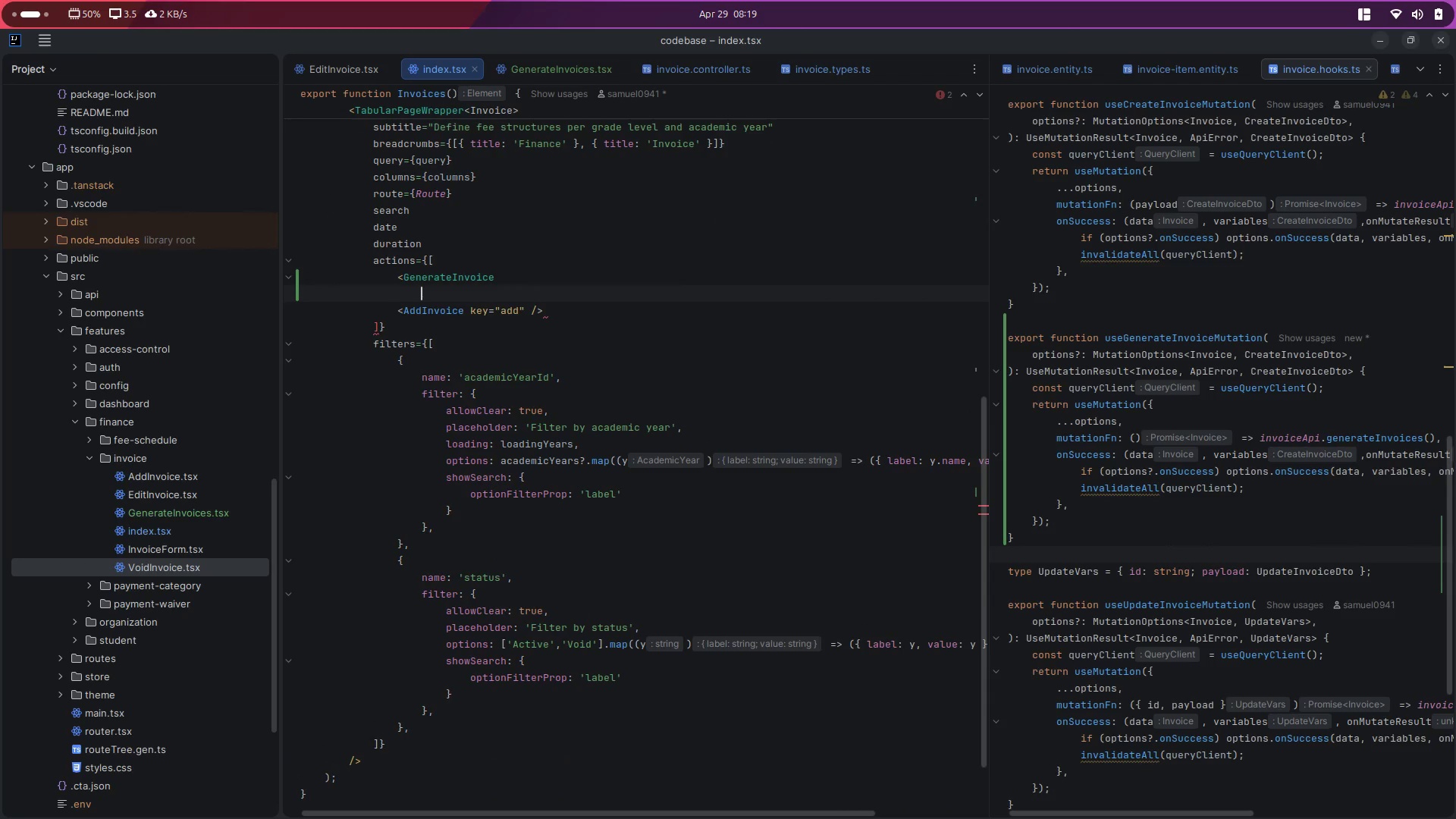 
key(Control+Z)
 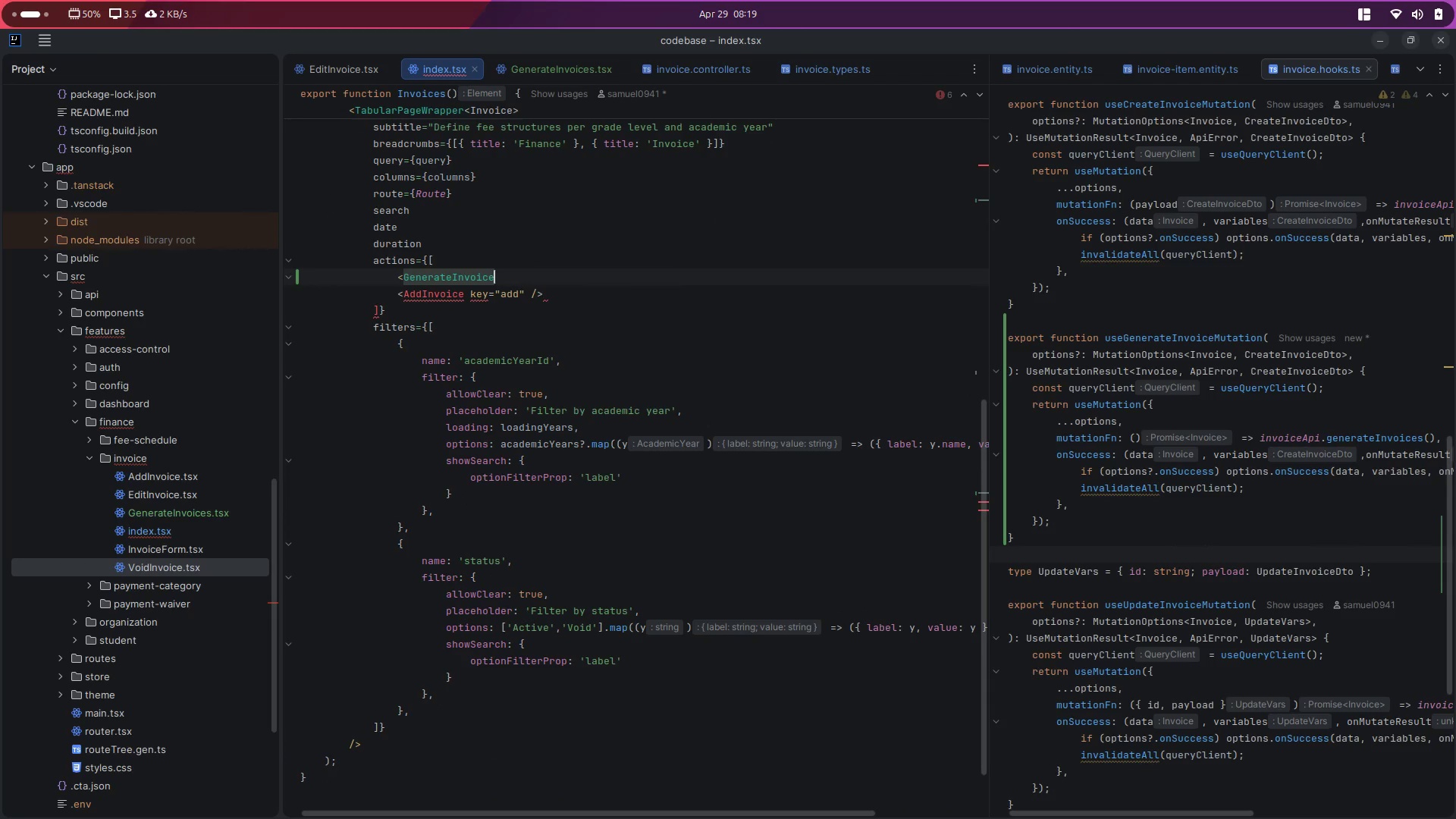 
key(Space)
 